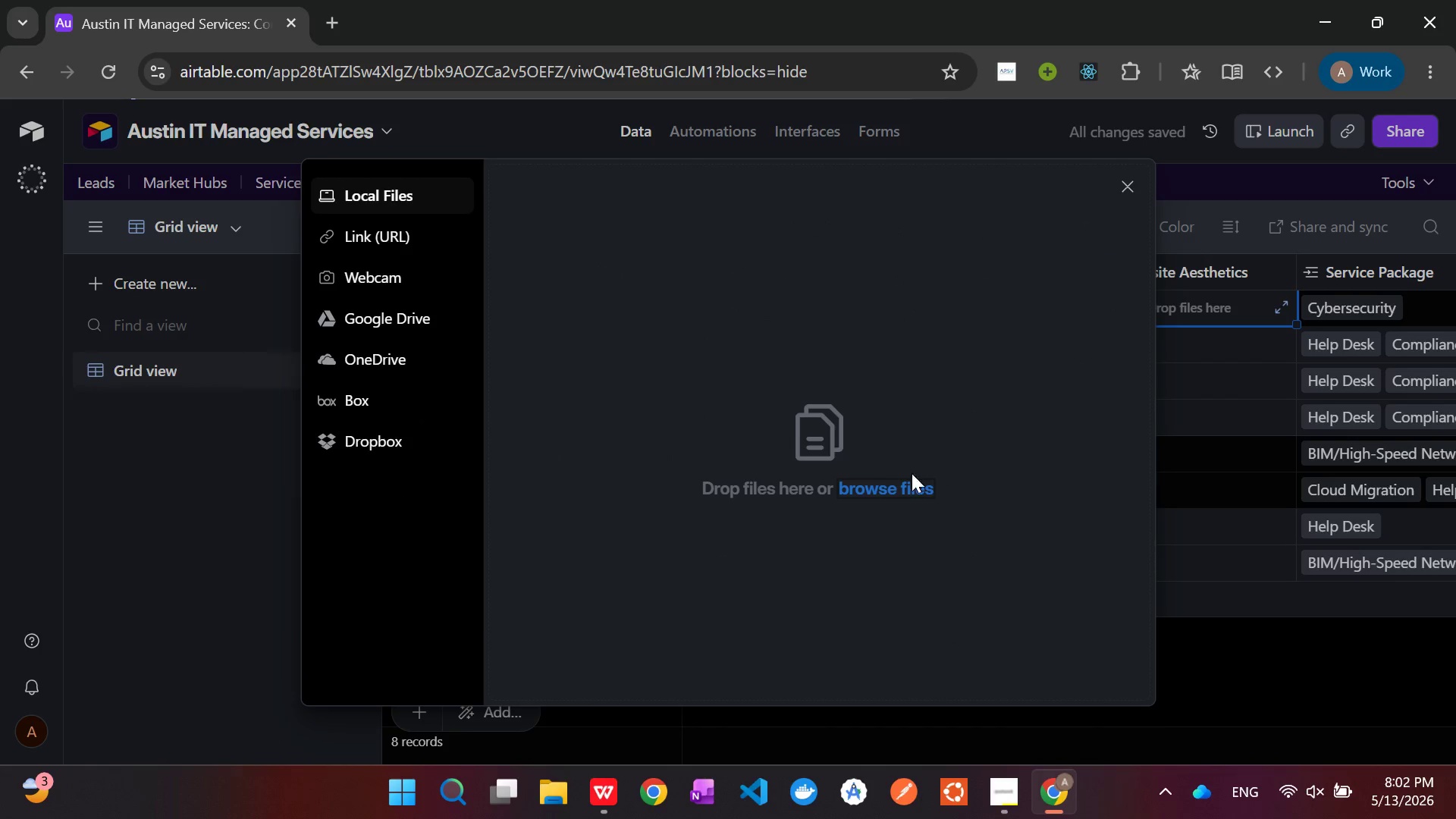 
left_click([905, 485])
 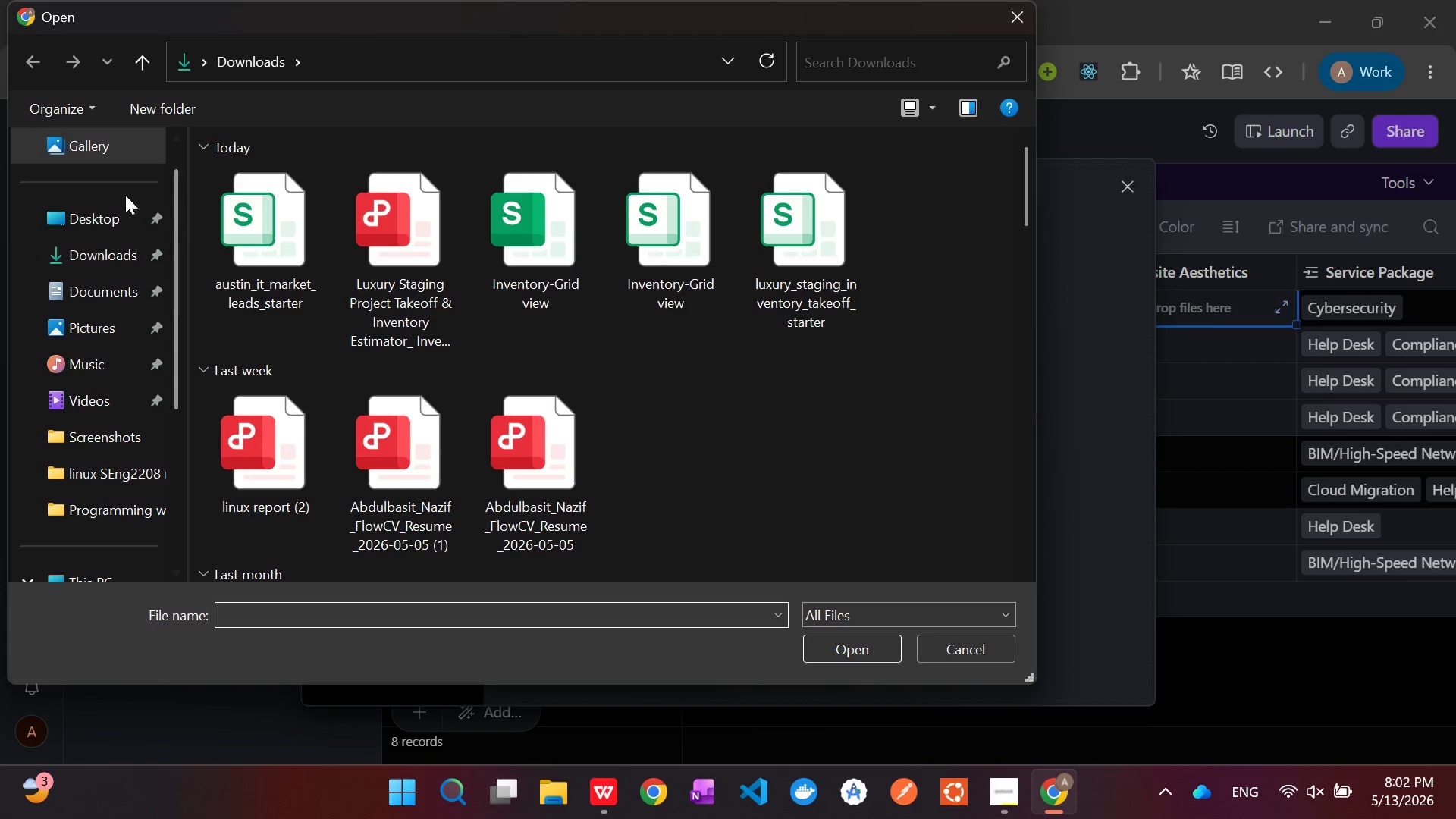 
double_click([85, 316])
 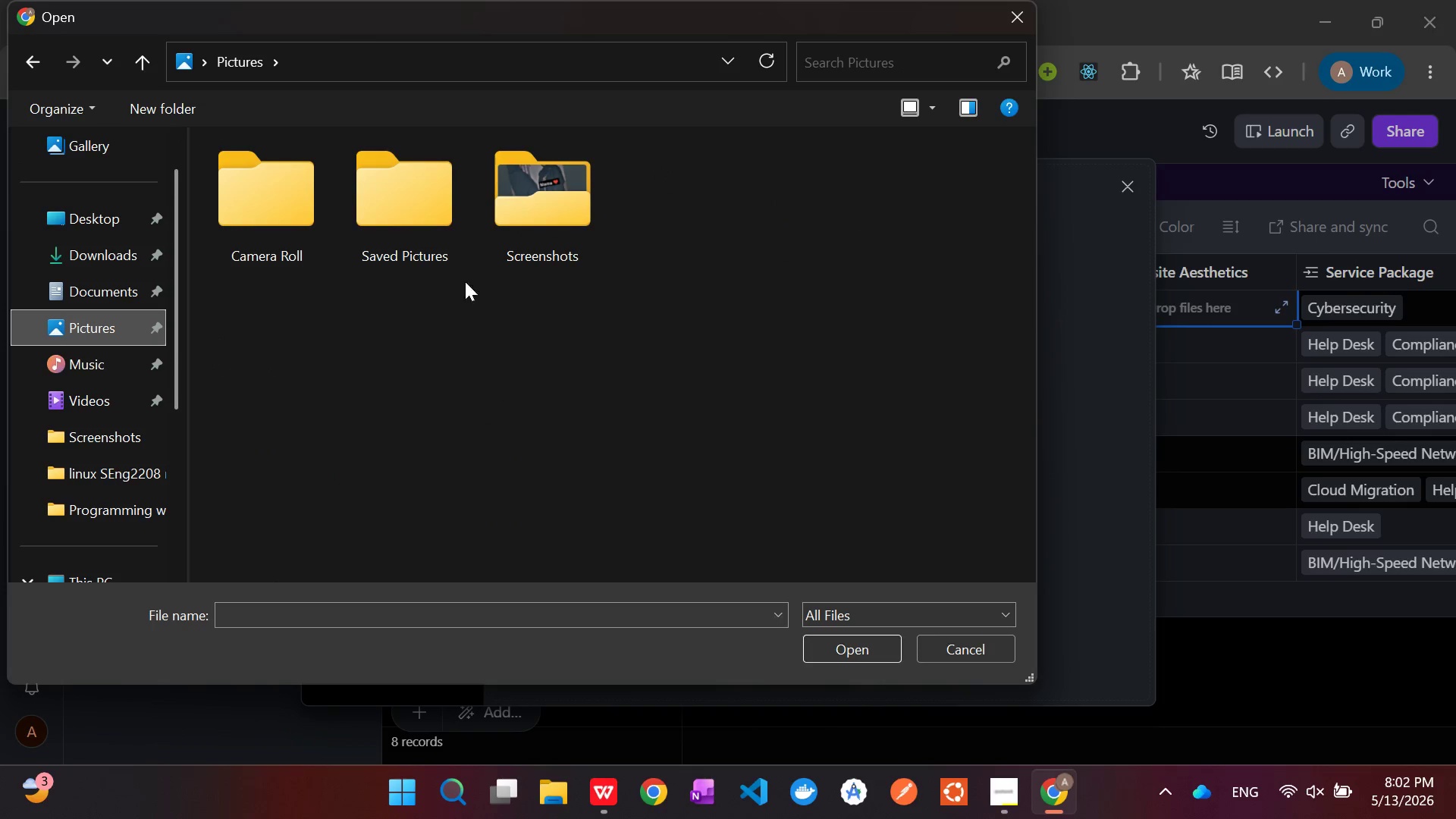 
double_click([539, 229])
 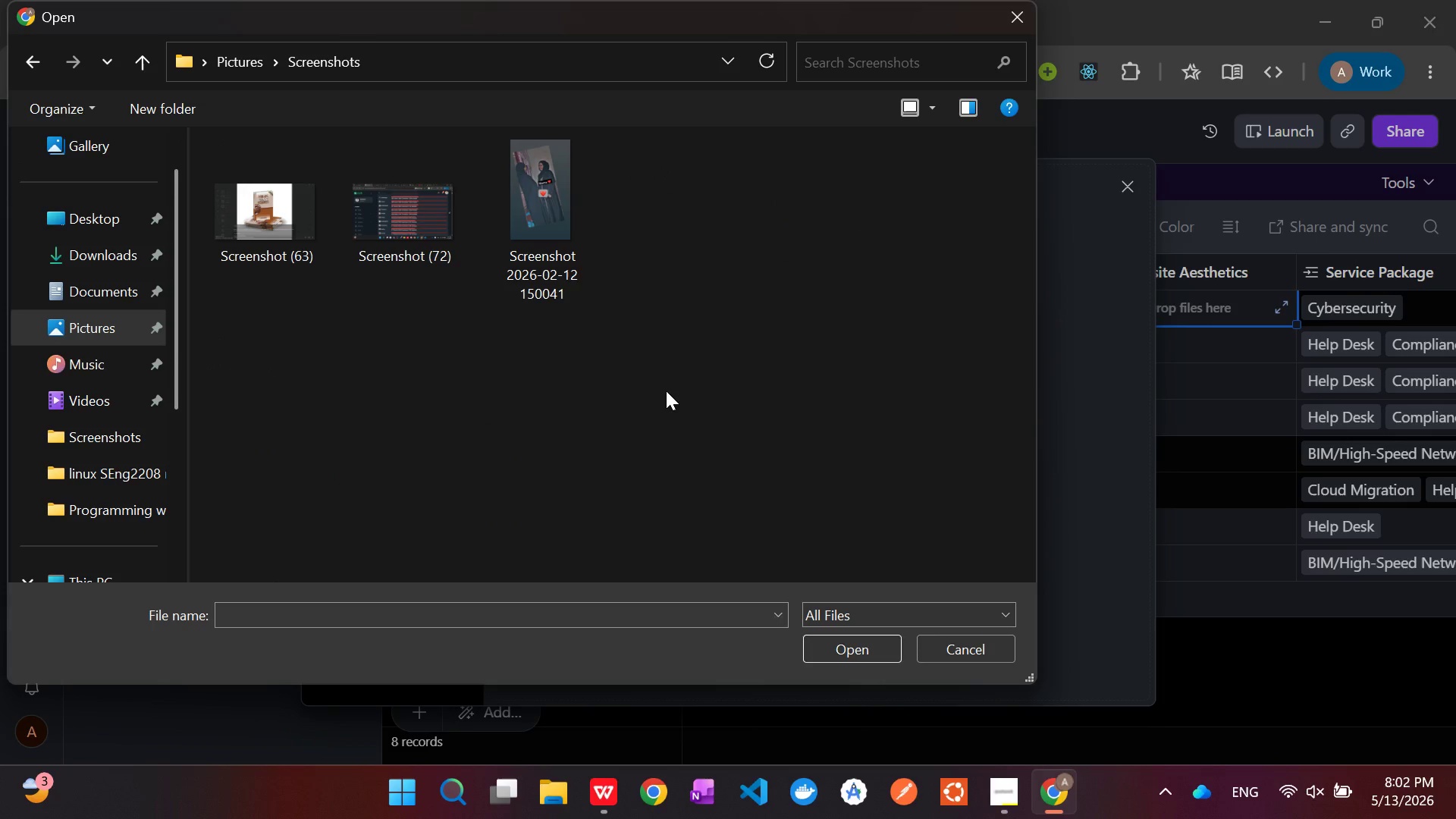 
scroll: coordinate [664, 394], scroll_direction: down, amount: 2.0
 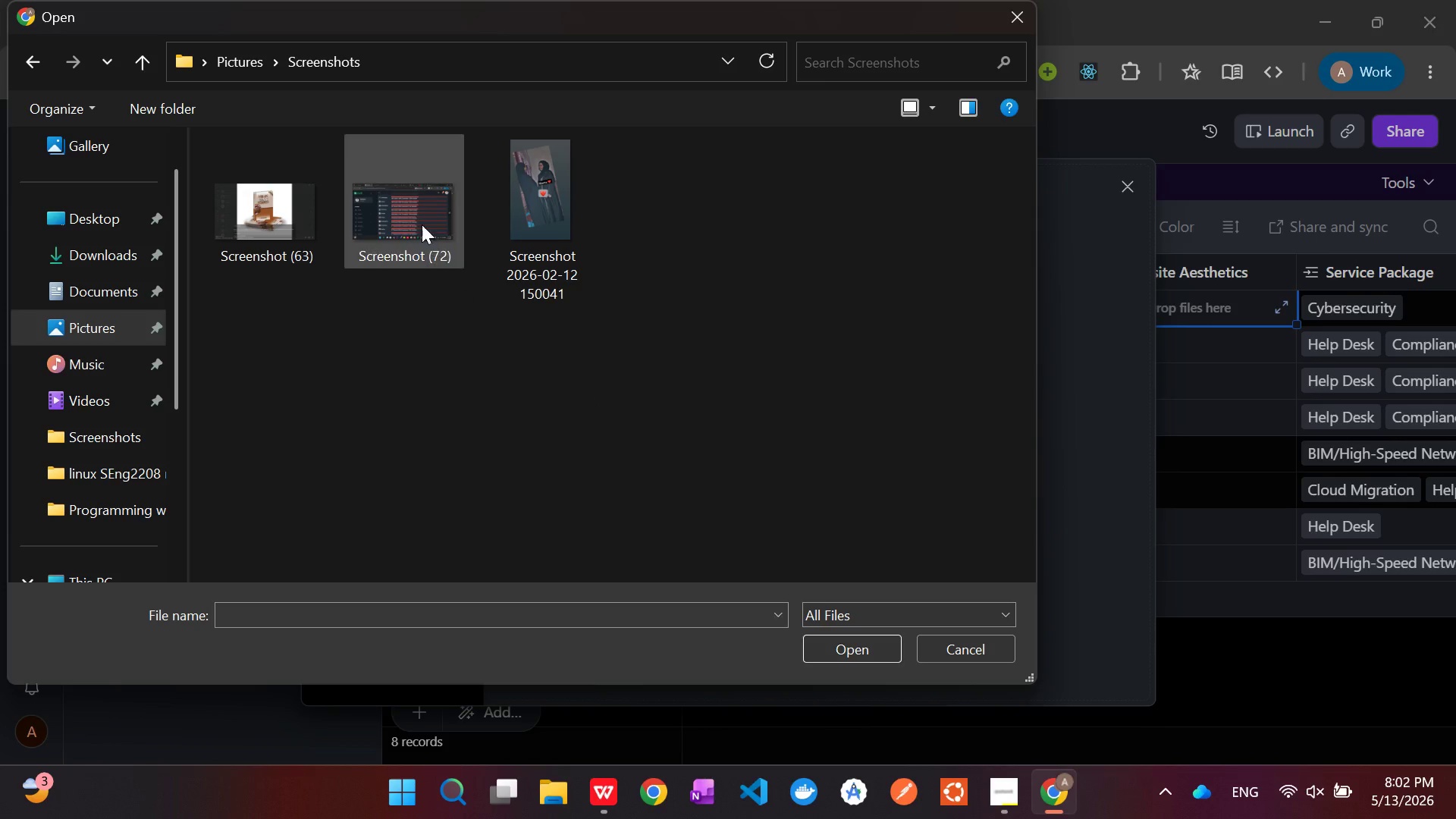 
left_click([418, 215])
 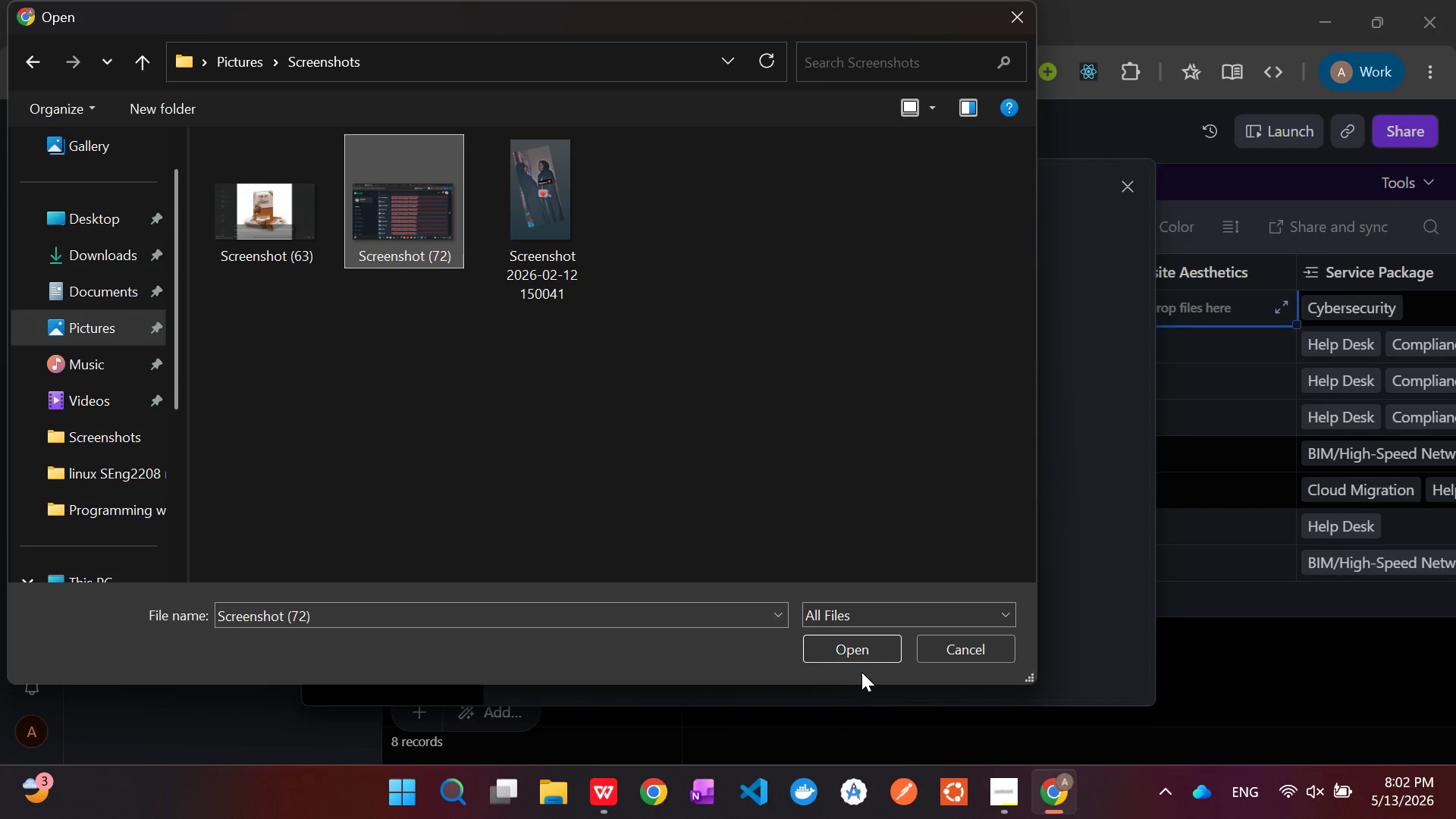 
left_click([849, 651])
 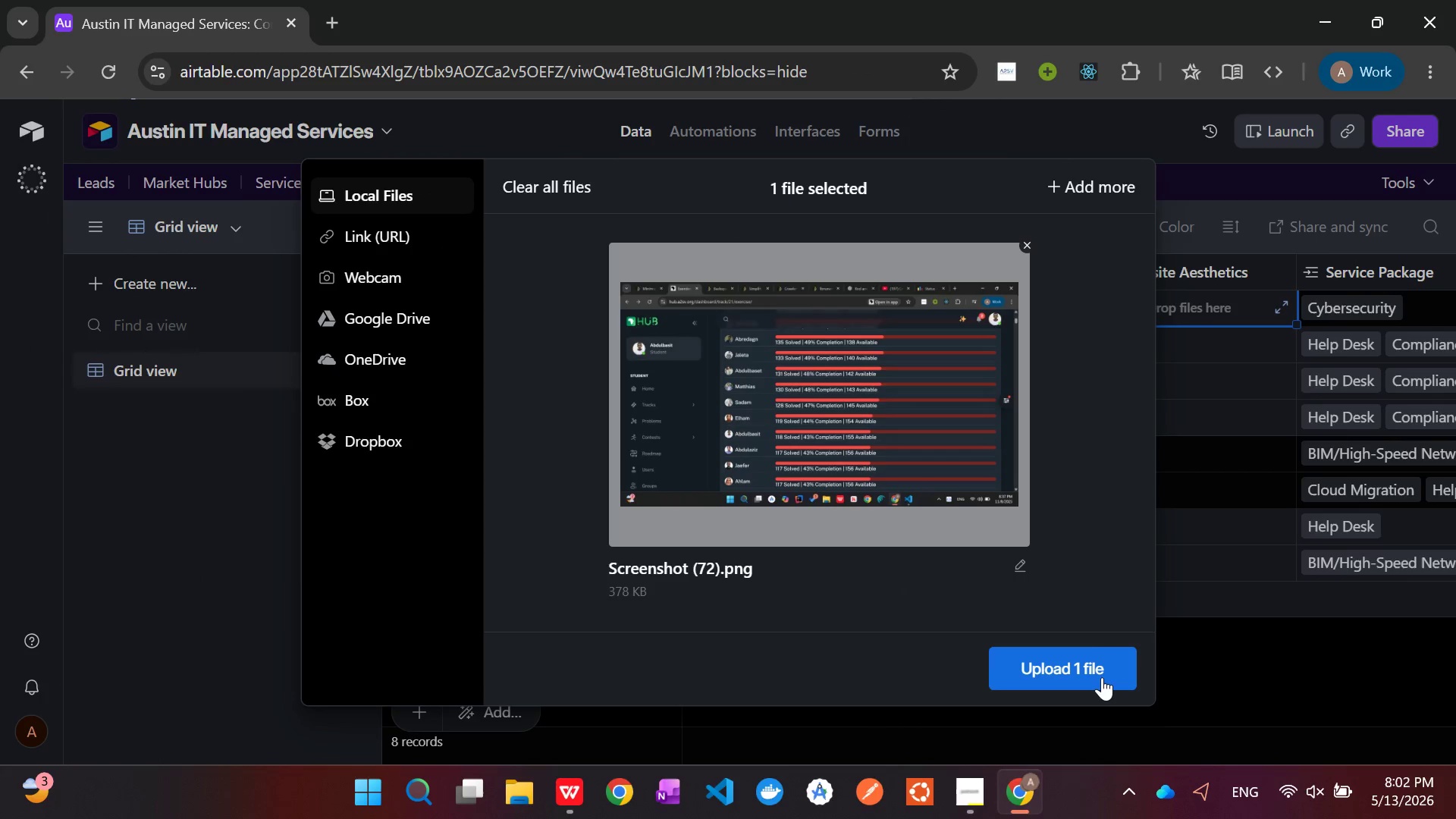 
left_click([1102, 677])
 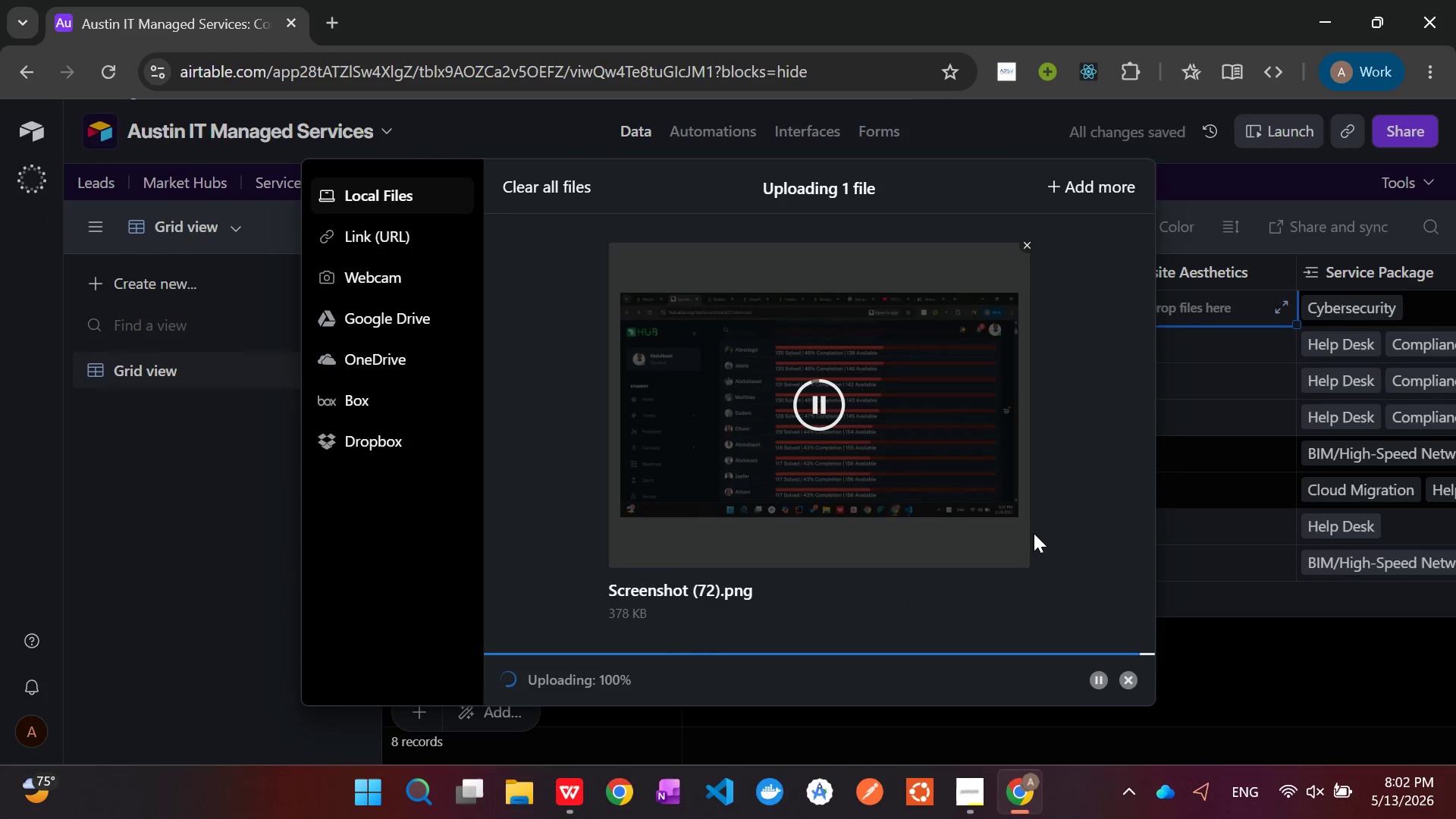 
wait(10.5)
 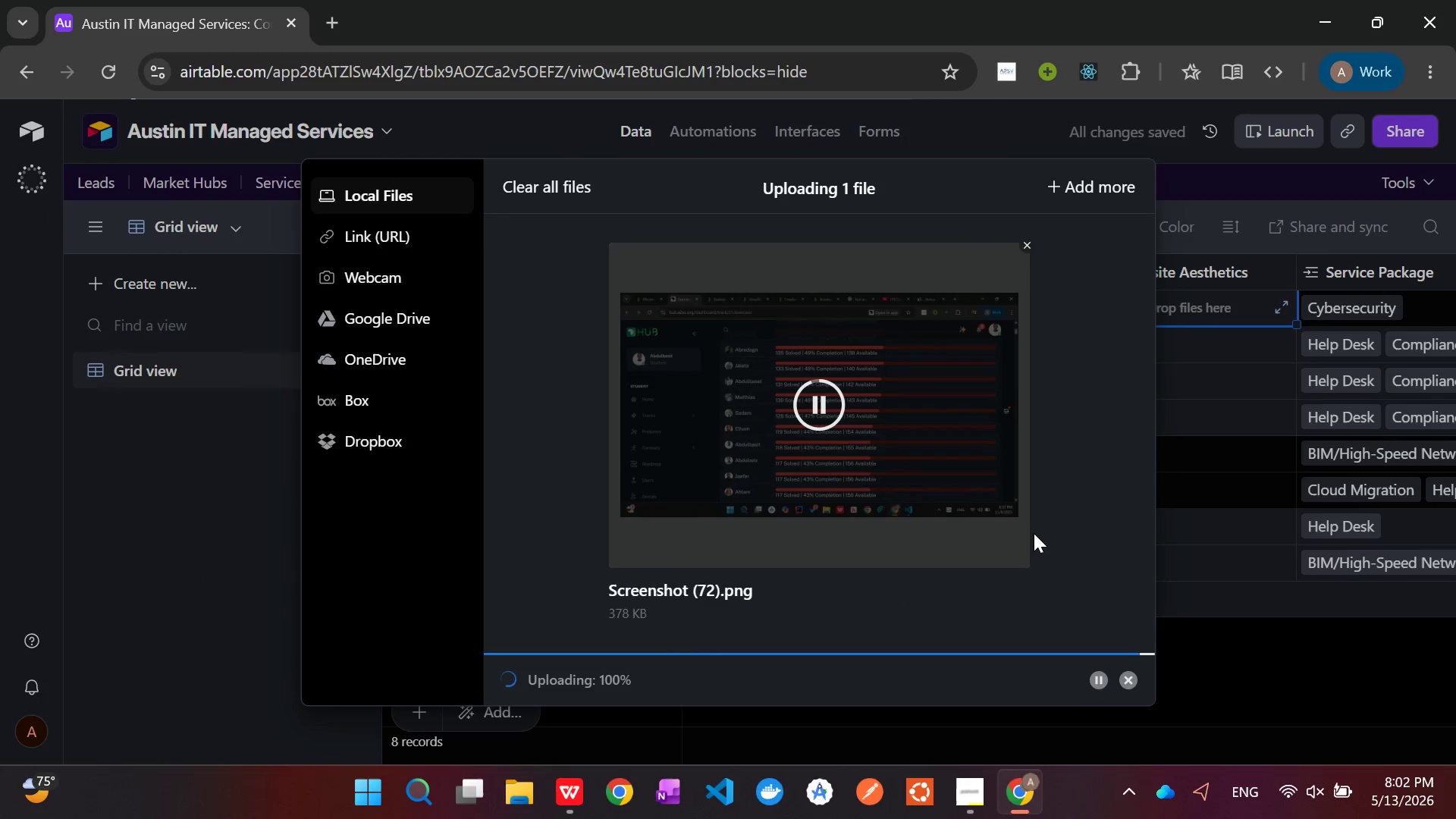 
left_click([1177, 664])
 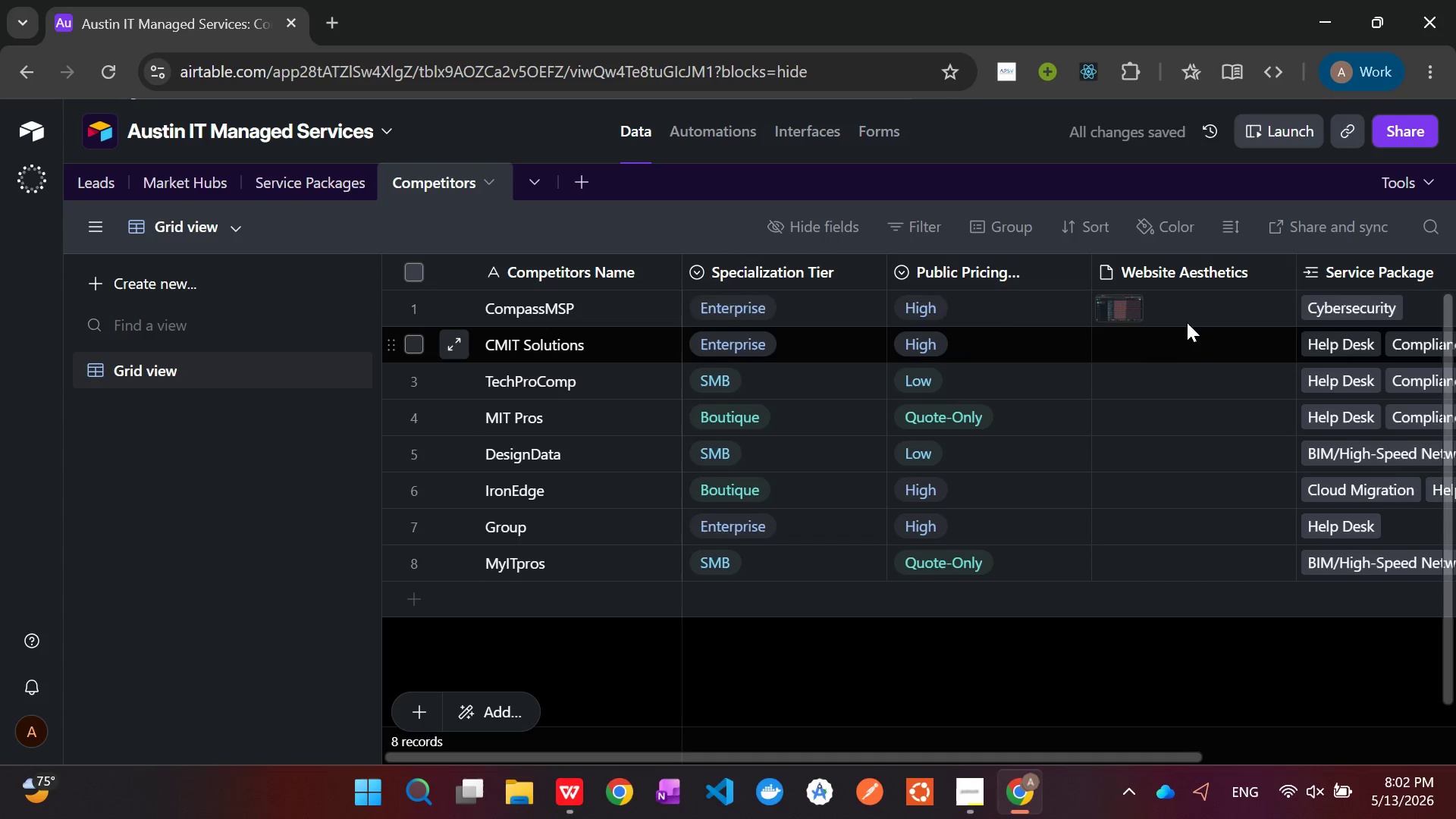 
left_click([1186, 311])
 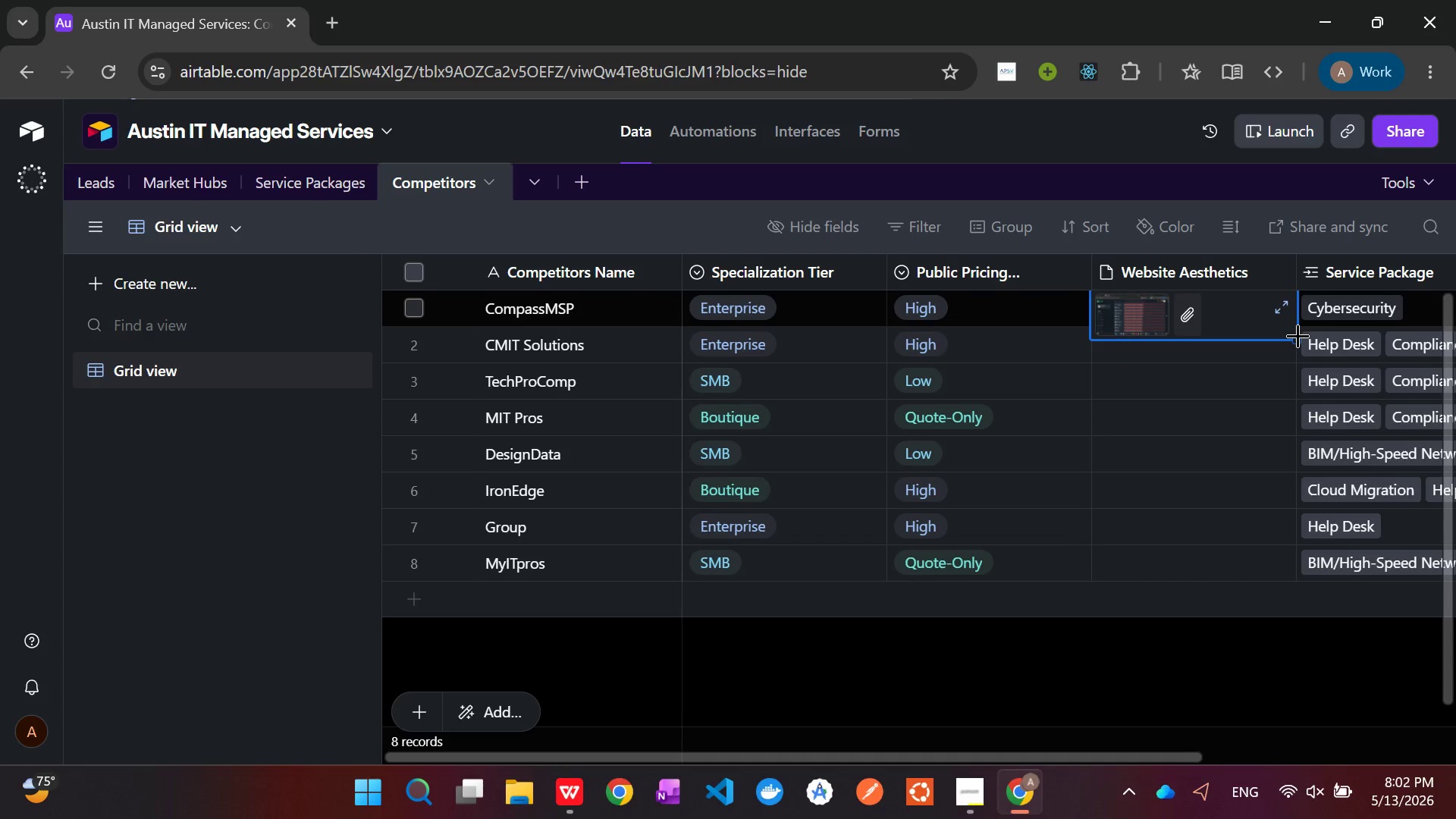 
left_click_drag(start_coordinate=[1296, 342], to_coordinate=[1284, 557])
 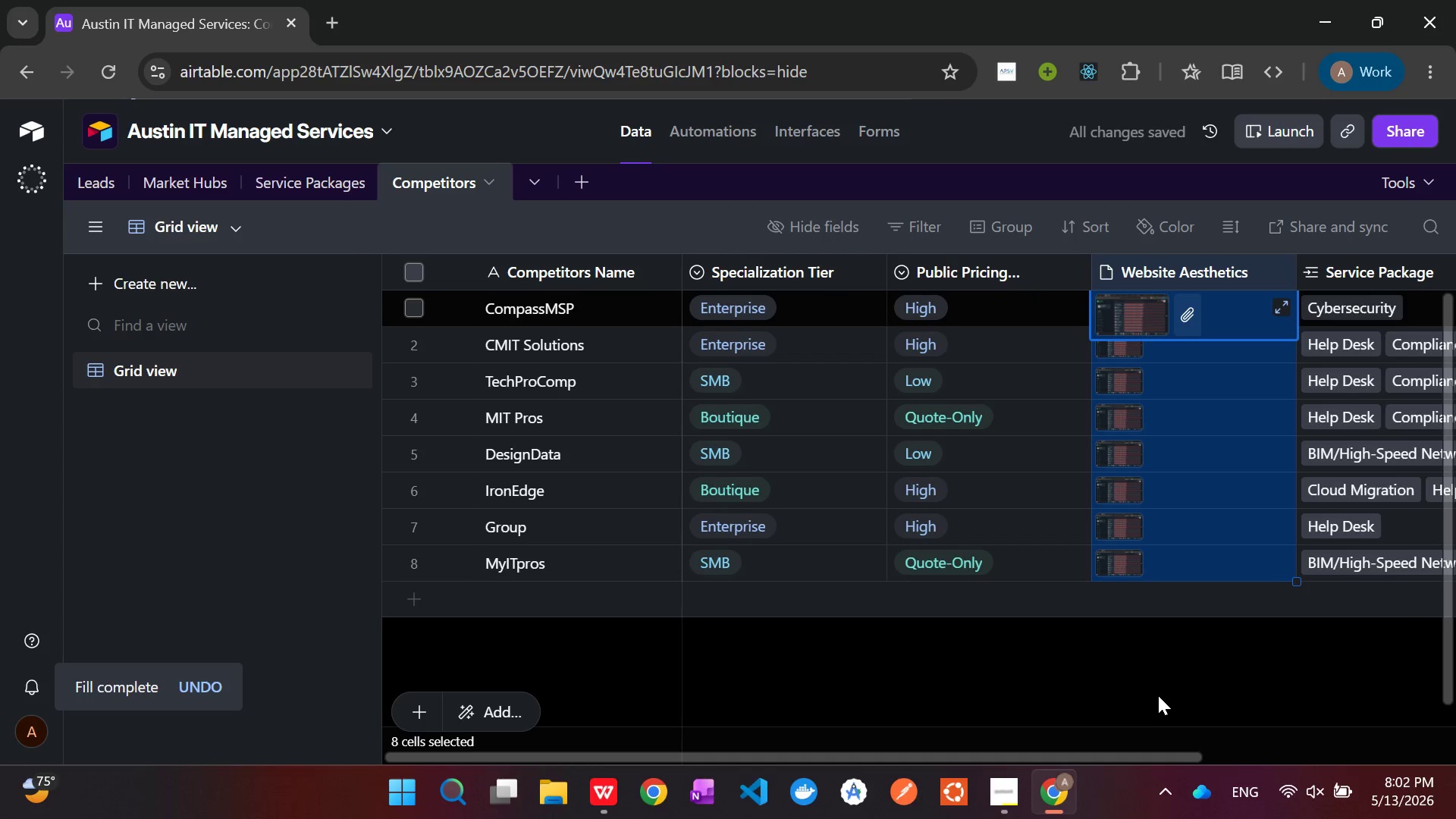 
left_click([1156, 681])
 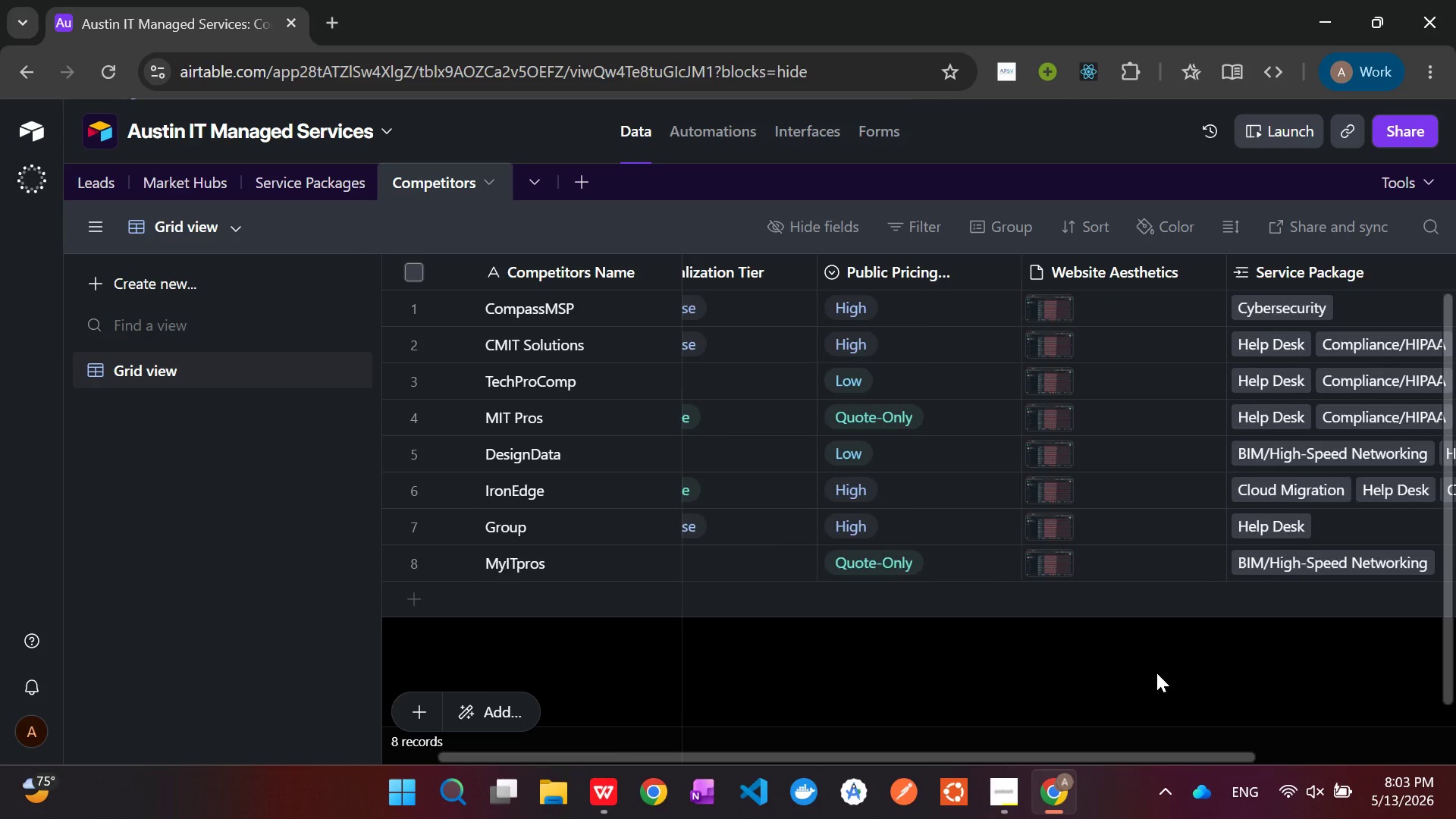 
wait(16.33)
 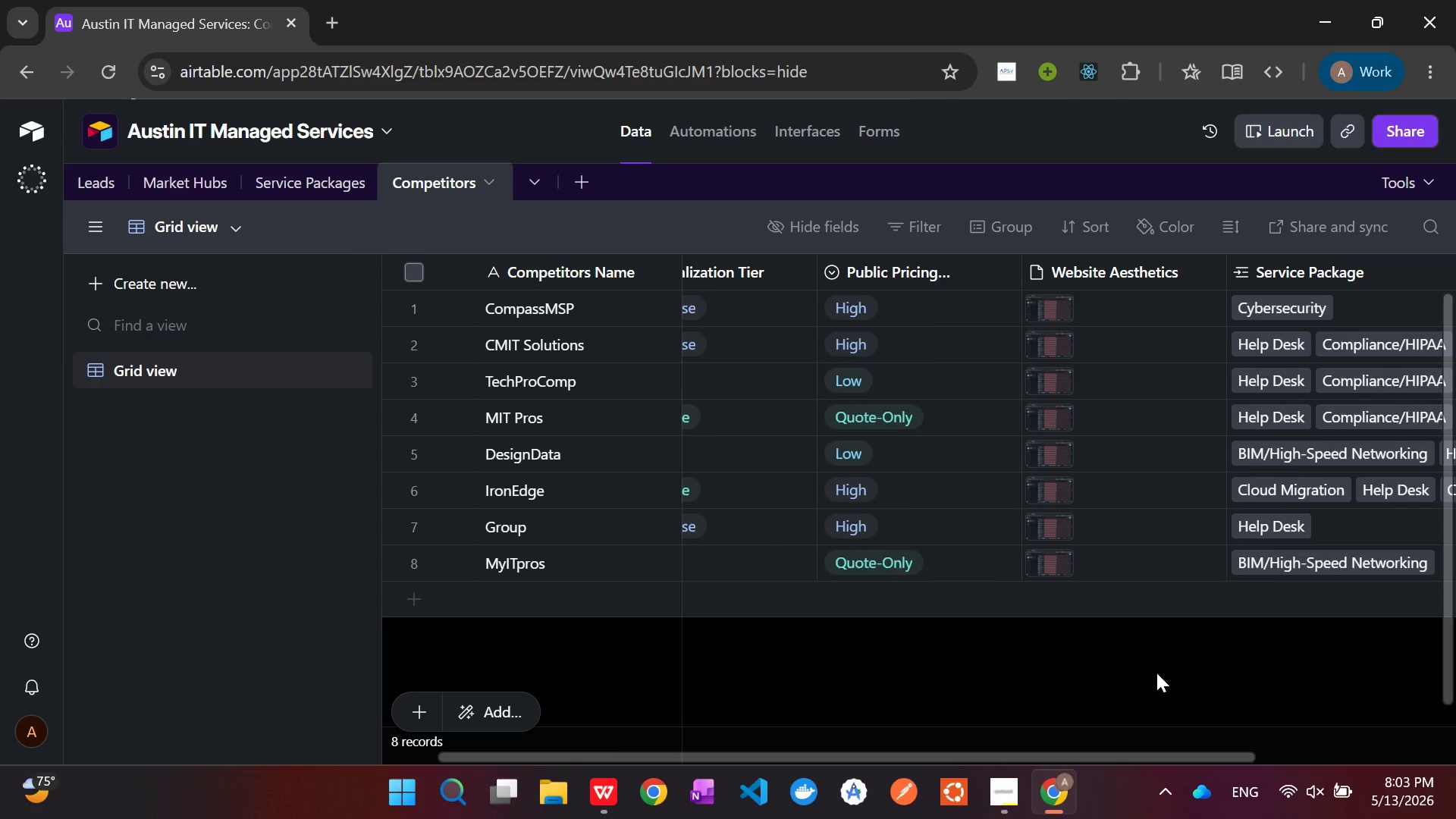 
left_click([313, 174])
 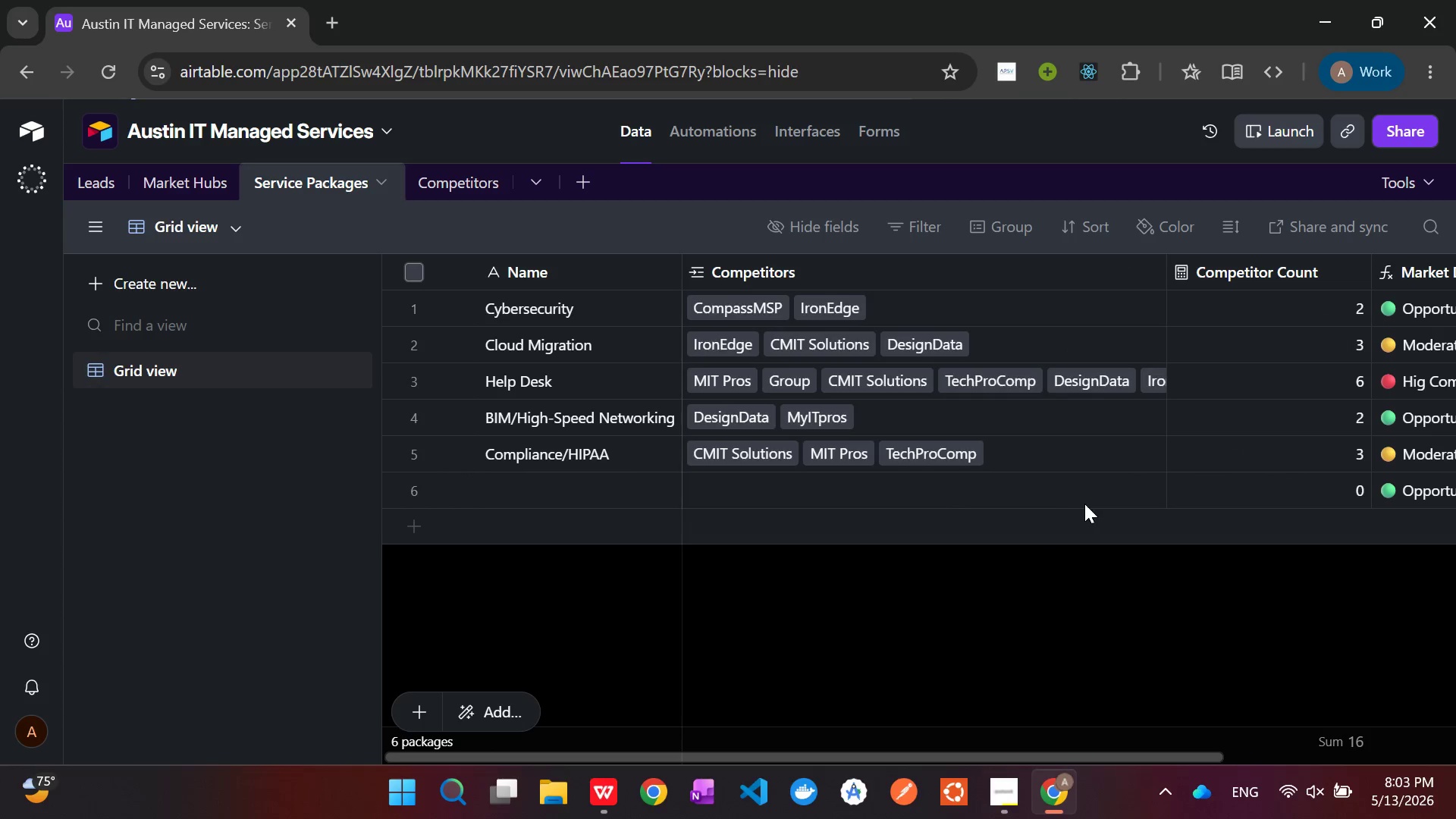 
left_click([205, 180])
 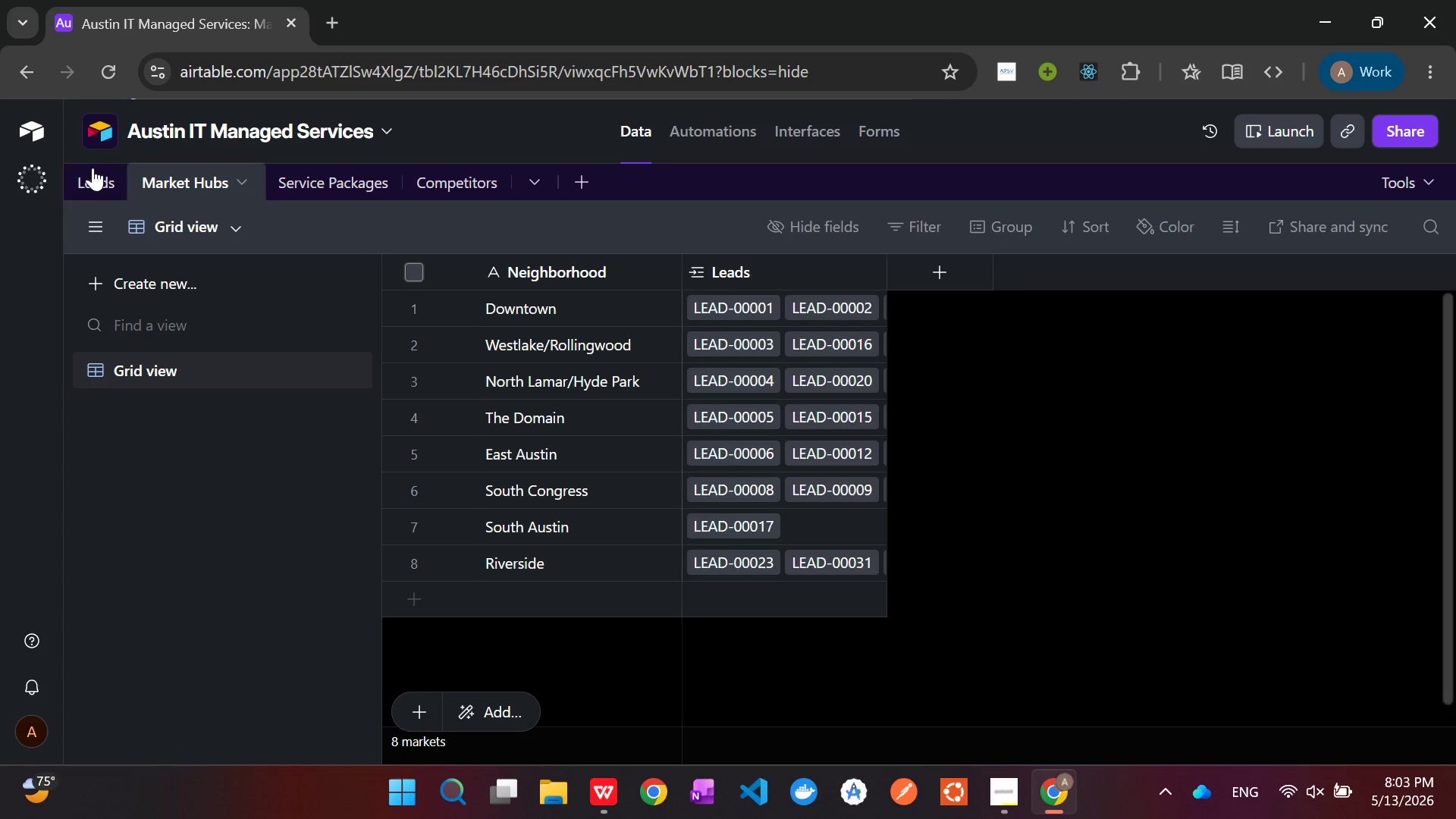 
left_click([80, 181])
 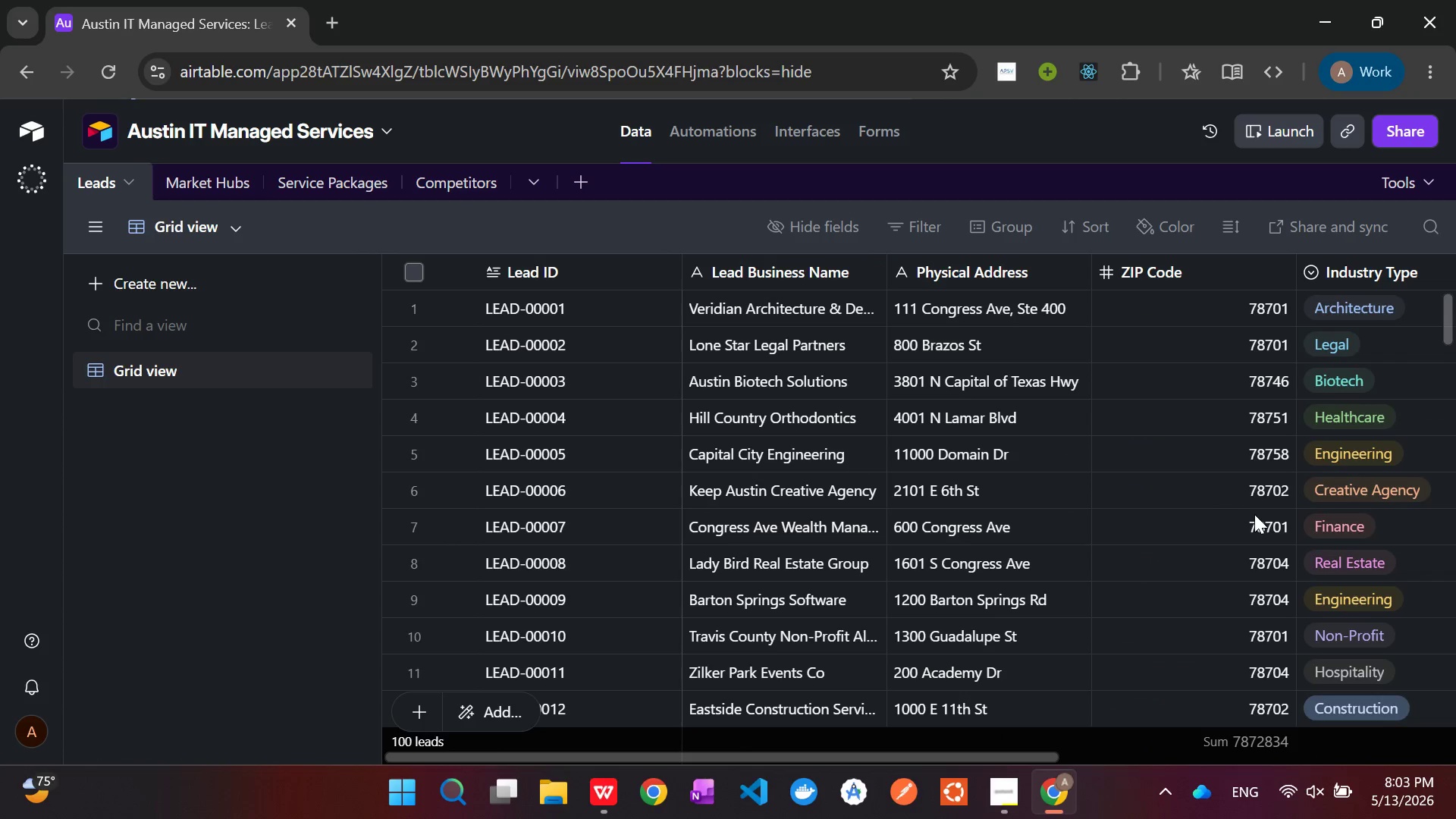 
left_click([349, 177])
 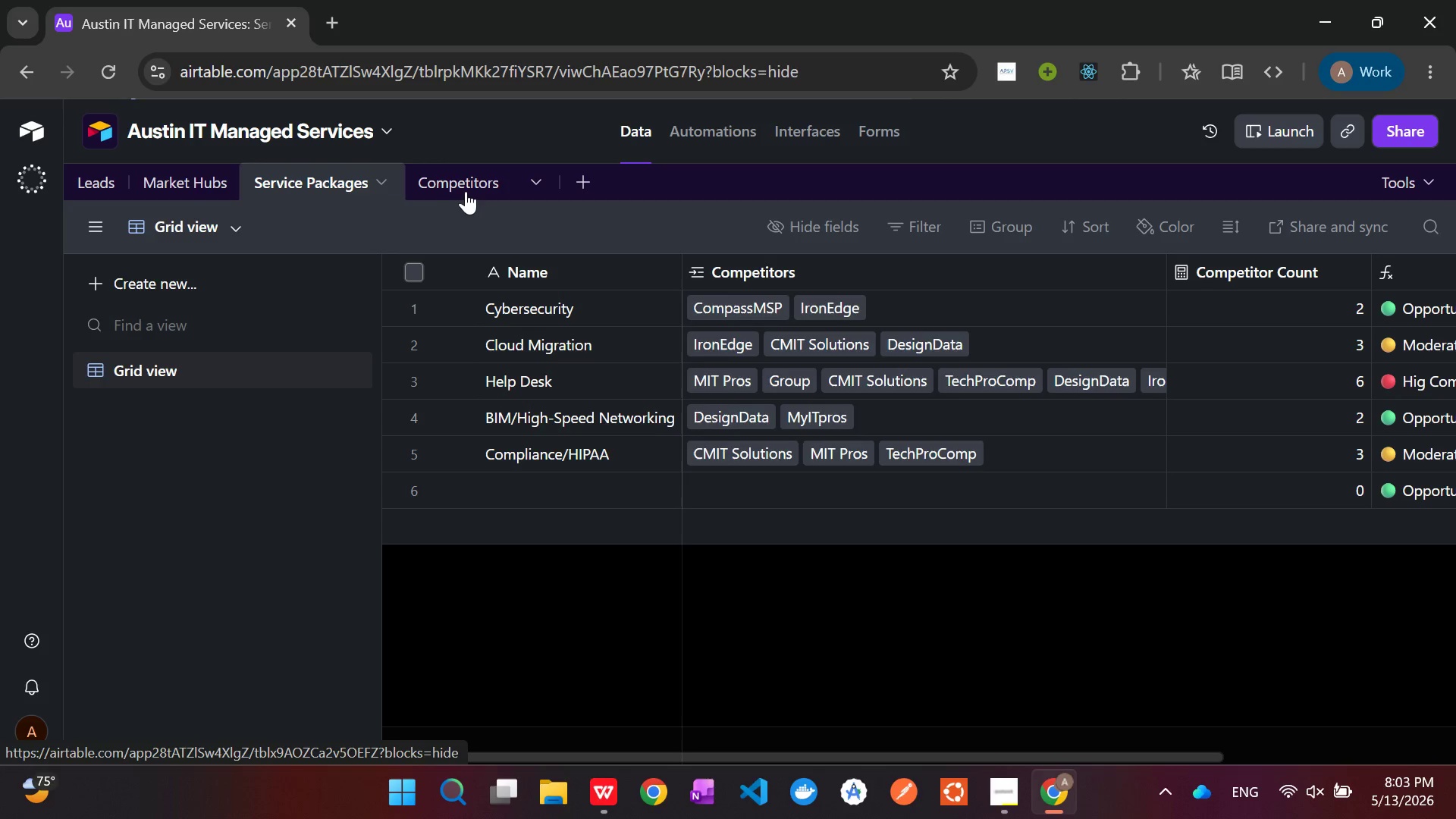 
left_click([469, 191])
 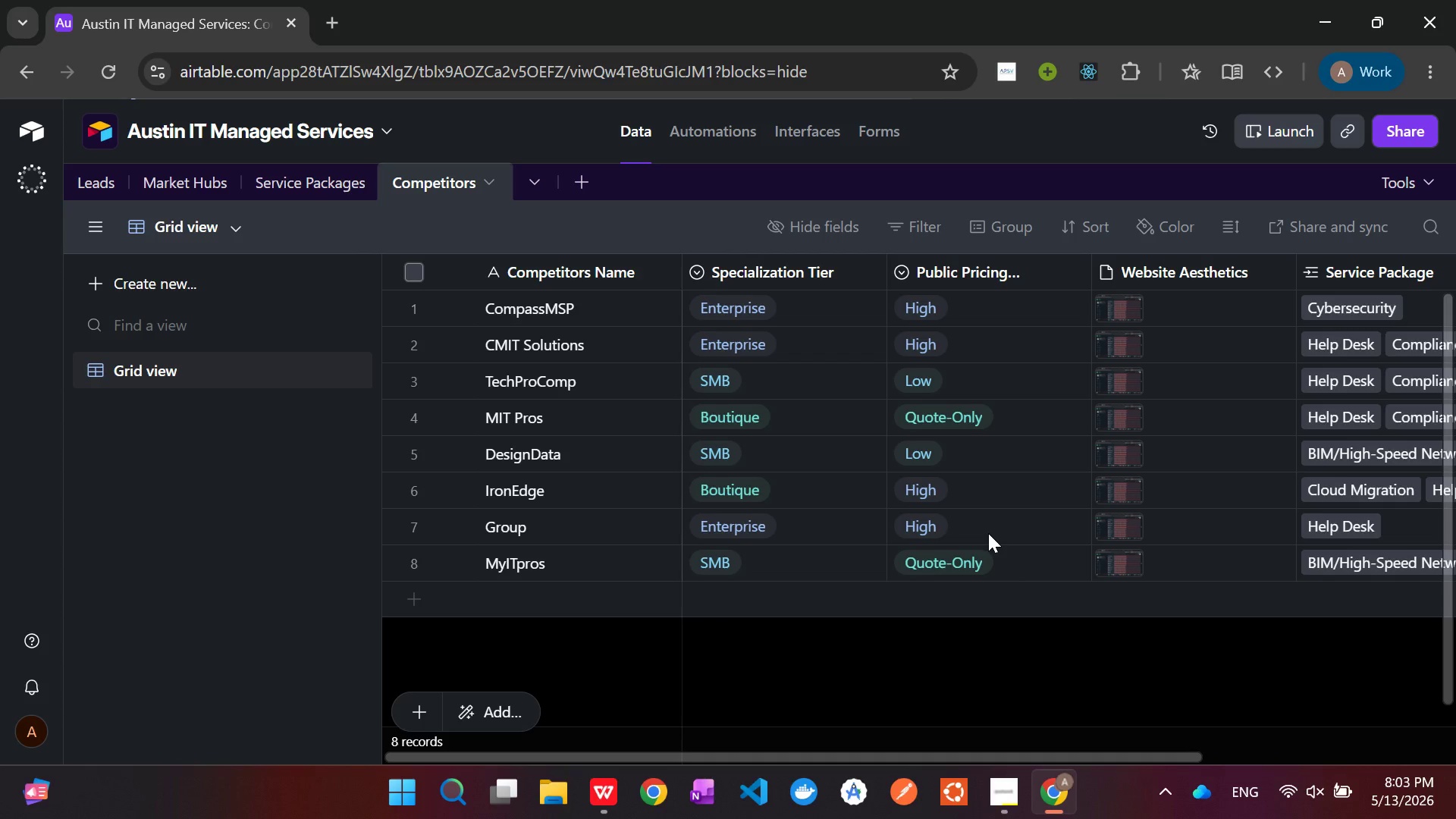 
wait(15.2)
 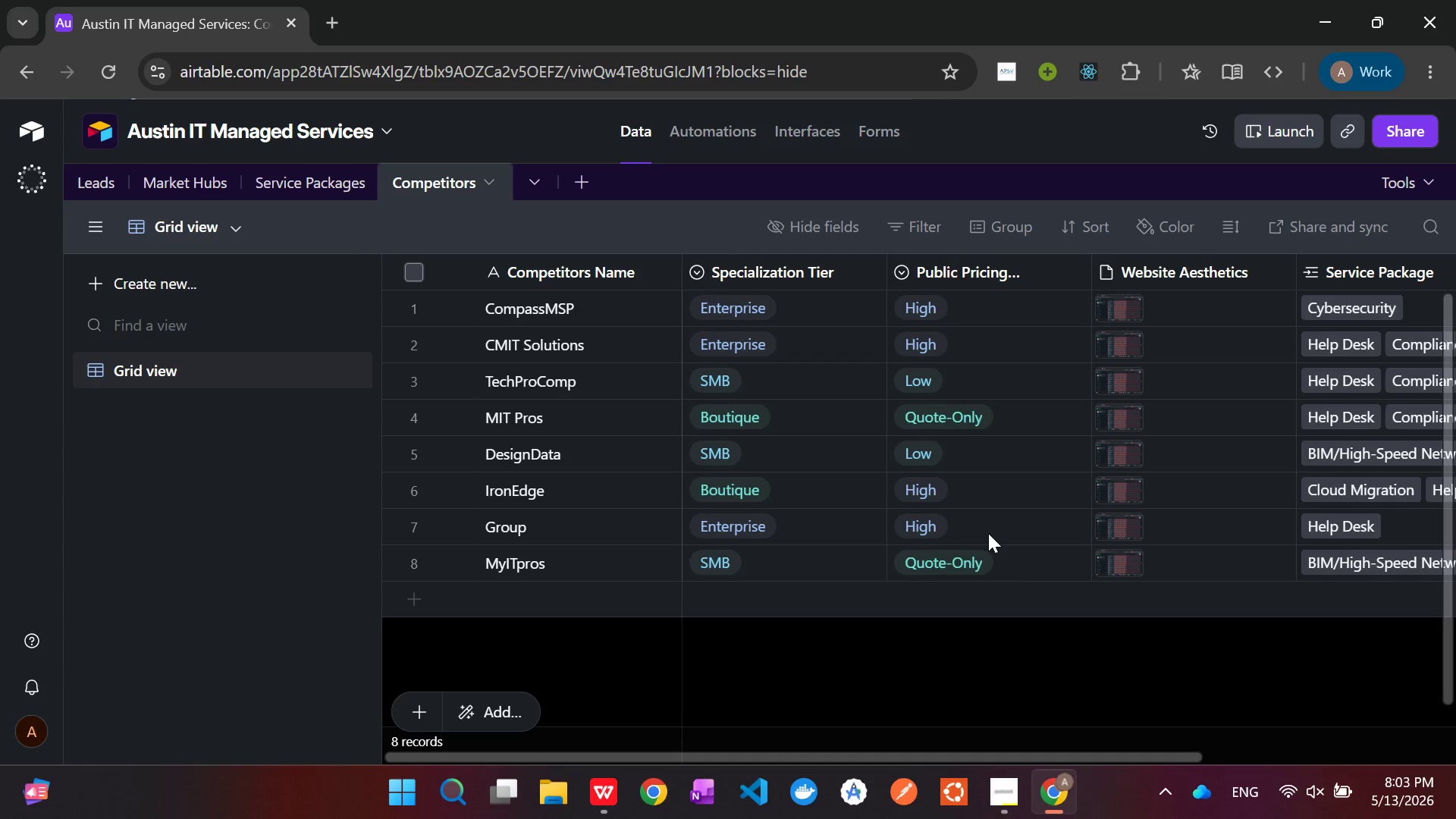 
left_click([204, 179])
 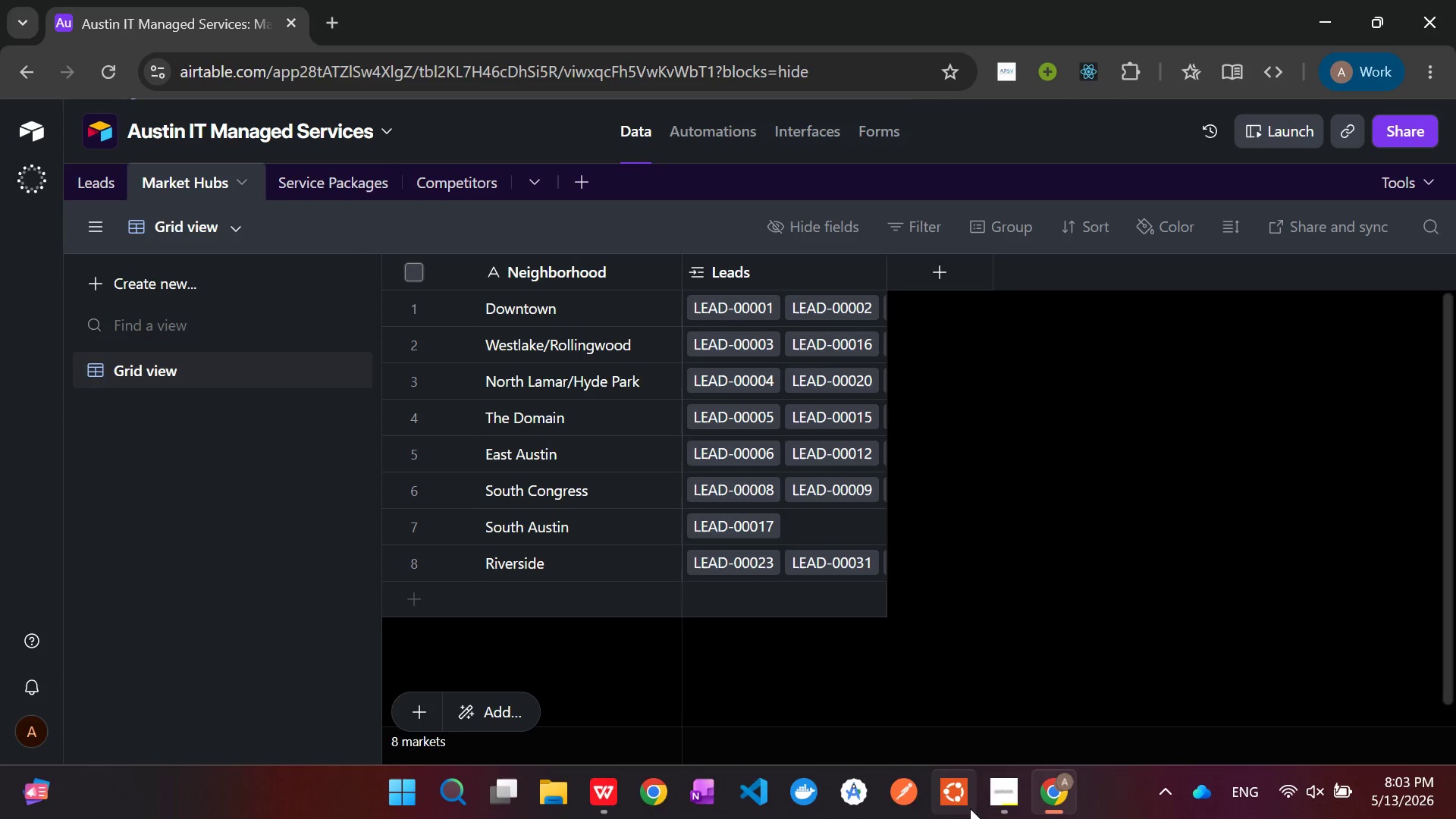 
left_click([1012, 792])
 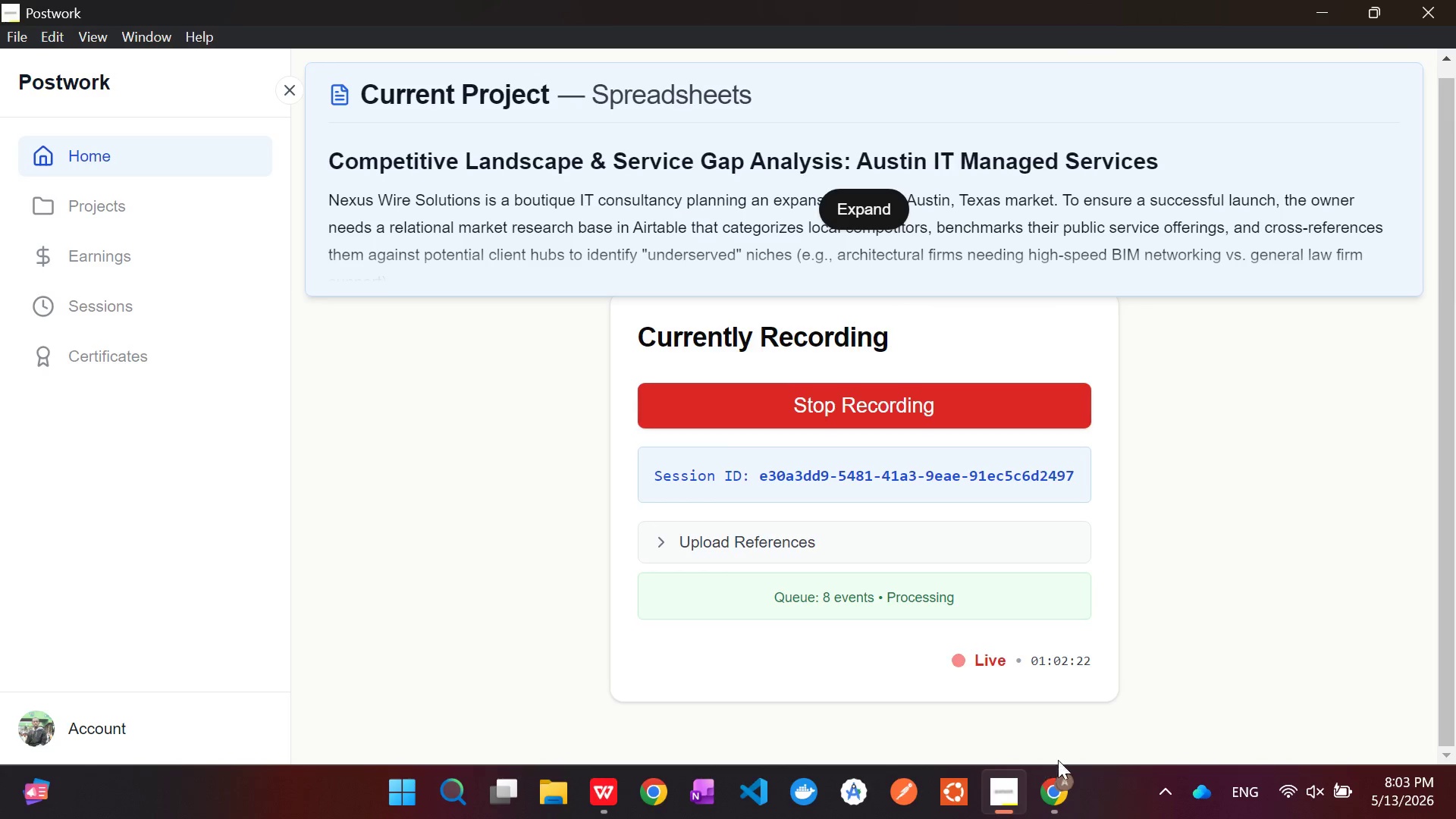 
left_click([1070, 786])
 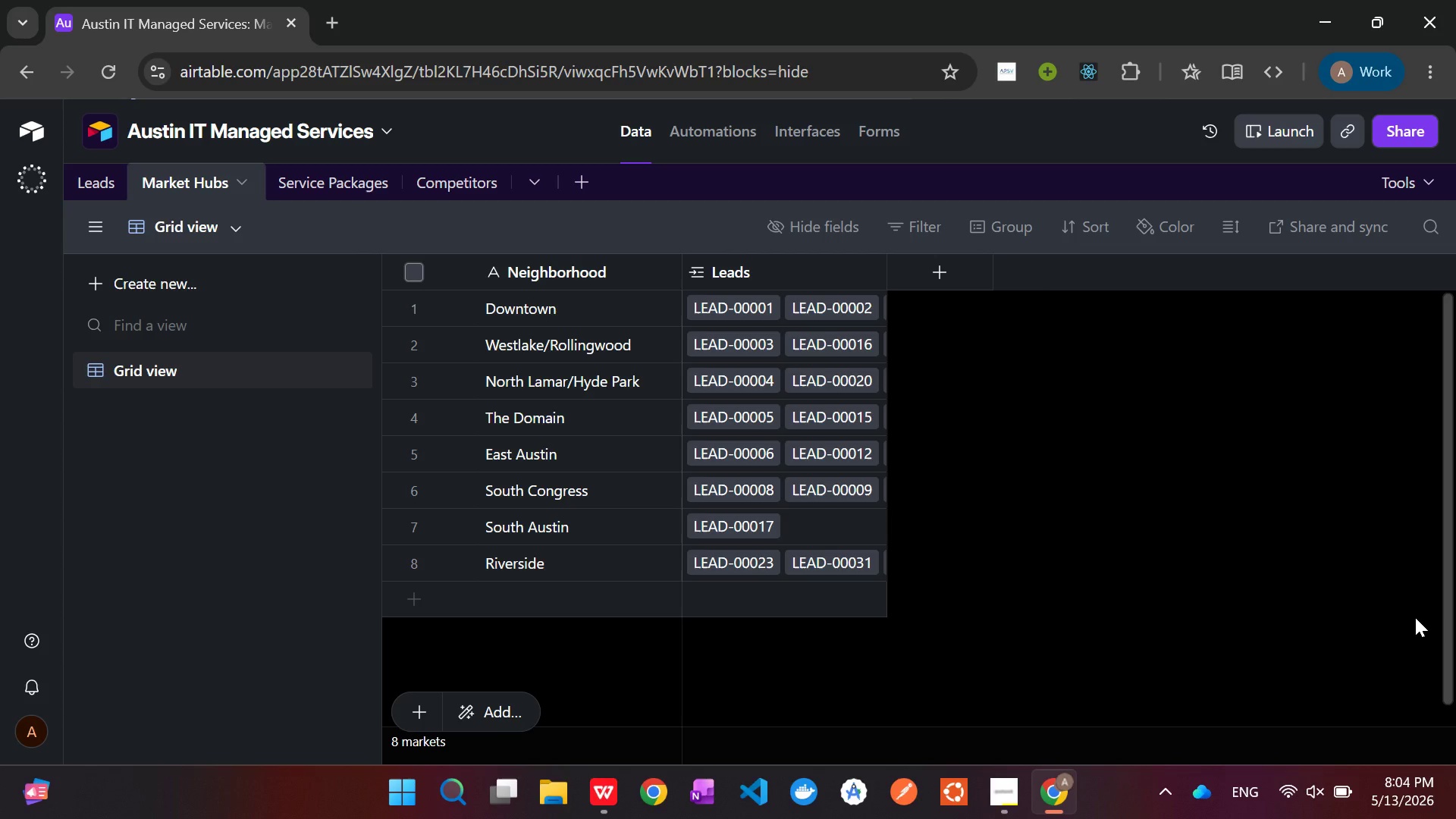 
wait(21.67)
 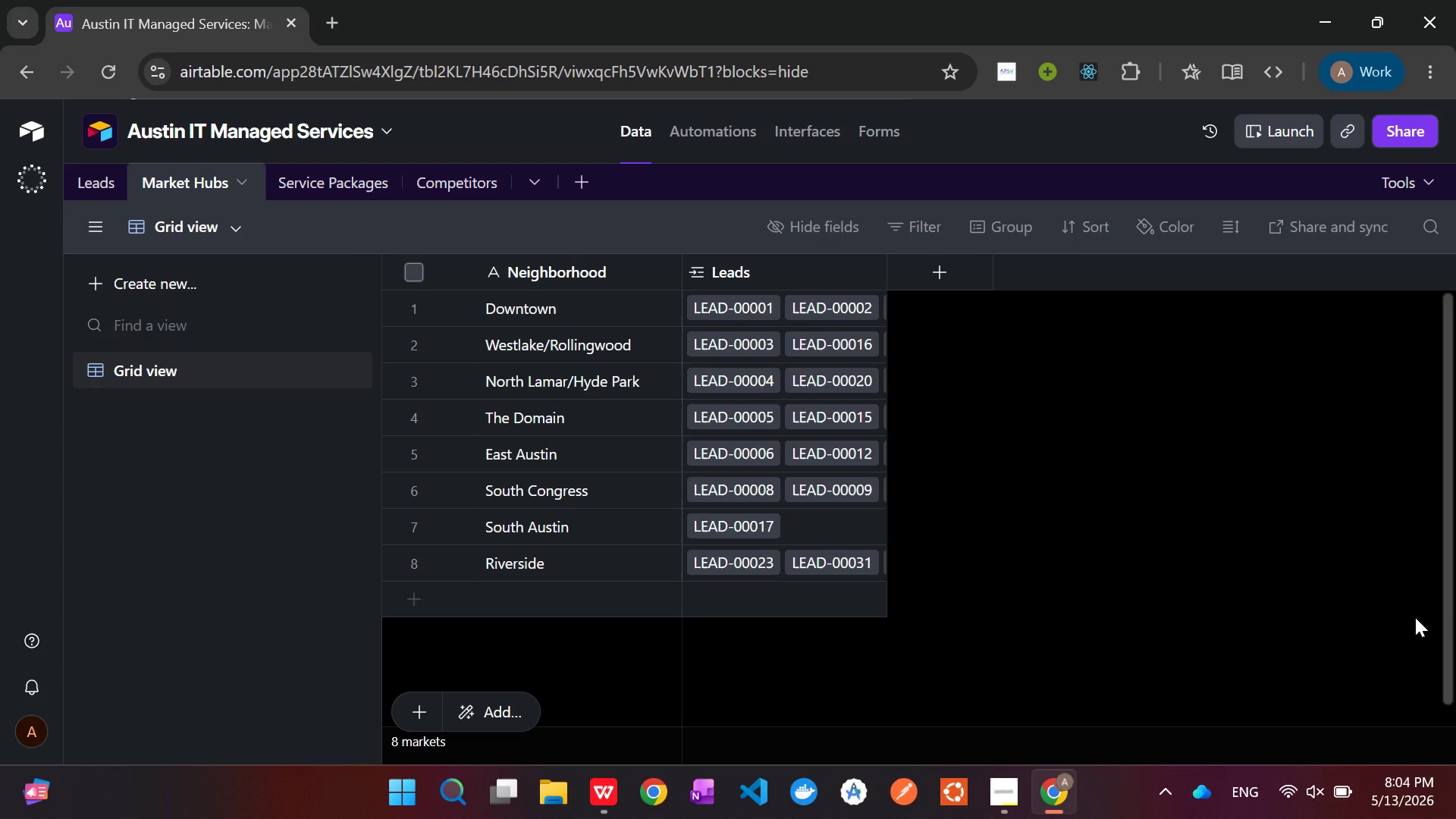 
left_click([946, 265])
 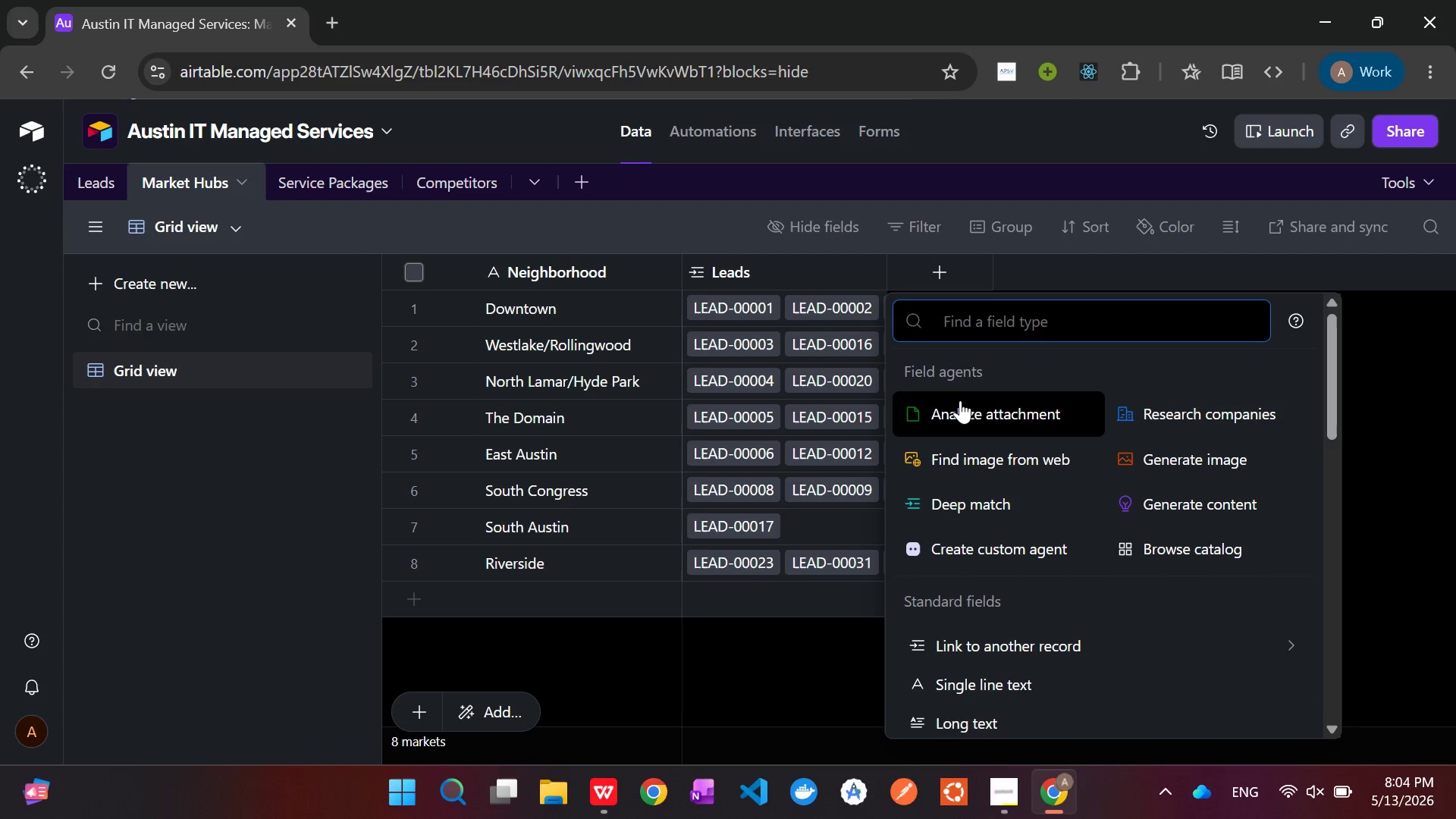 
type(roll)
 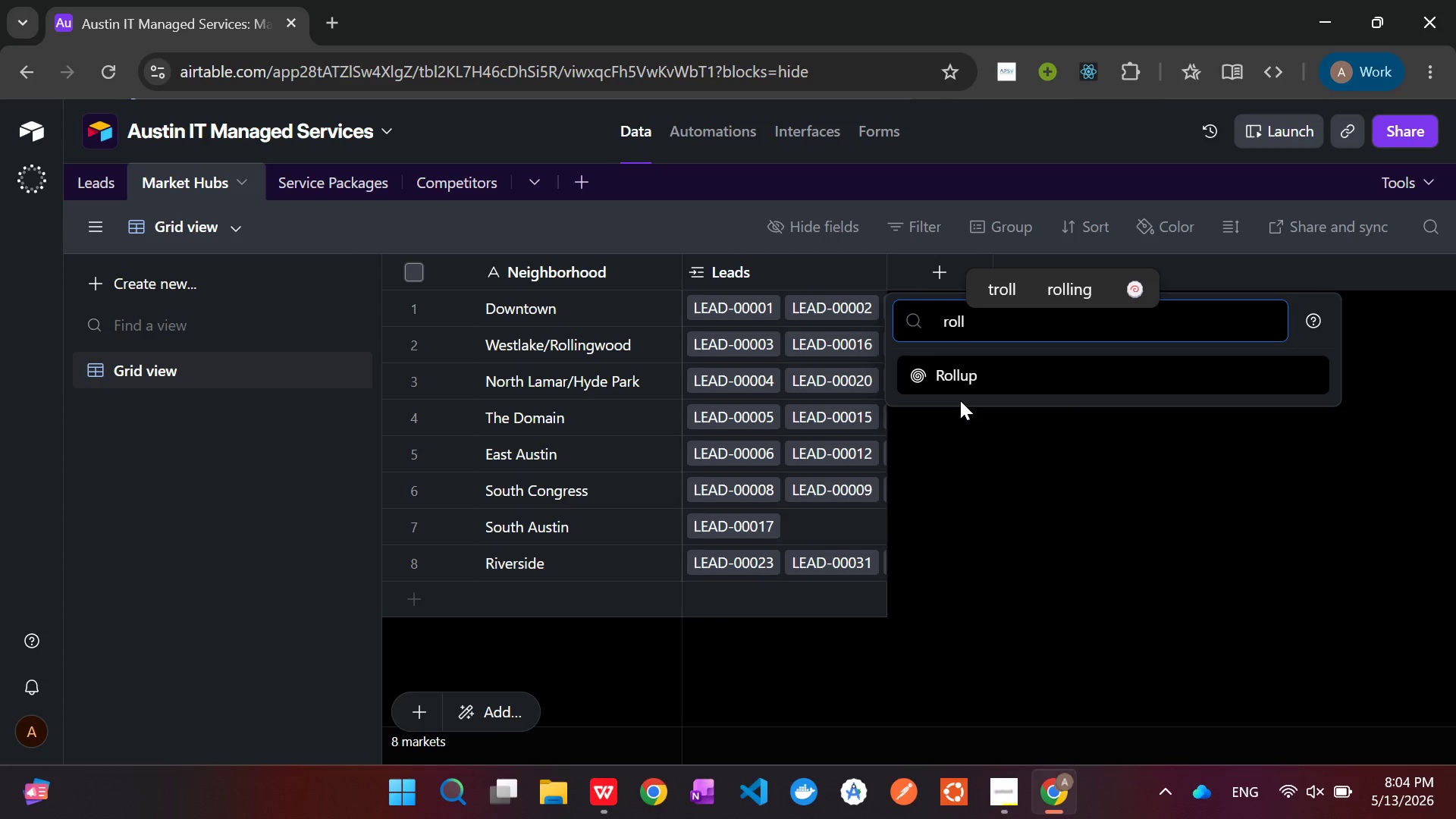 
key(Enter)
 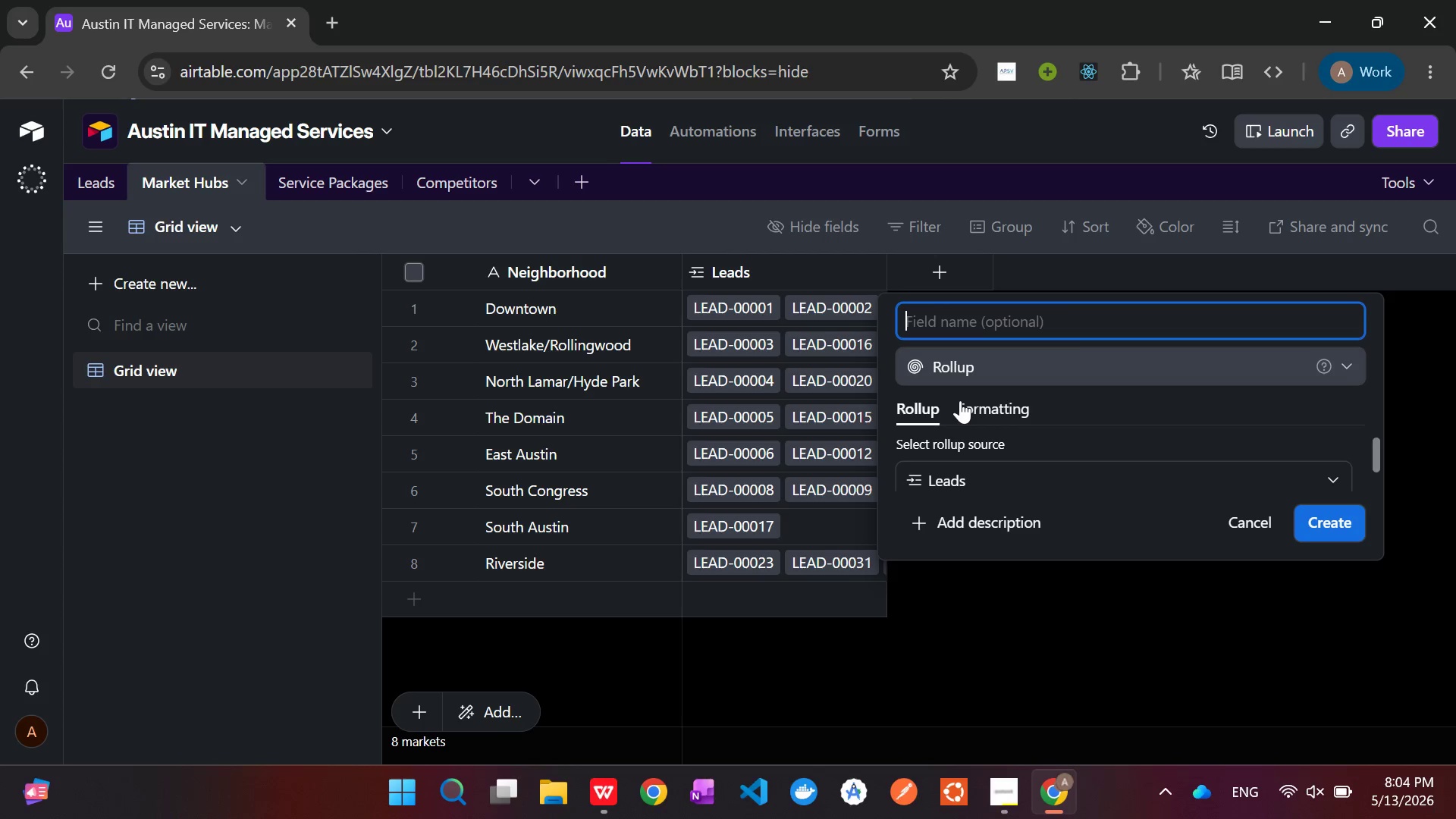 
type(Total Target Employees)
 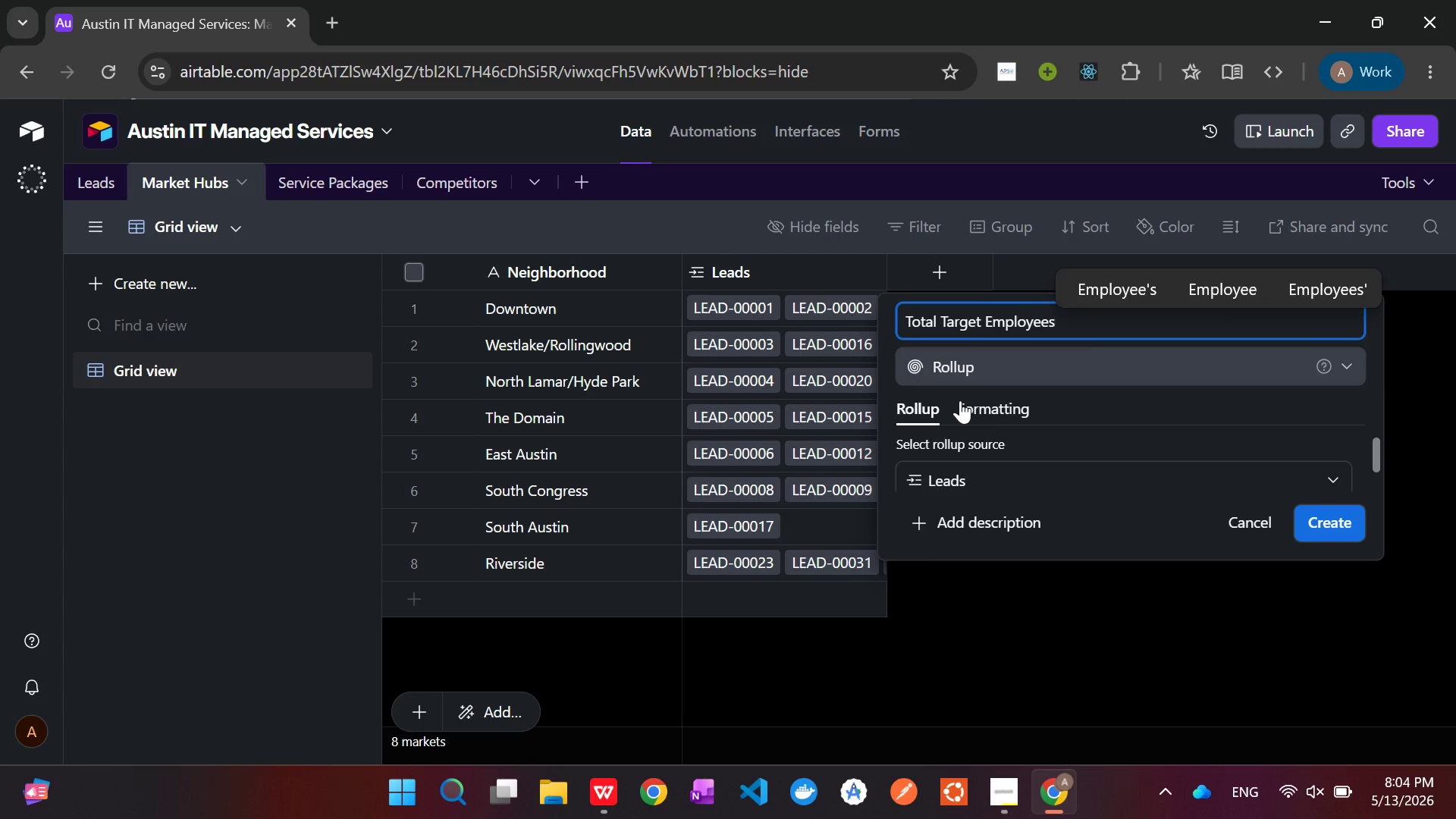 
wait(9.55)
 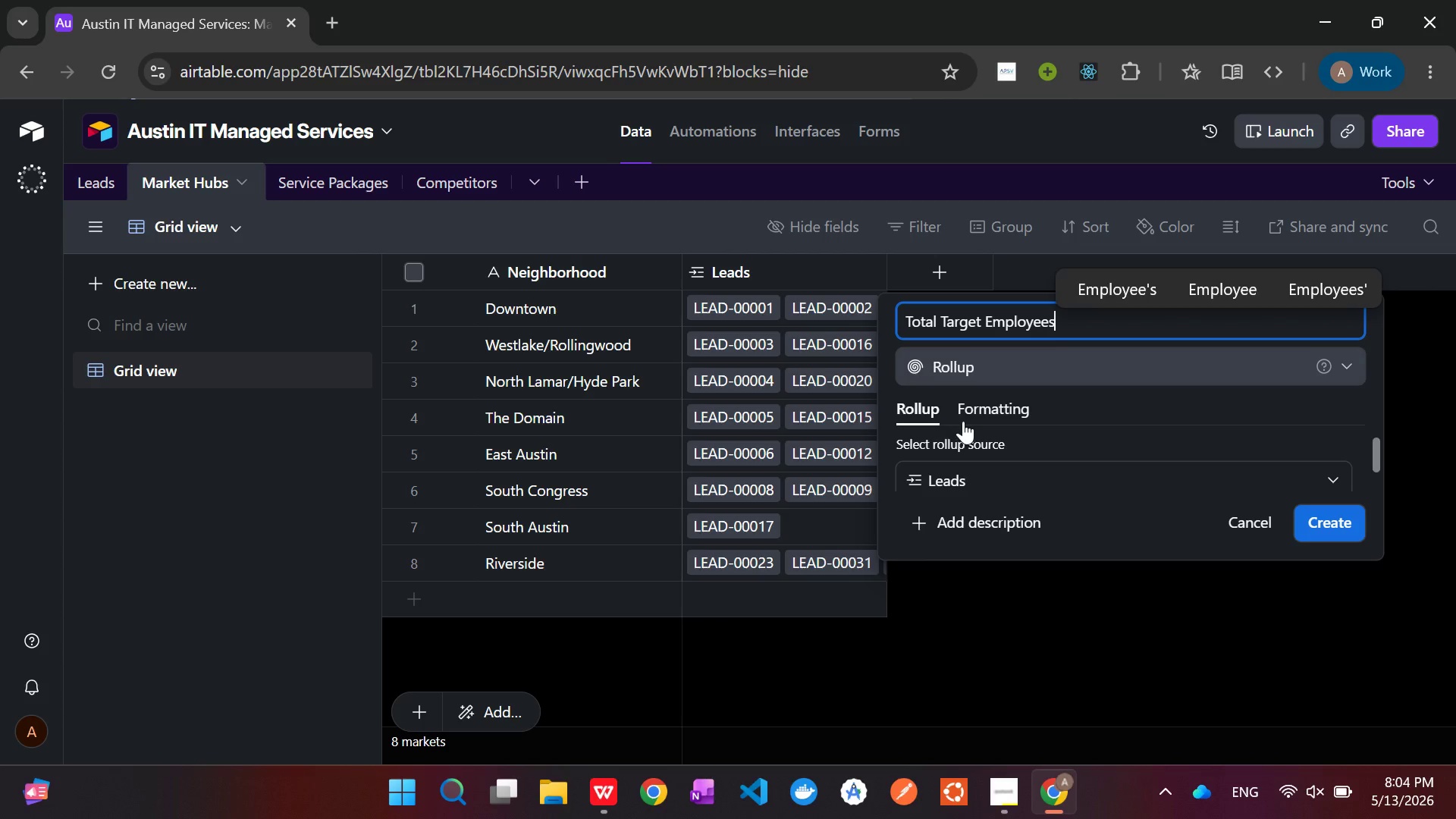 
scroll: coordinate [998, 469], scroll_direction: down, amount: 1.0
 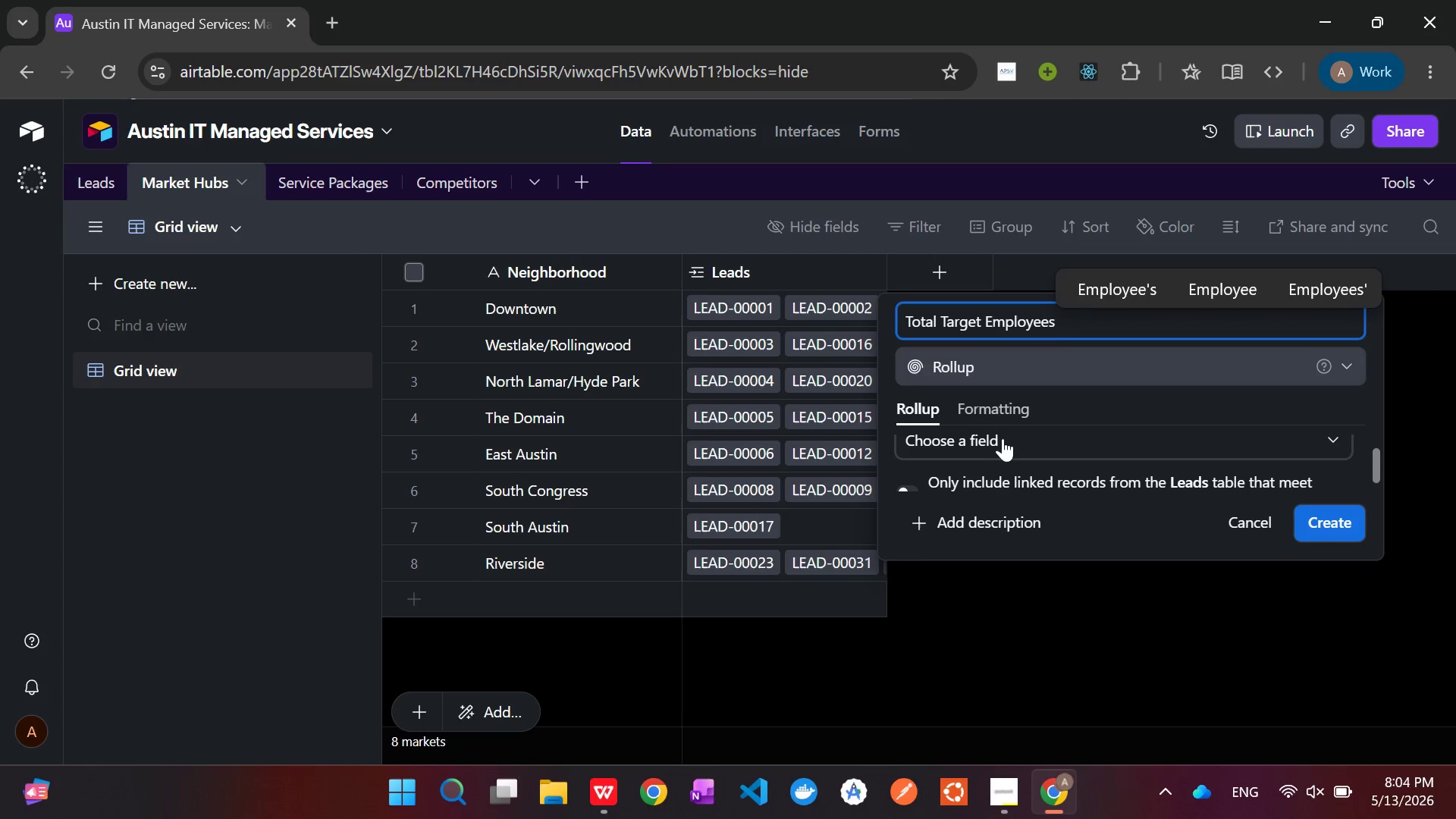 
scroll: coordinate [1017, 453], scroll_direction: up, amount: 1.0
 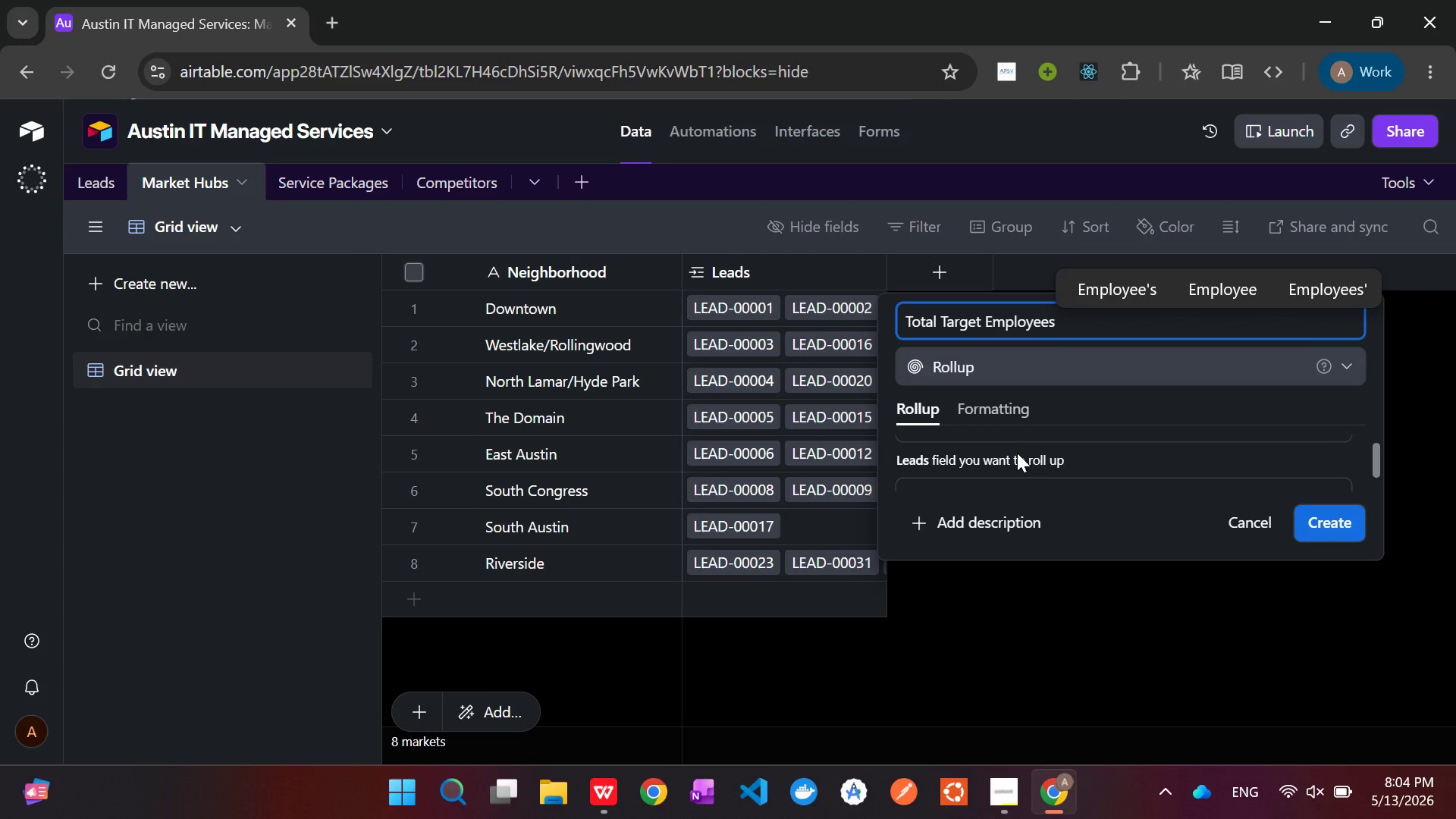 
scroll: coordinate [1017, 453], scroll_direction: down, amount: 1.0
 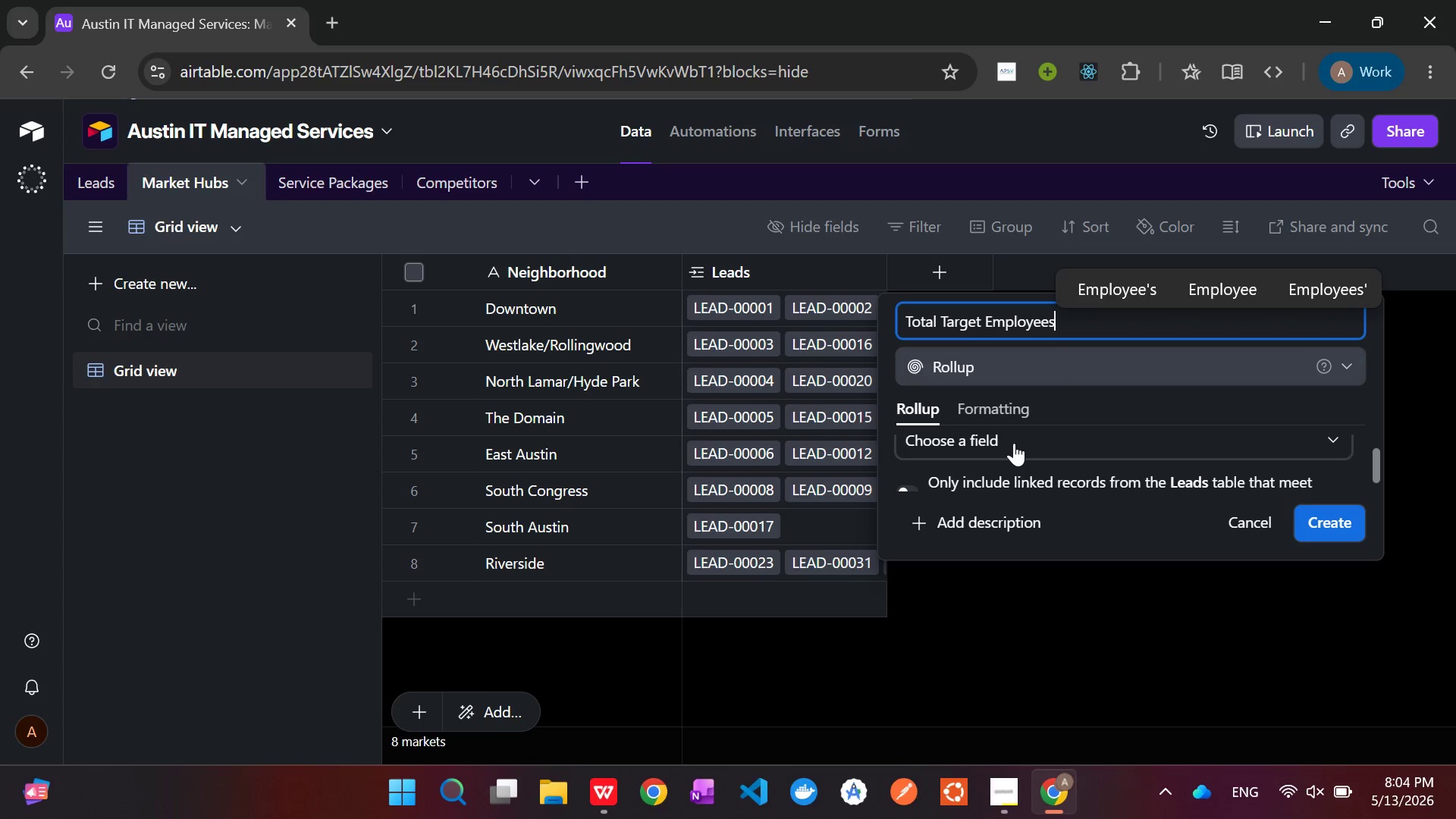 
scroll: coordinate [1014, 443], scroll_direction: up, amount: 1.0
 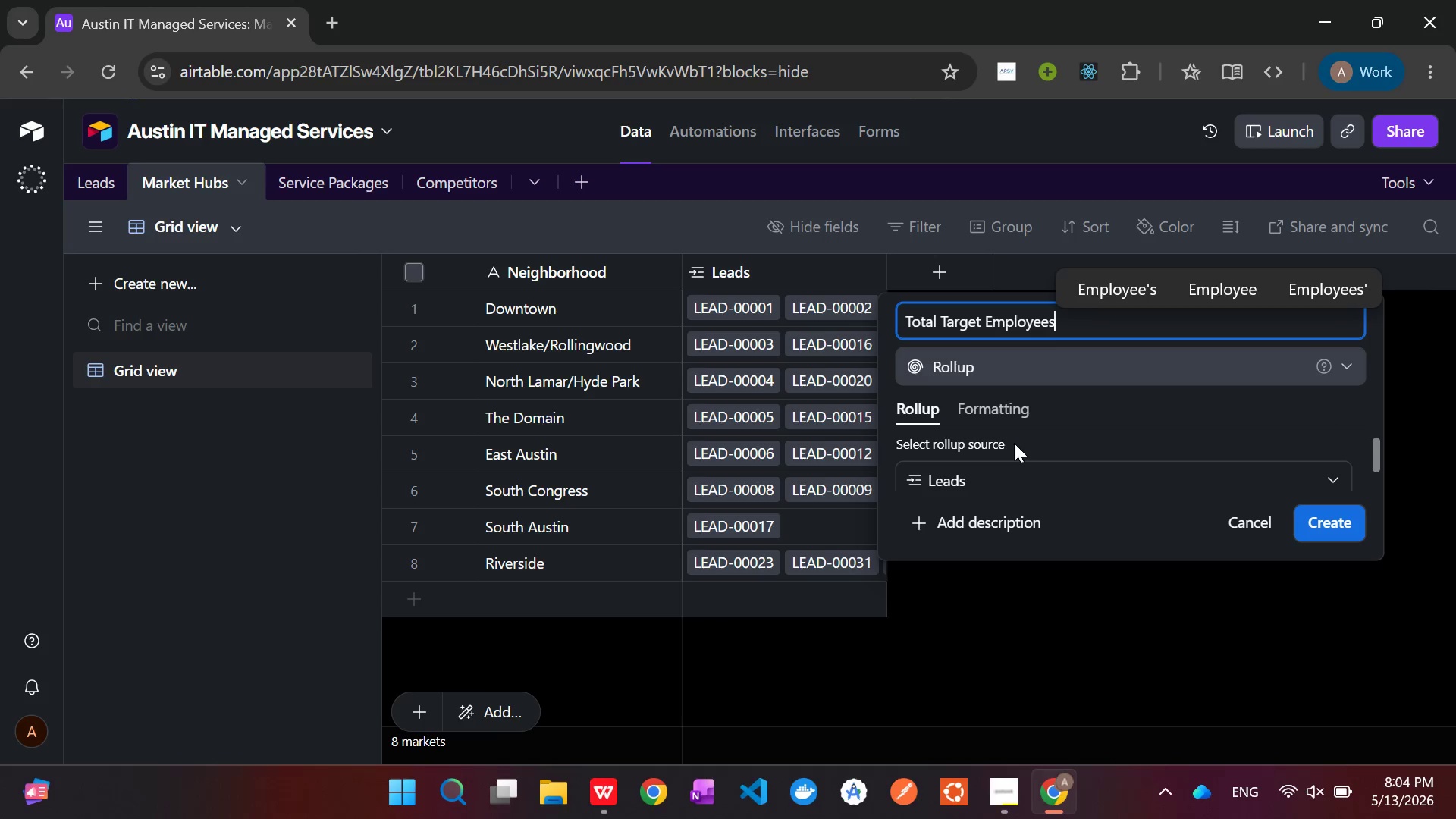 
scroll: coordinate [1014, 443], scroll_direction: down, amount: 1.0
 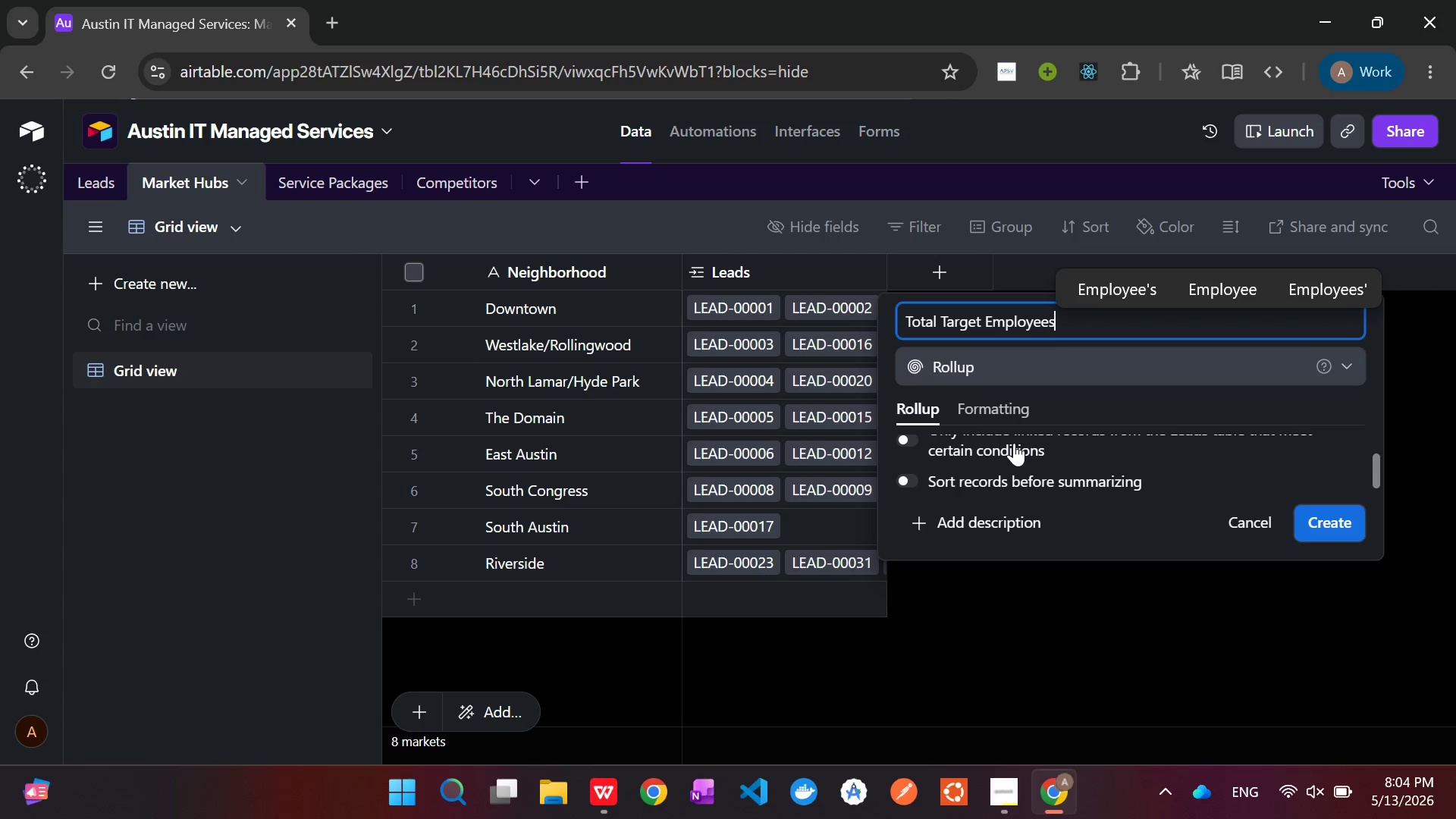 
scroll: coordinate [1014, 443], scroll_direction: up, amount: 1.0
 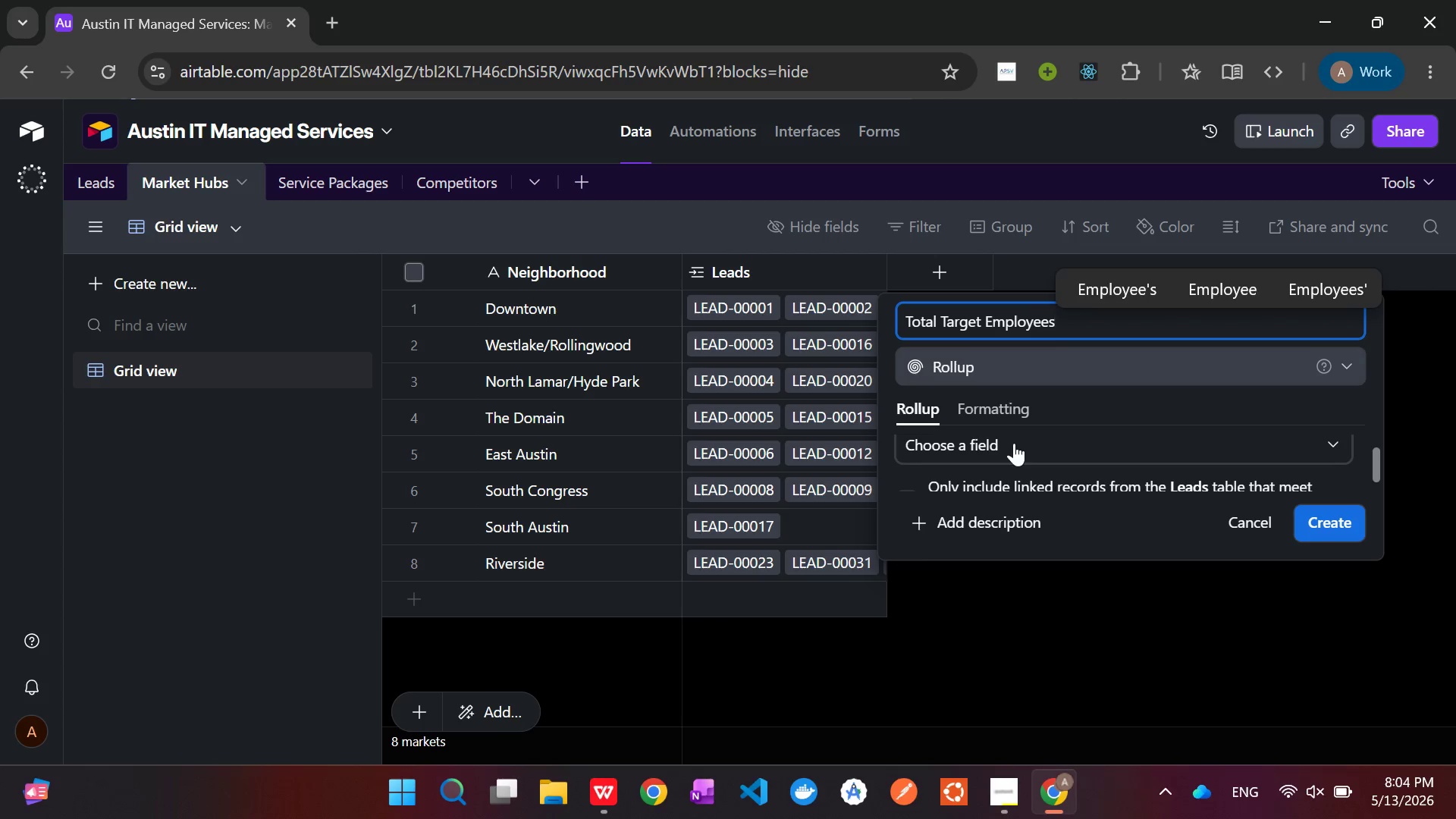 
left_click([1014, 443])
 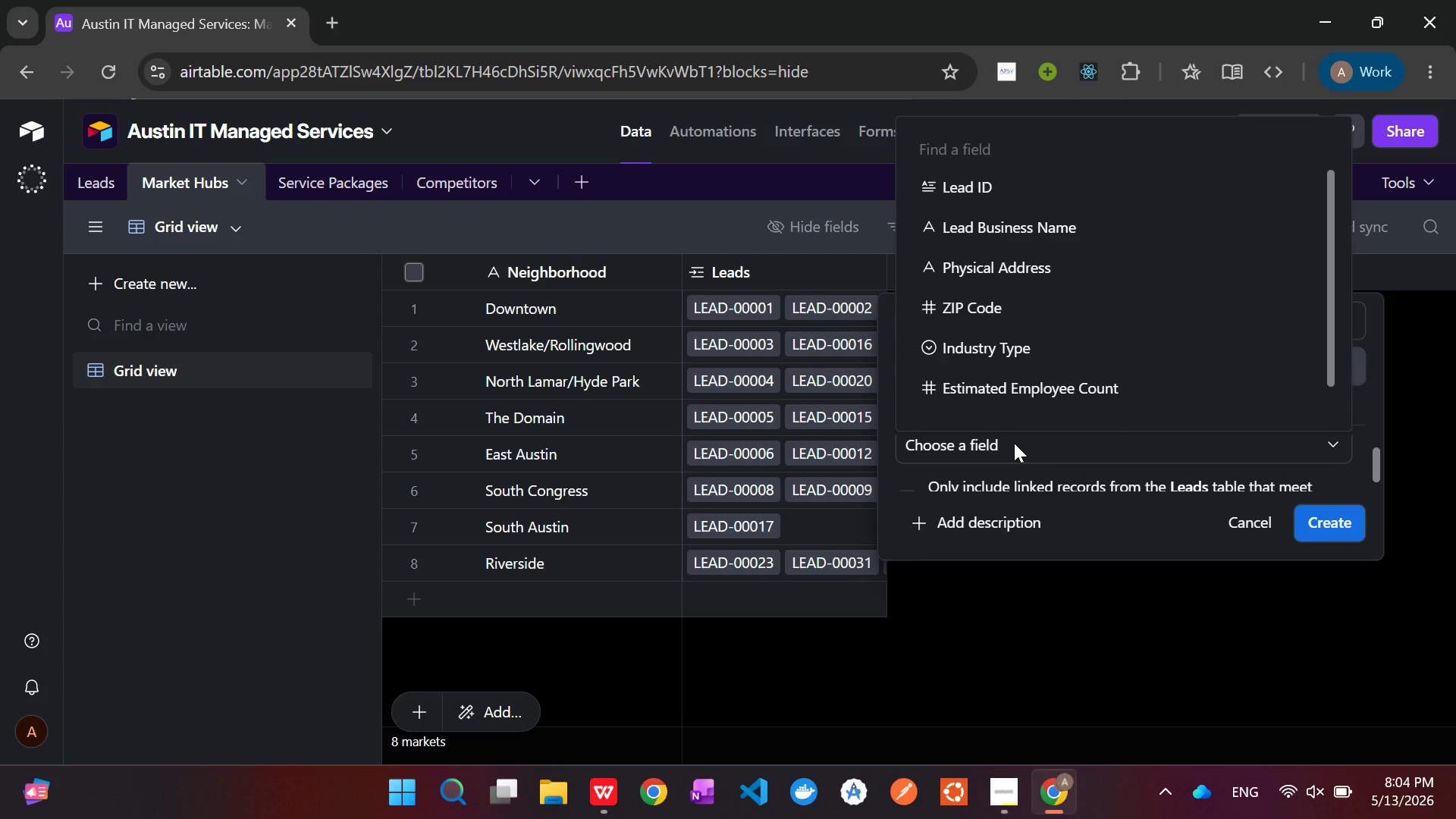 
wait(8.16)
 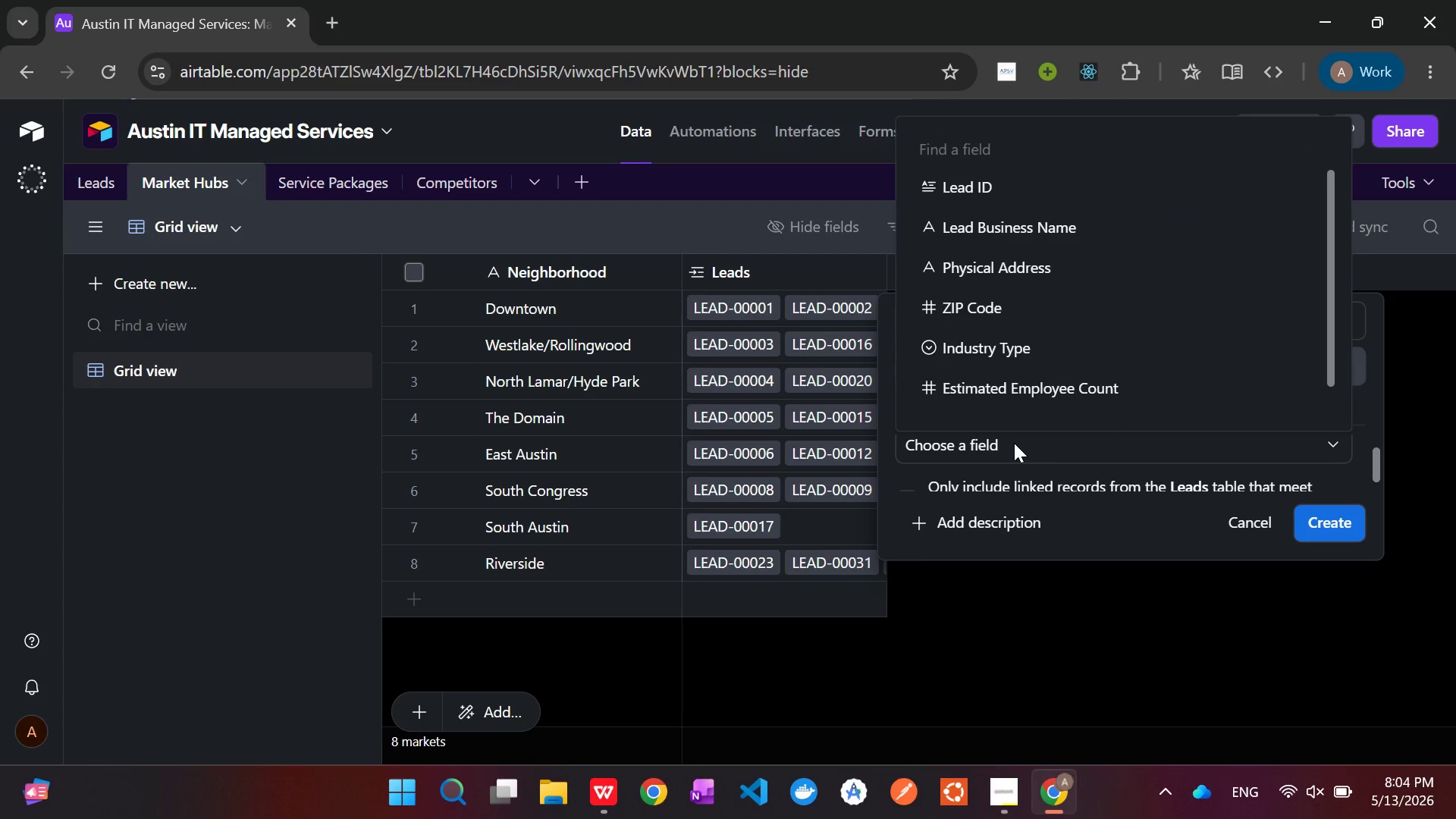 
scroll: coordinate [1072, 353], scroll_direction: none, amount: 0.0
 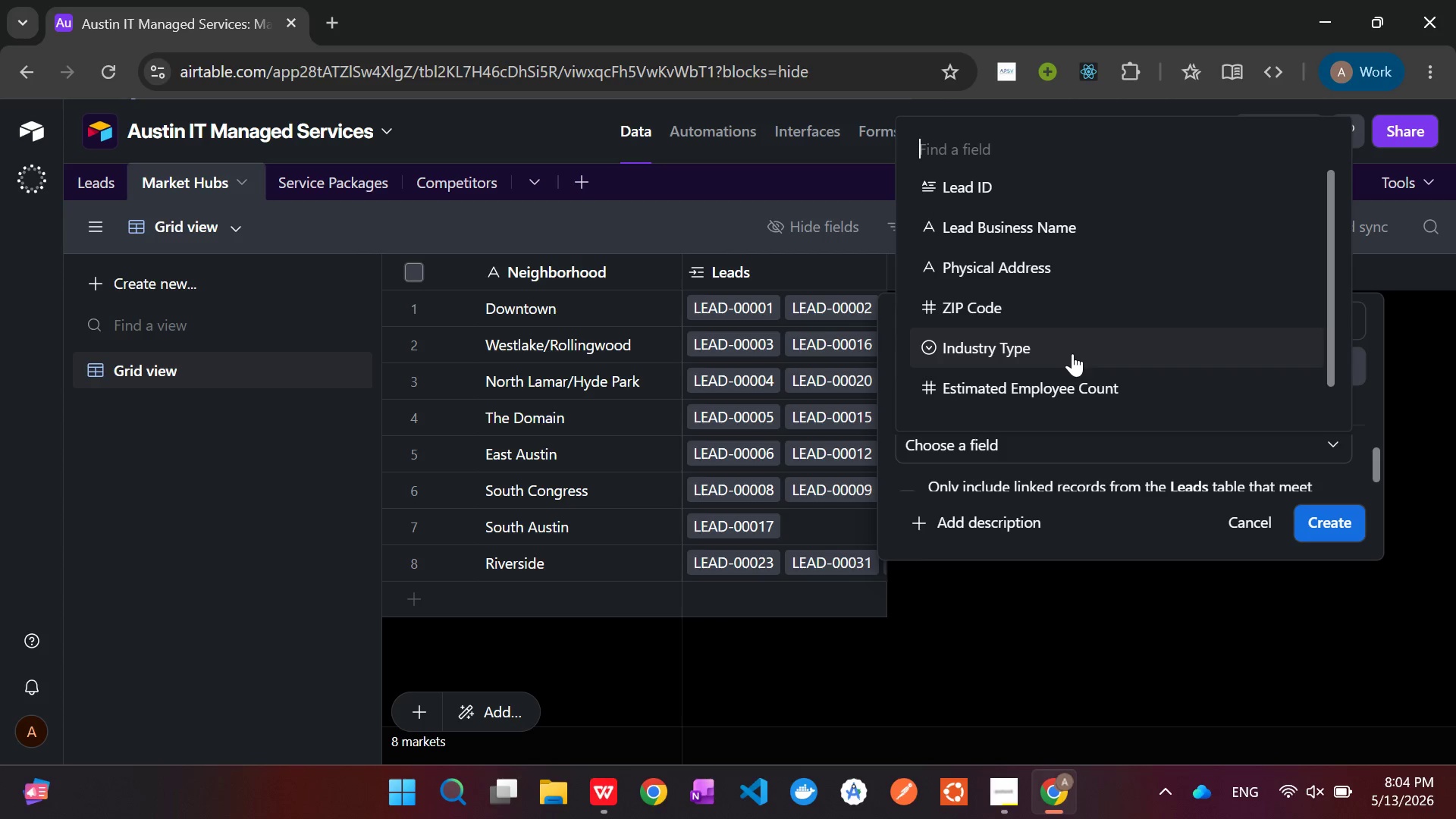 
scroll: coordinate [1072, 353], scroll_direction: down, amount: 3.0
 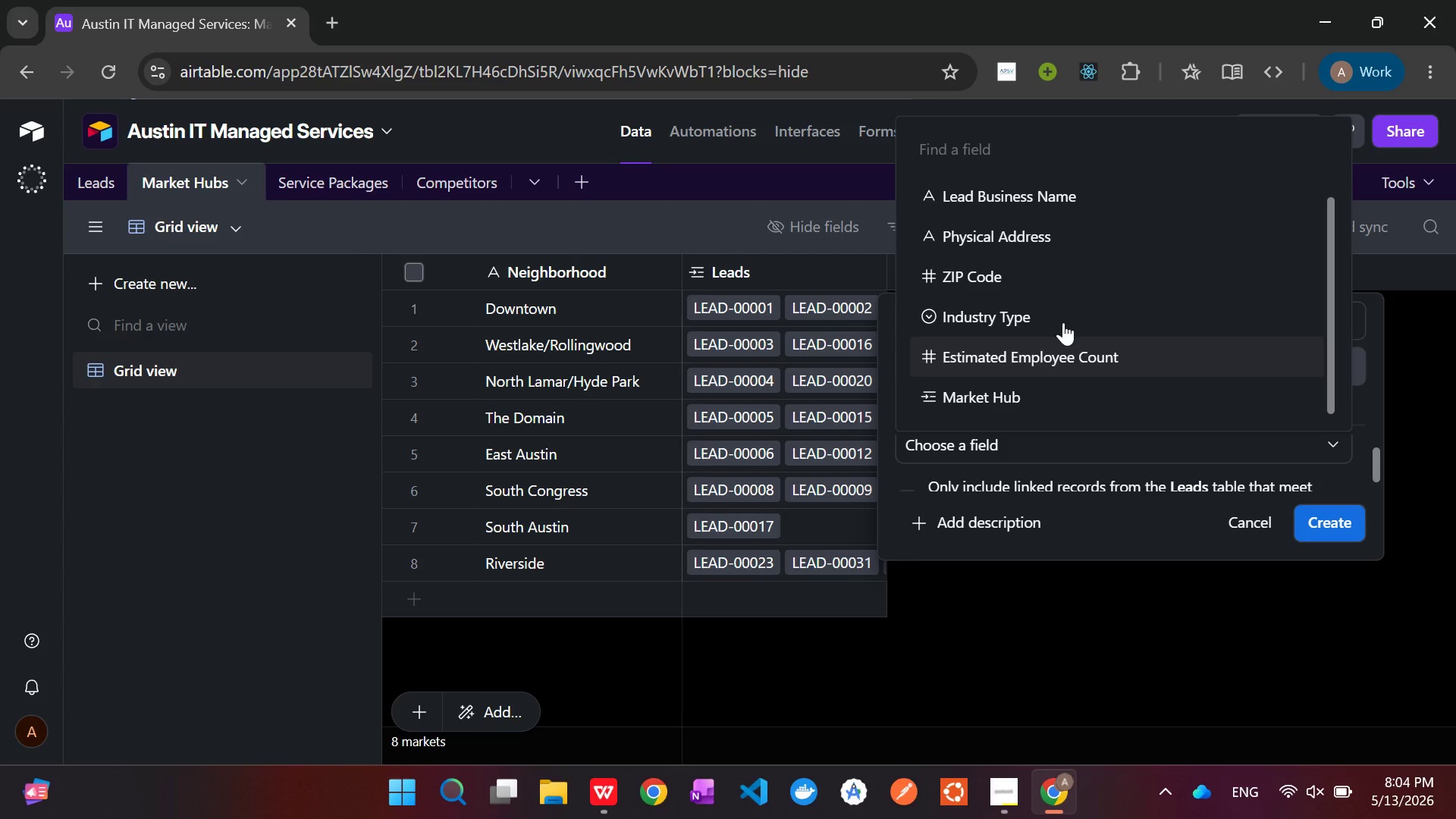 
wait(7.42)
 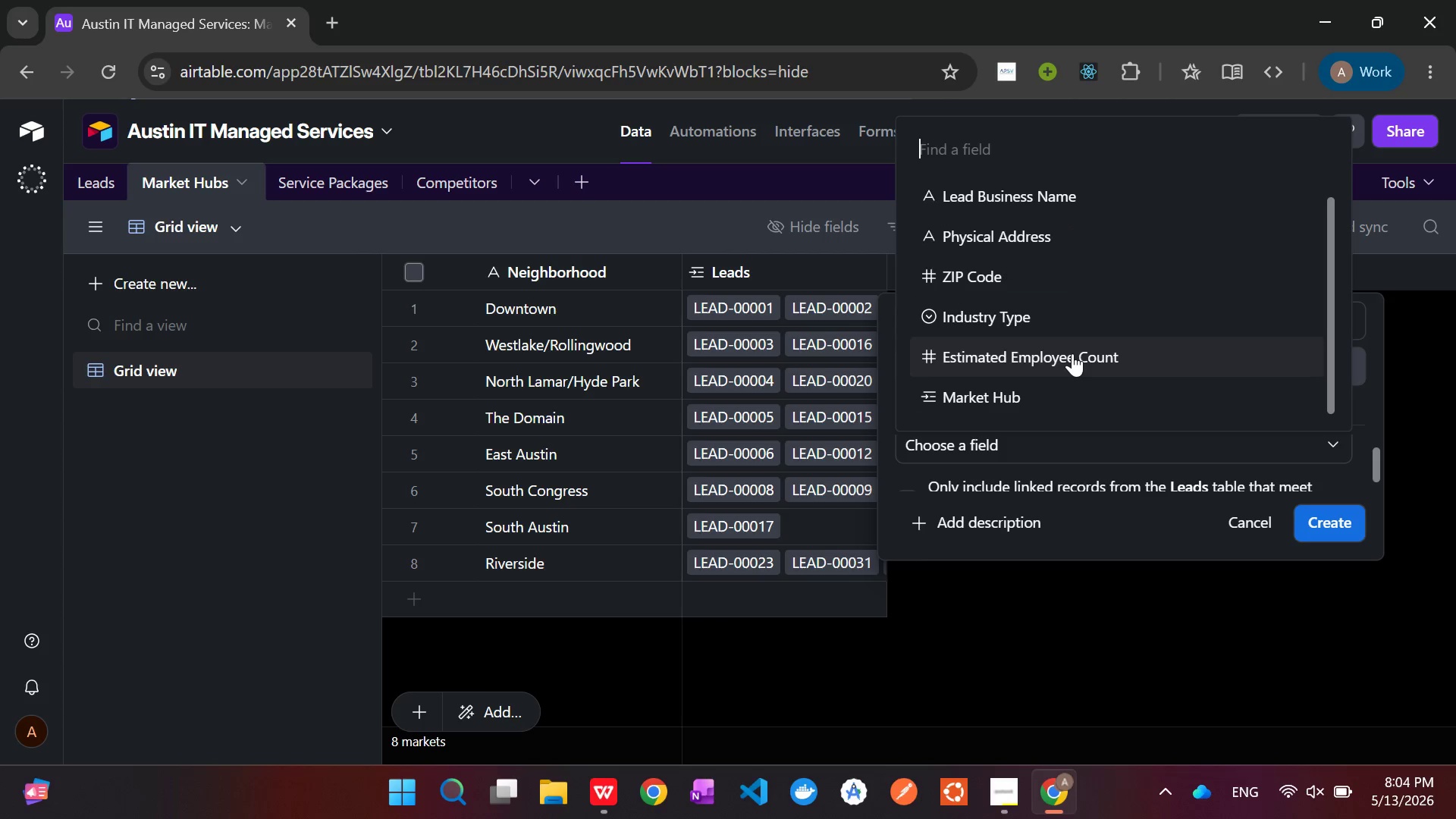 
left_click([1068, 356])
 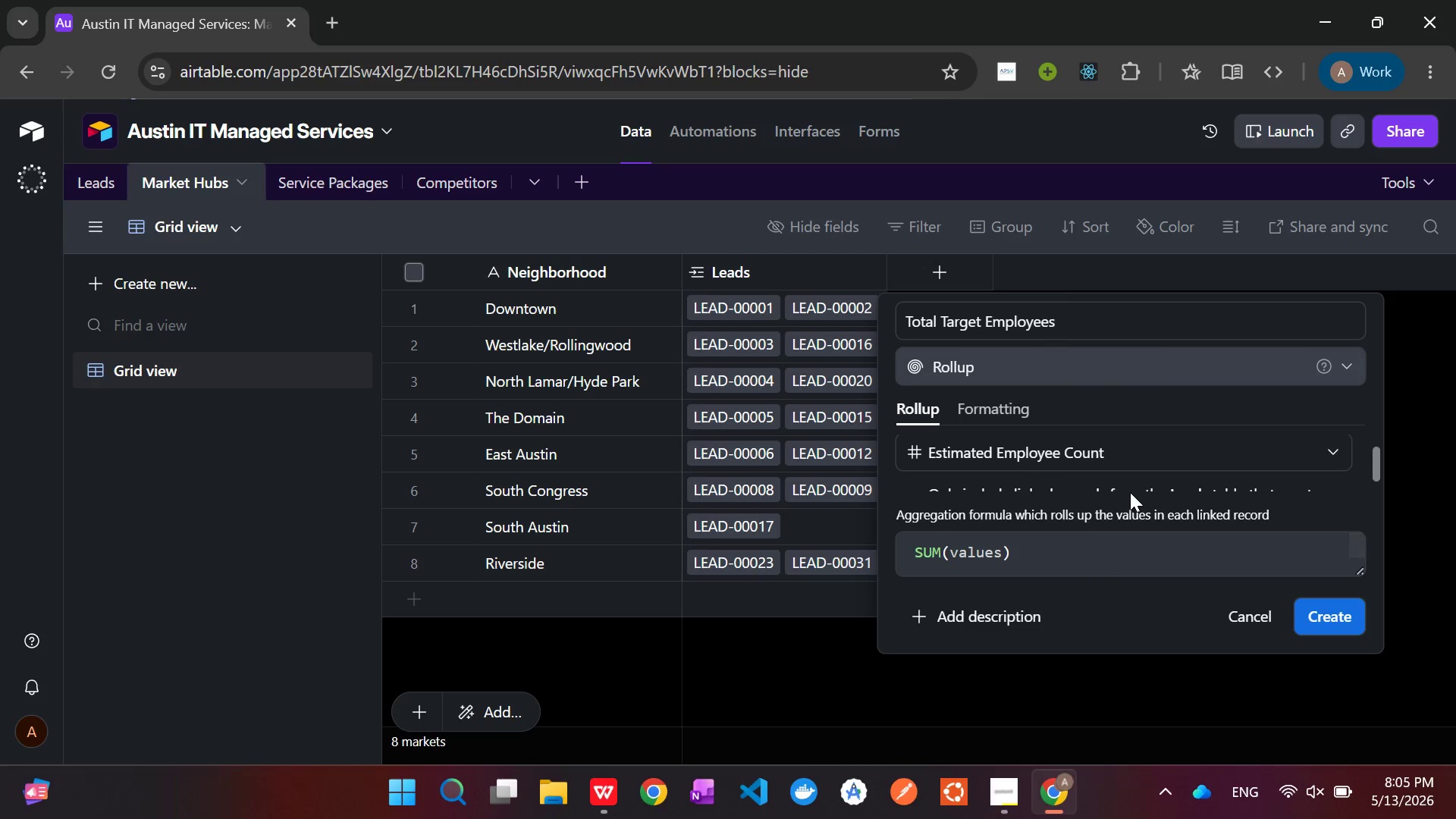 
scroll: coordinate [1169, 466], scroll_direction: down, amount: 6.0
 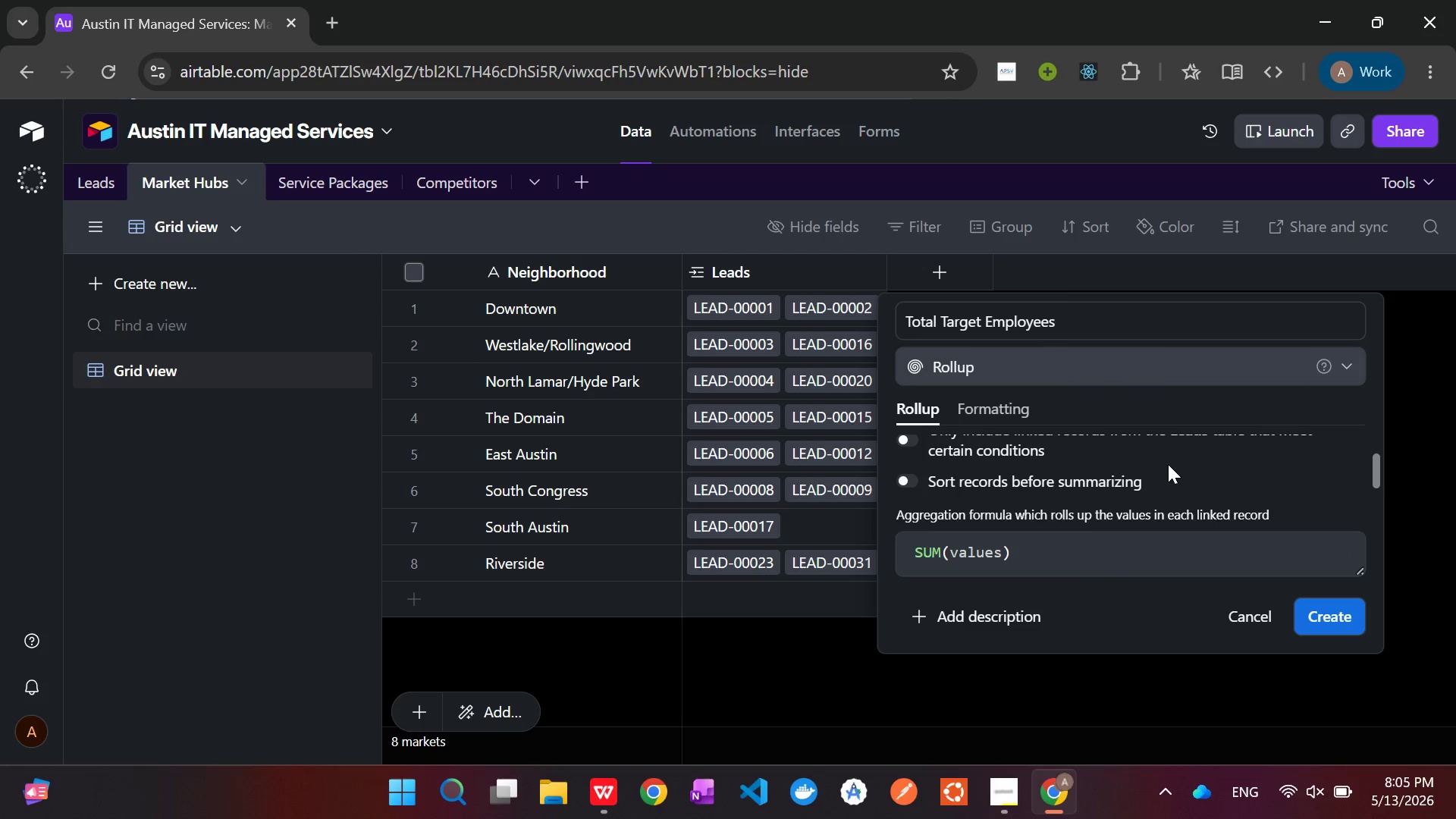 
left_click([1311, 613])
 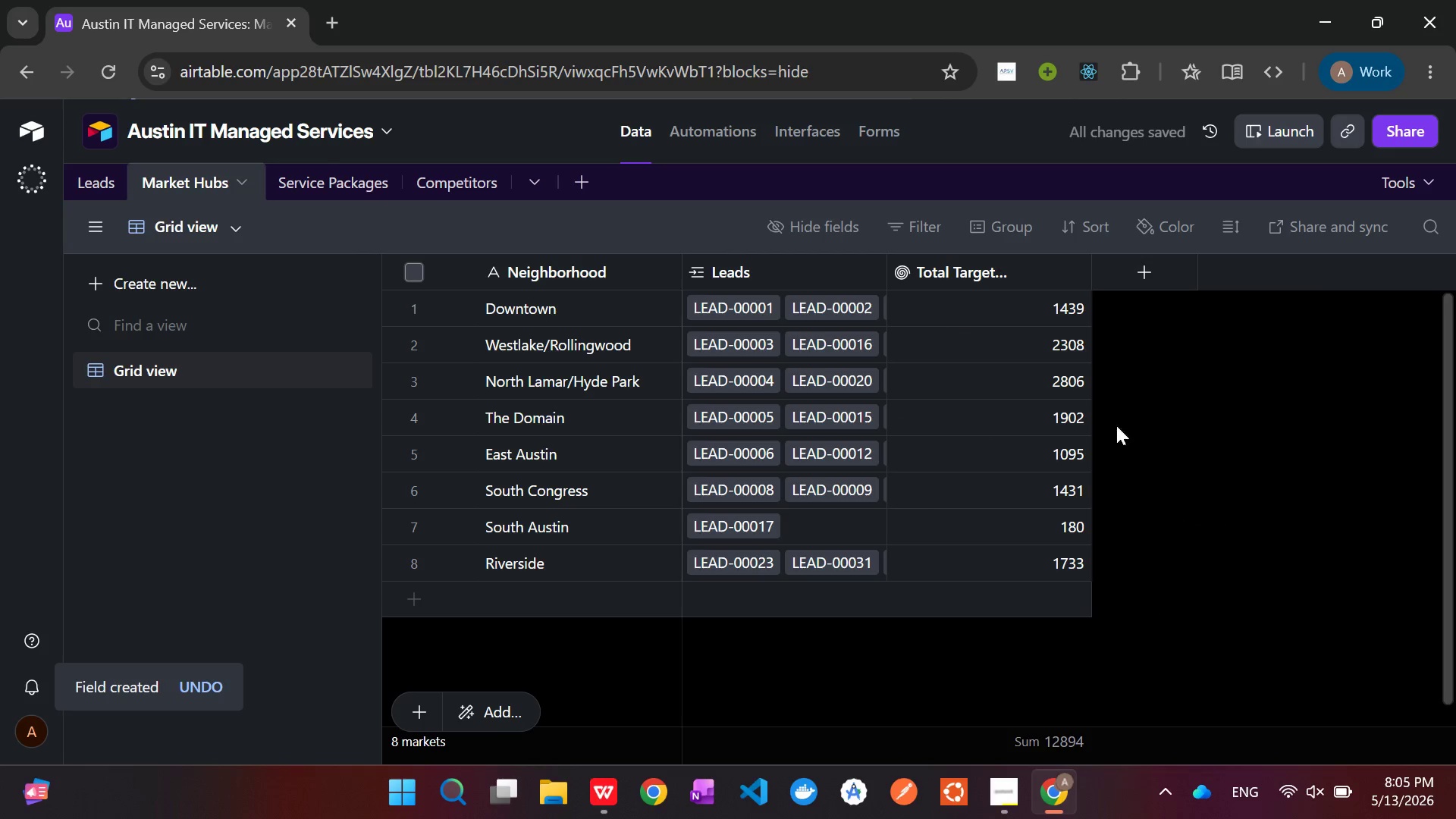 
left_click([1151, 267])
 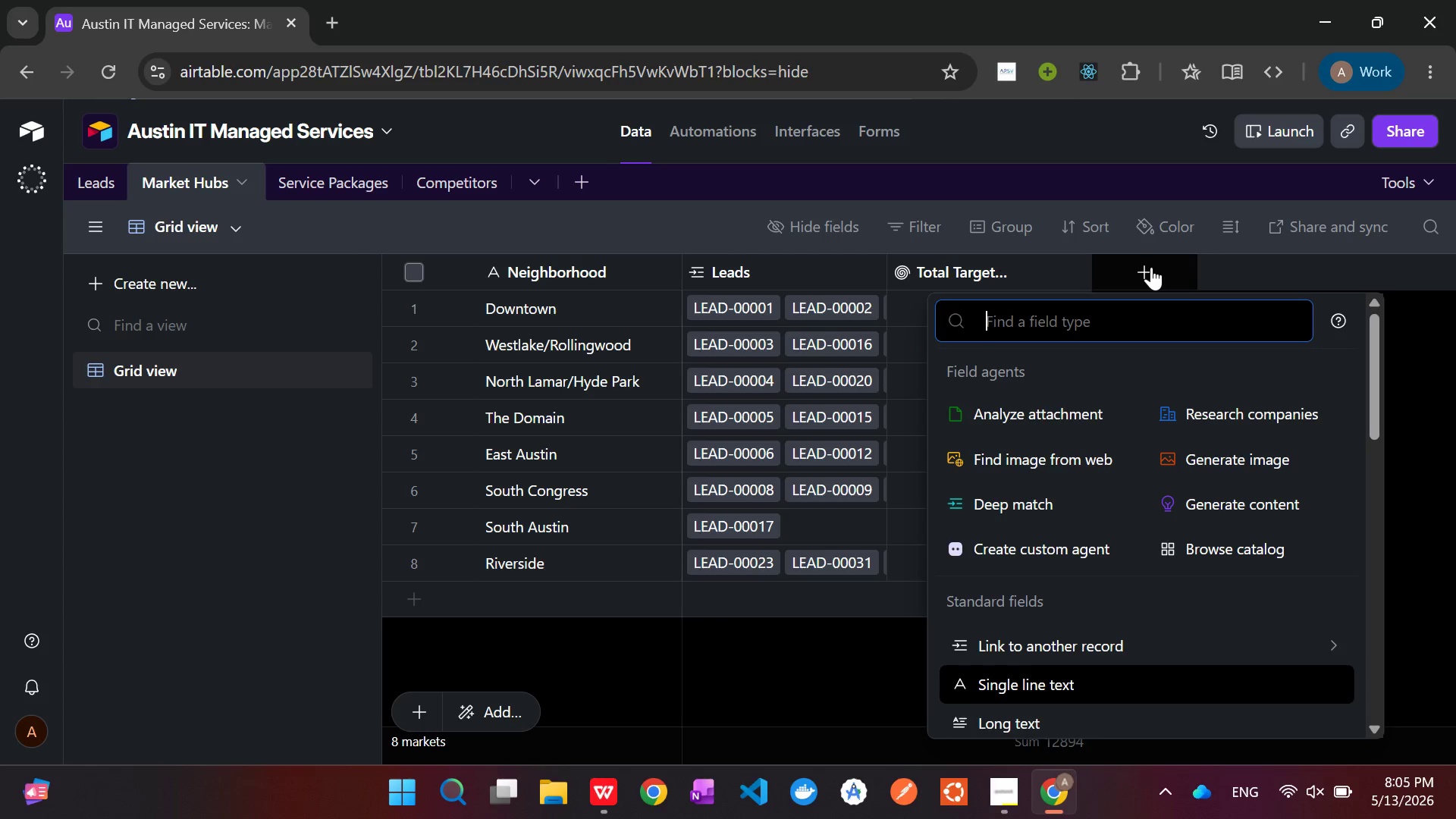 
wait(16.95)
 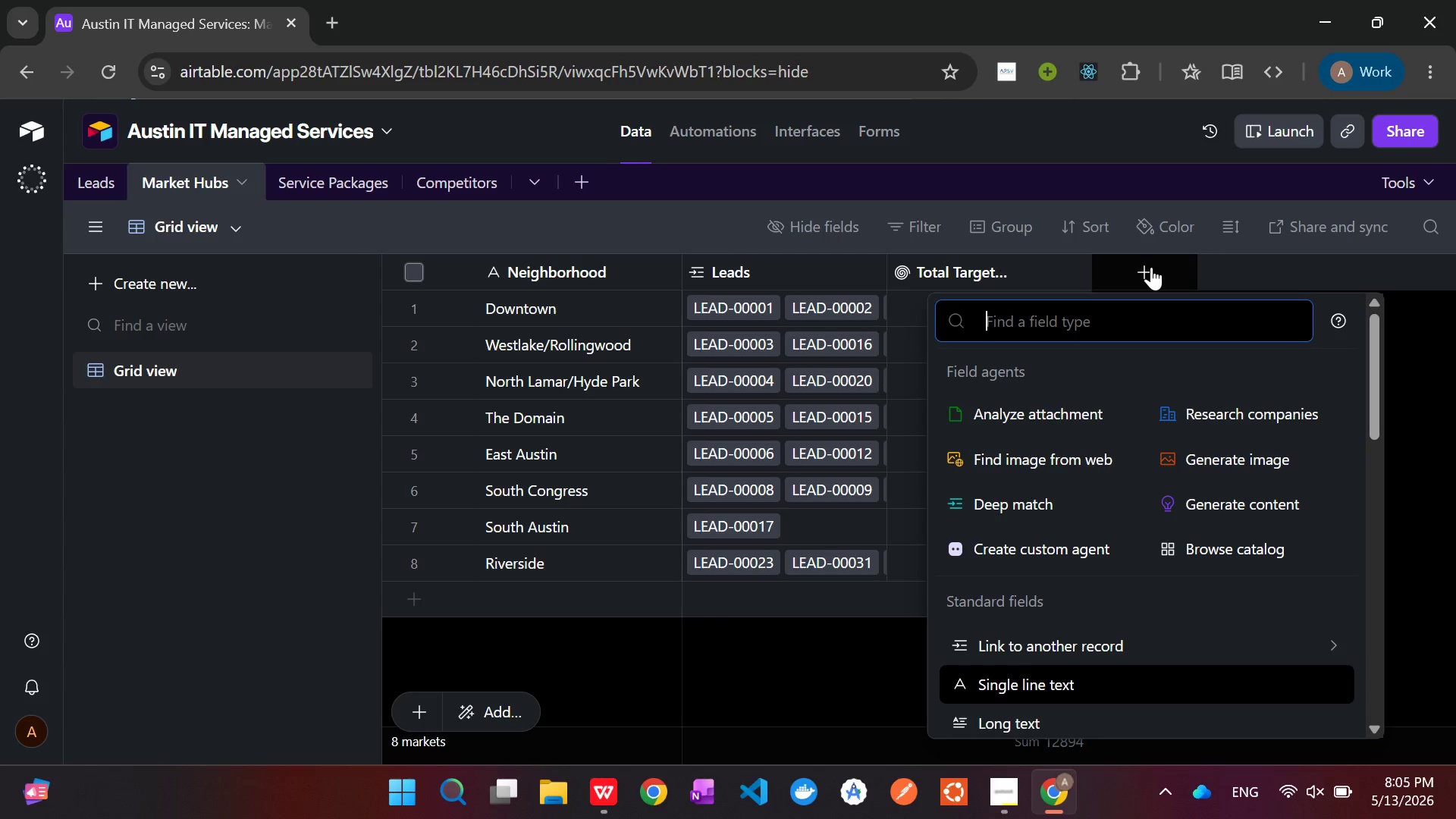 
type(roll)
 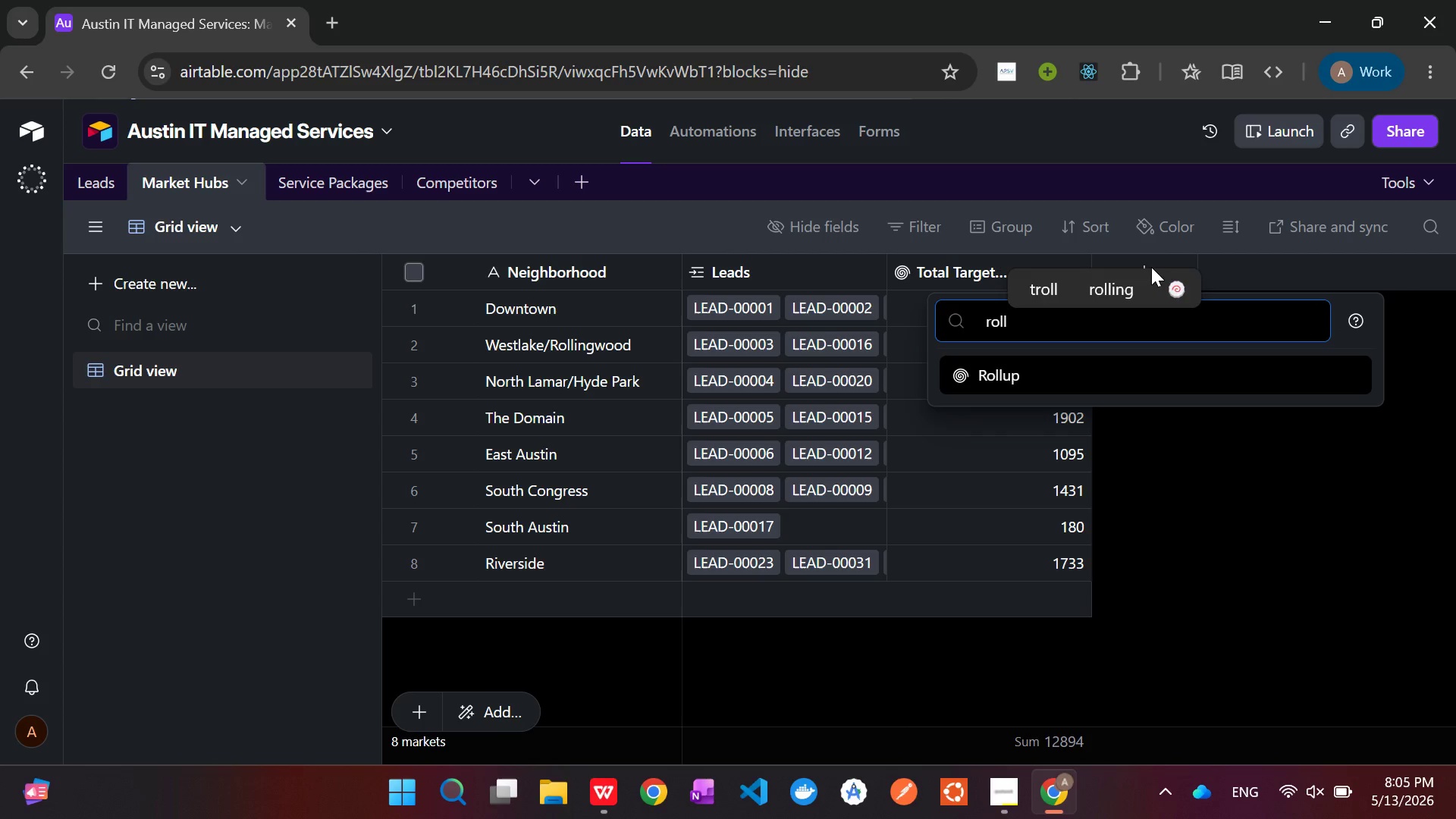 
key(Enter)
 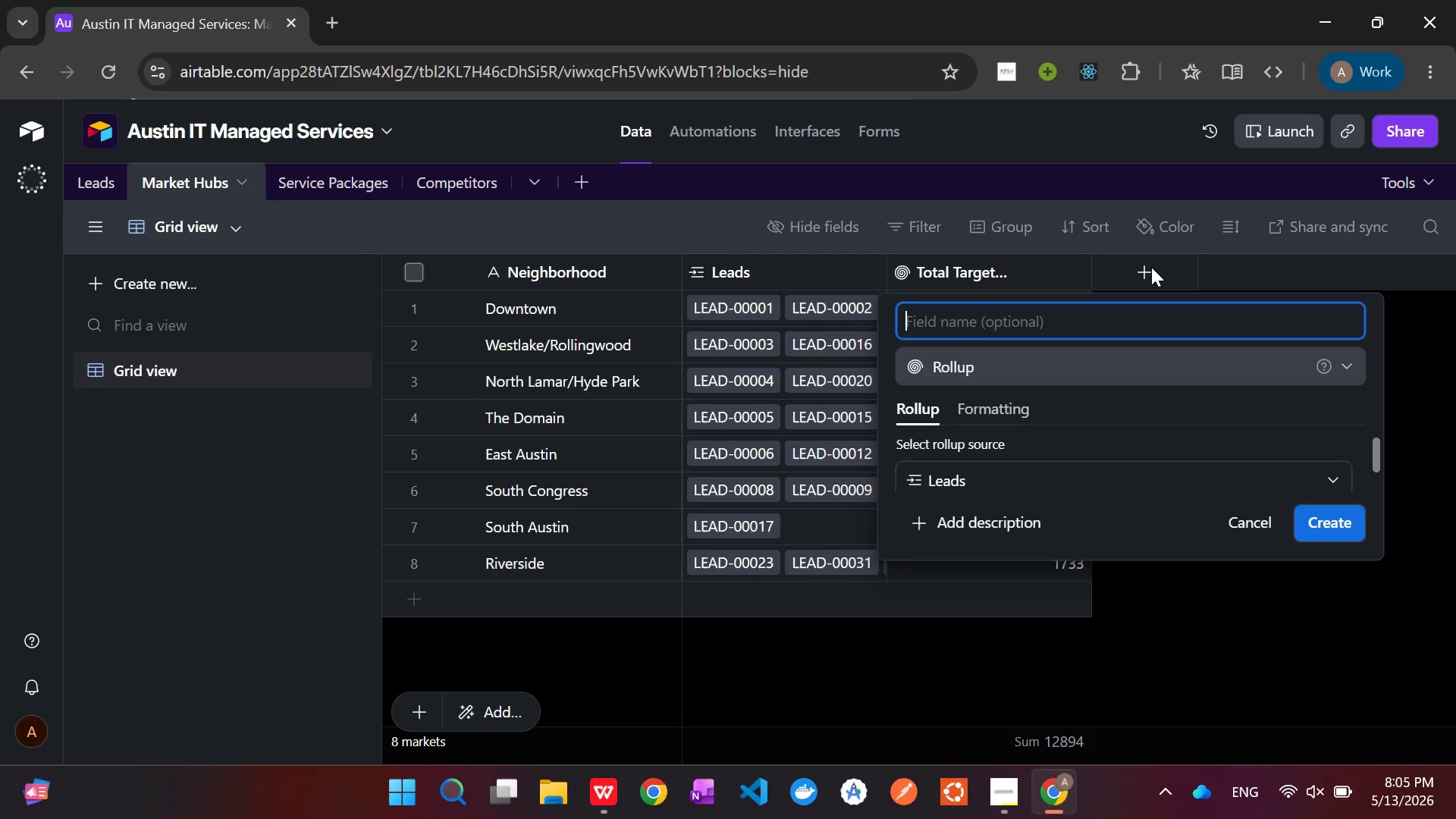 
wait(9.99)
 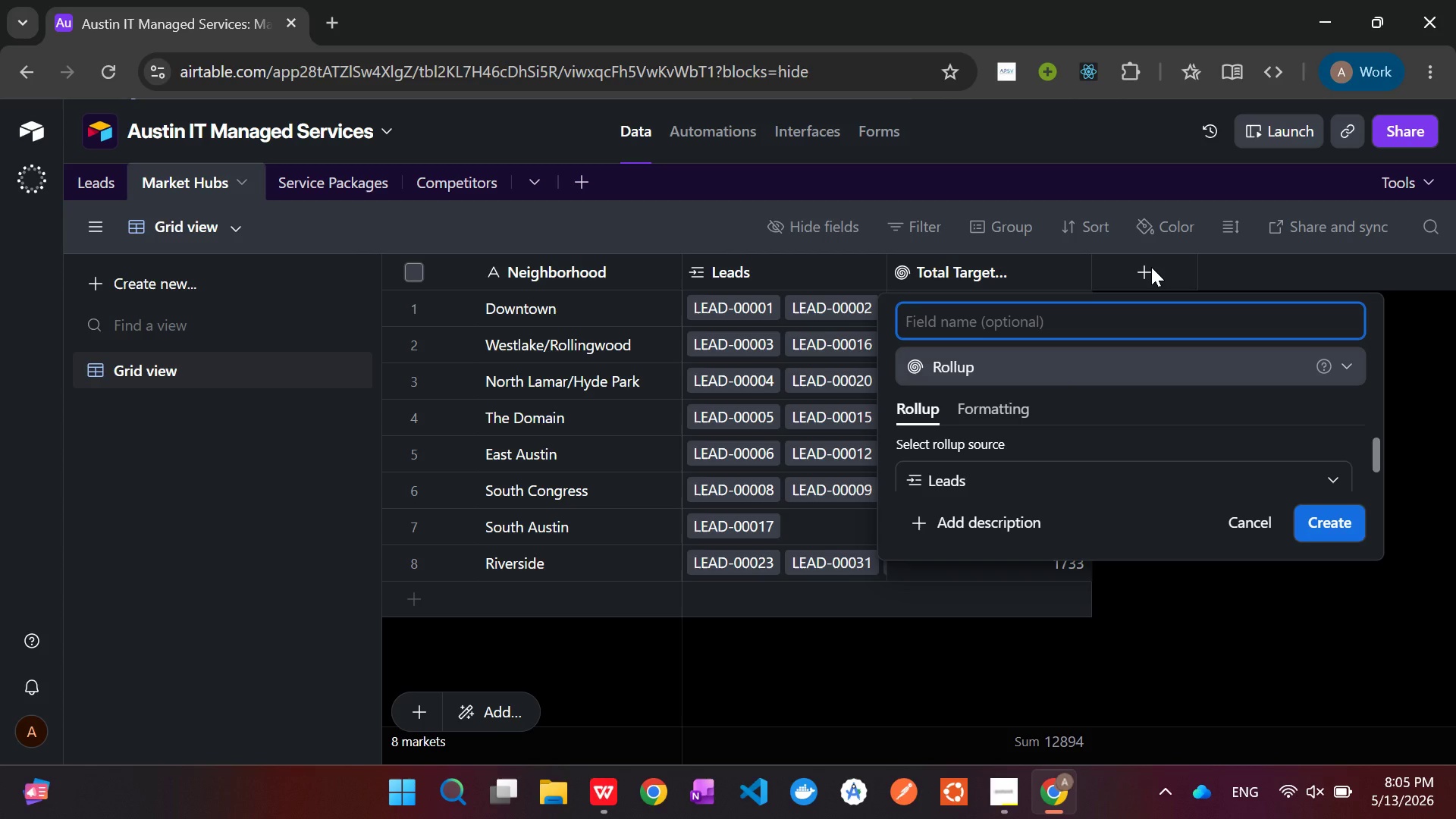 
type(Lead COunt)
 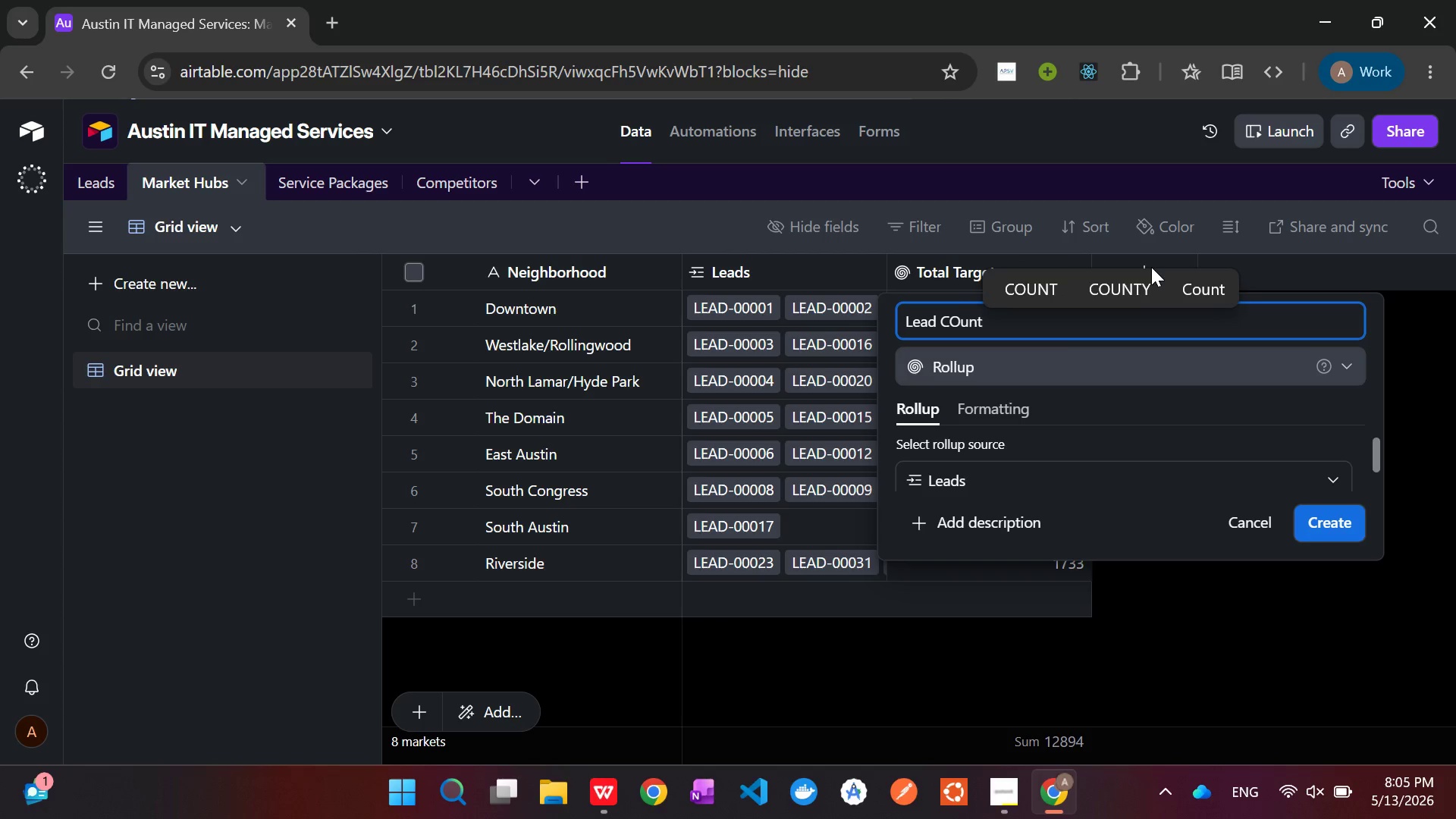 
key(ArrowLeft)
 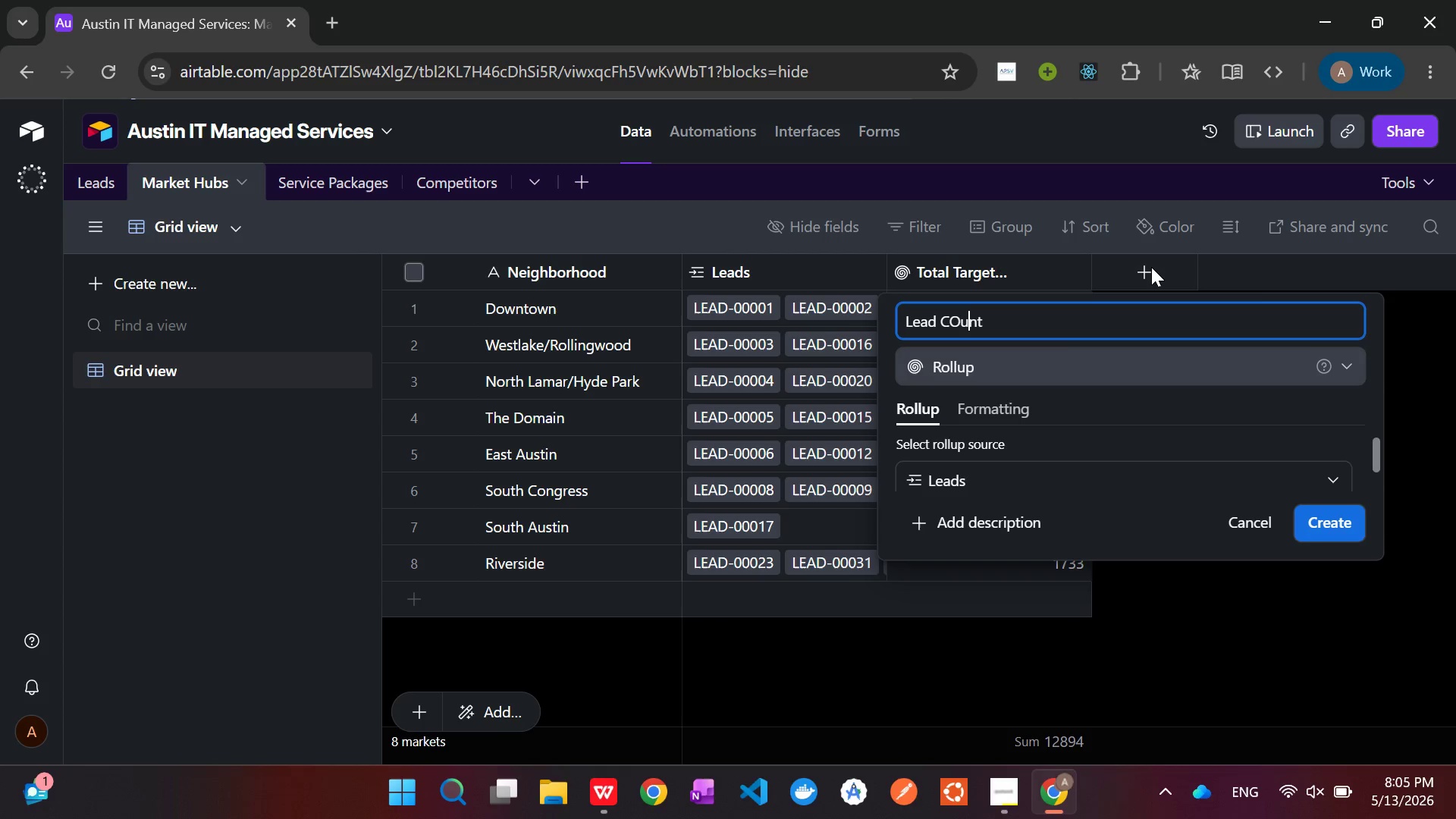 
key(ArrowLeft)
 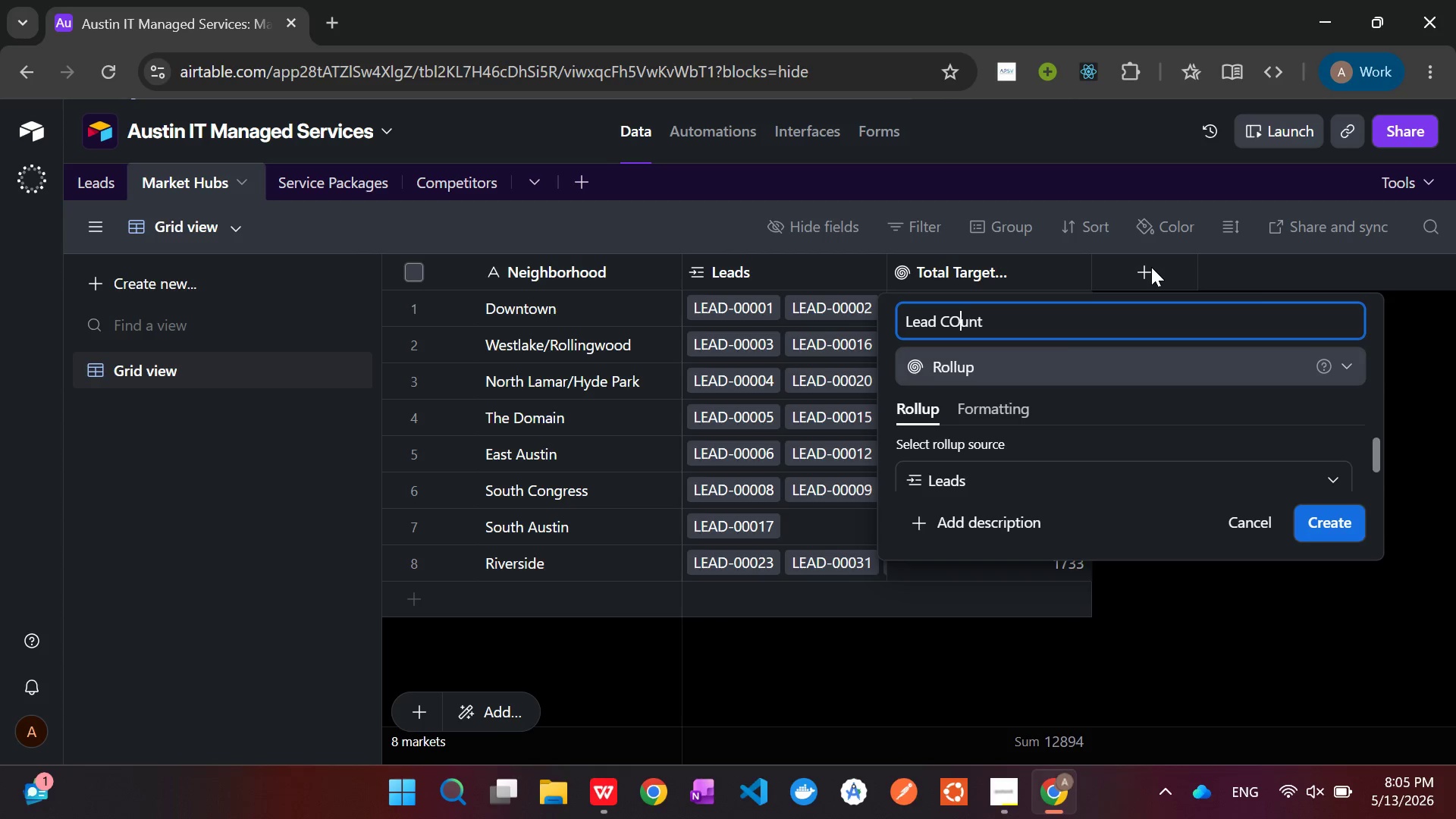 
key(ArrowLeft)
 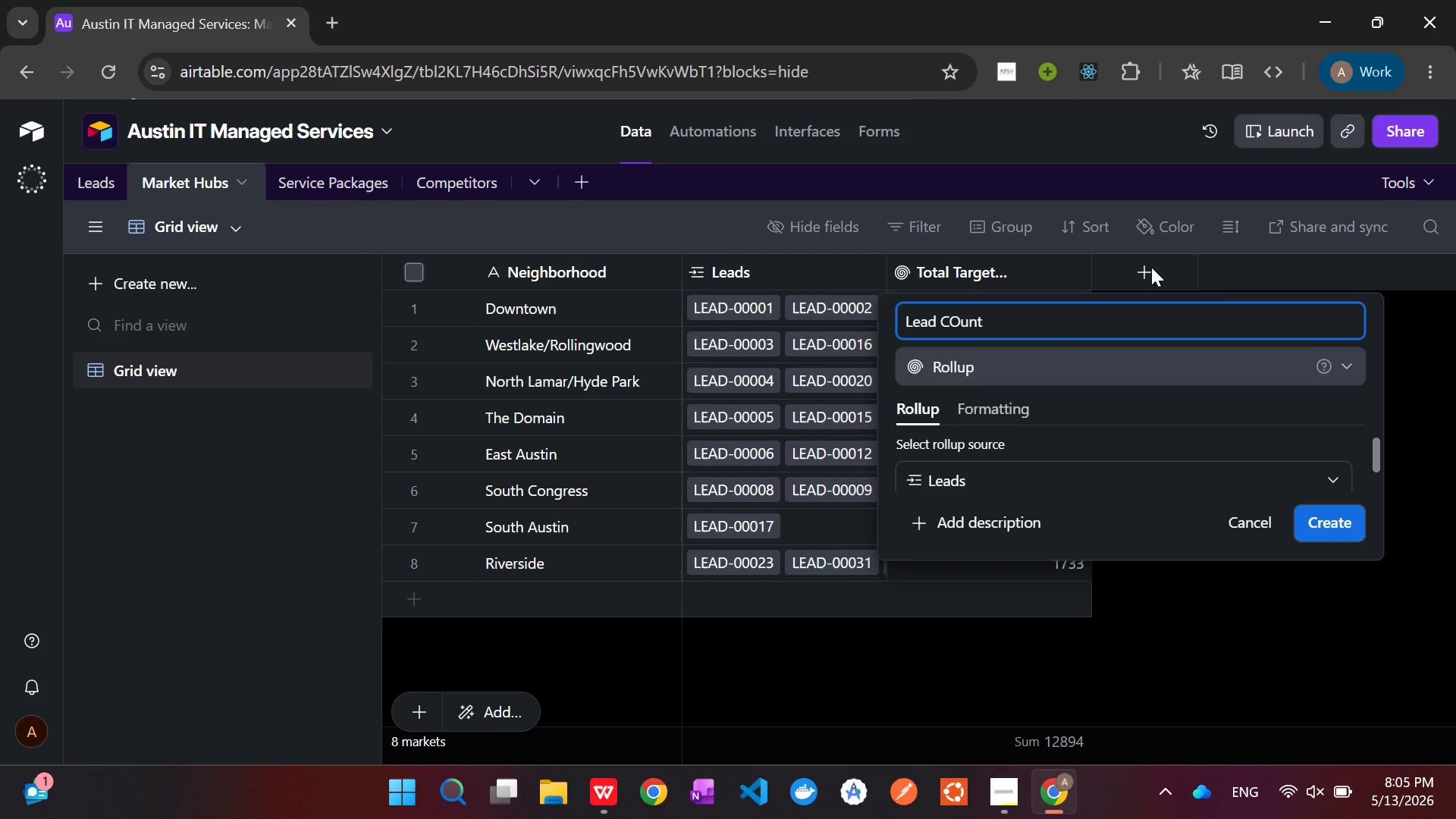 
key(Backspace)
 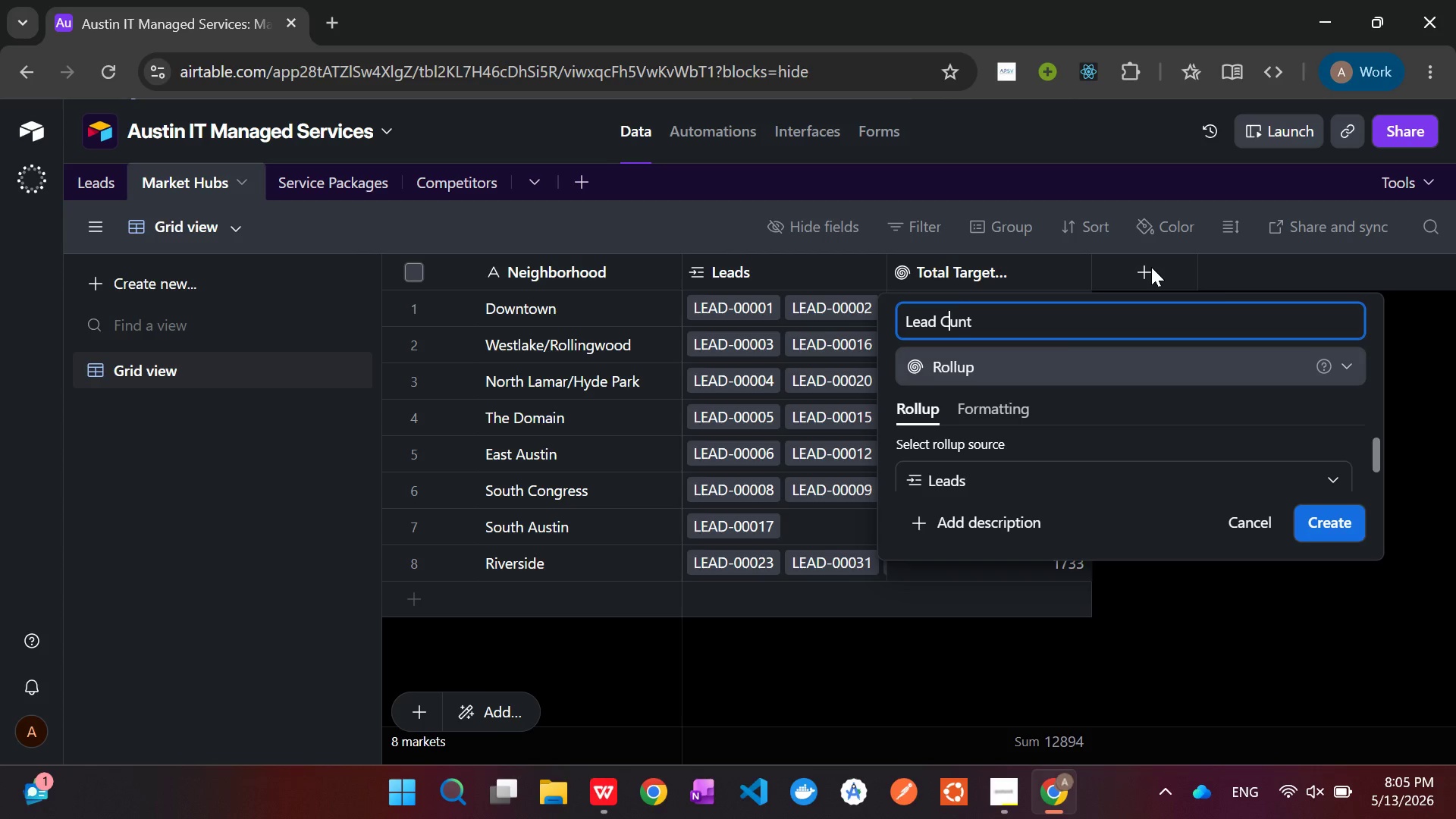 
key(O)
 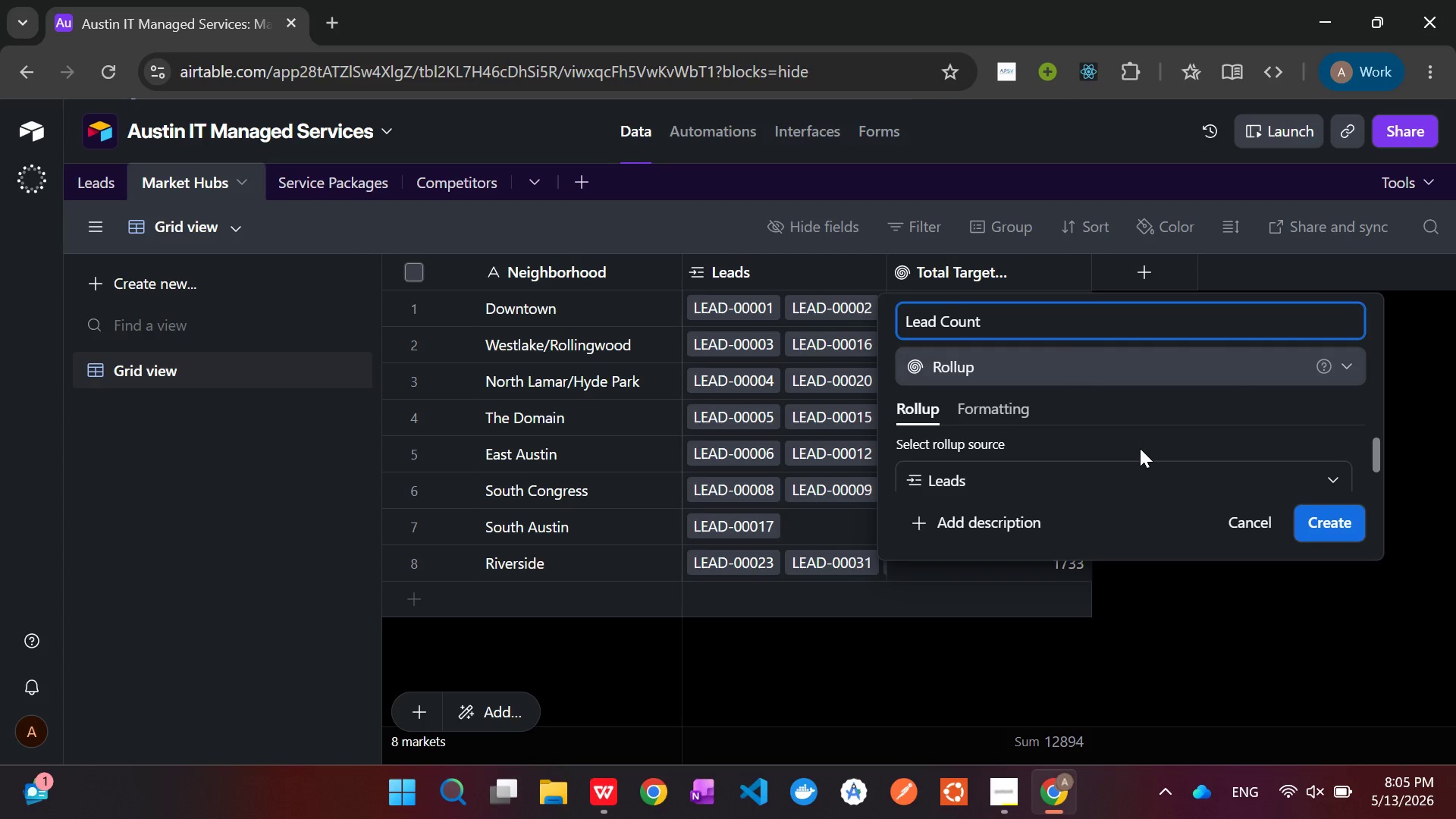 
wait(11.23)
 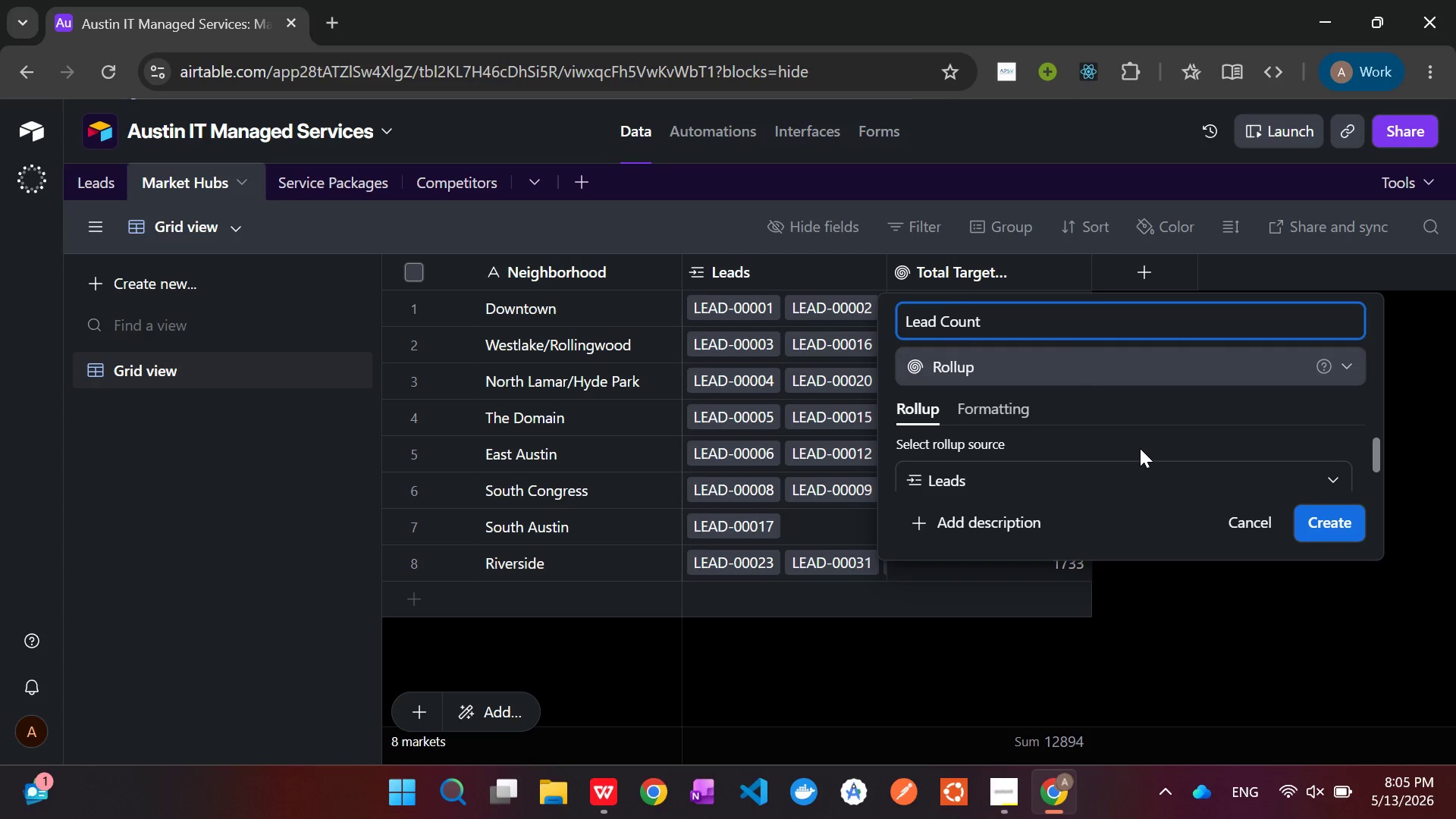 
scroll: coordinate [1063, 464], scroll_direction: down, amount: 2.0
 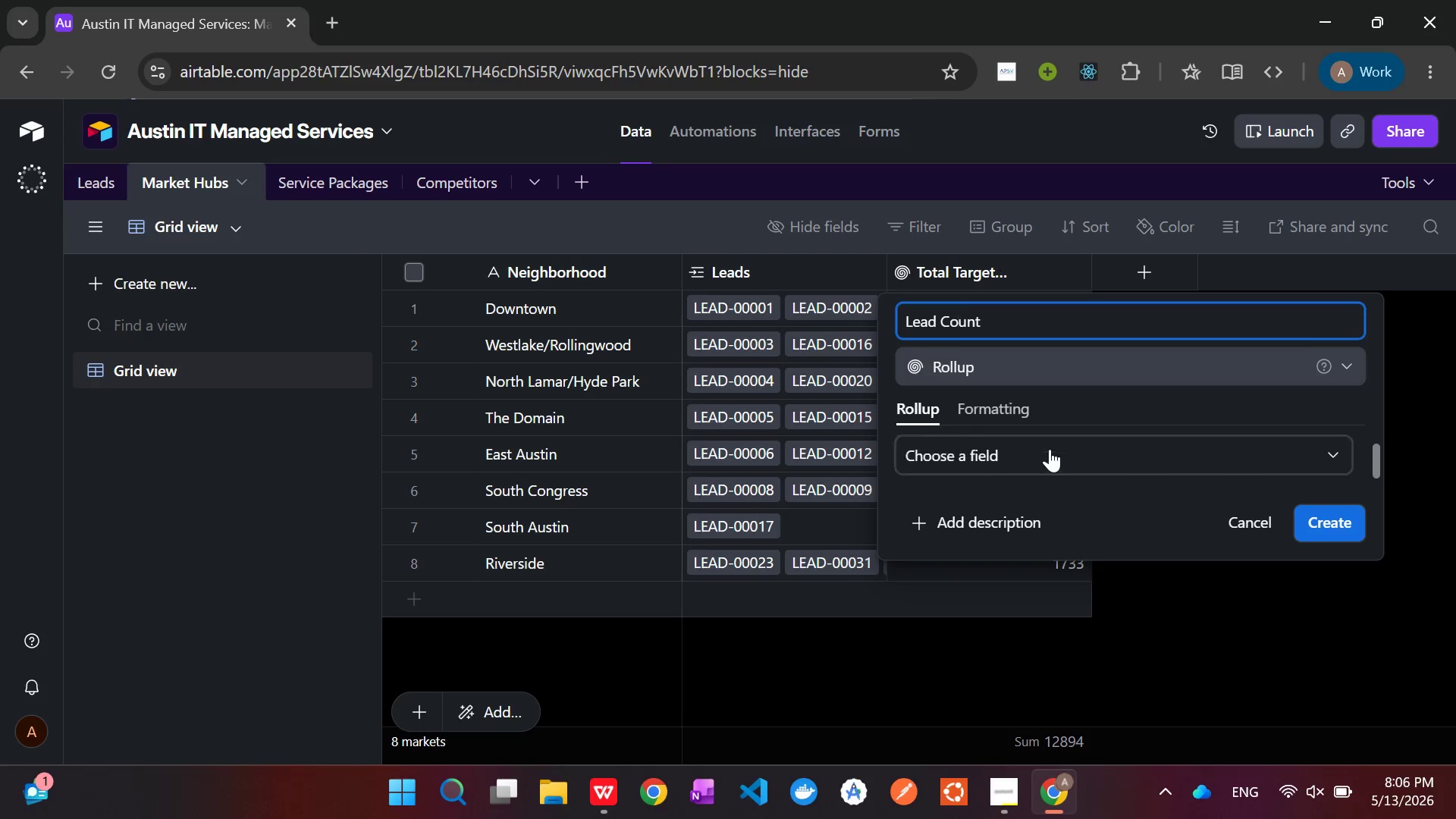 
wait(5.68)
 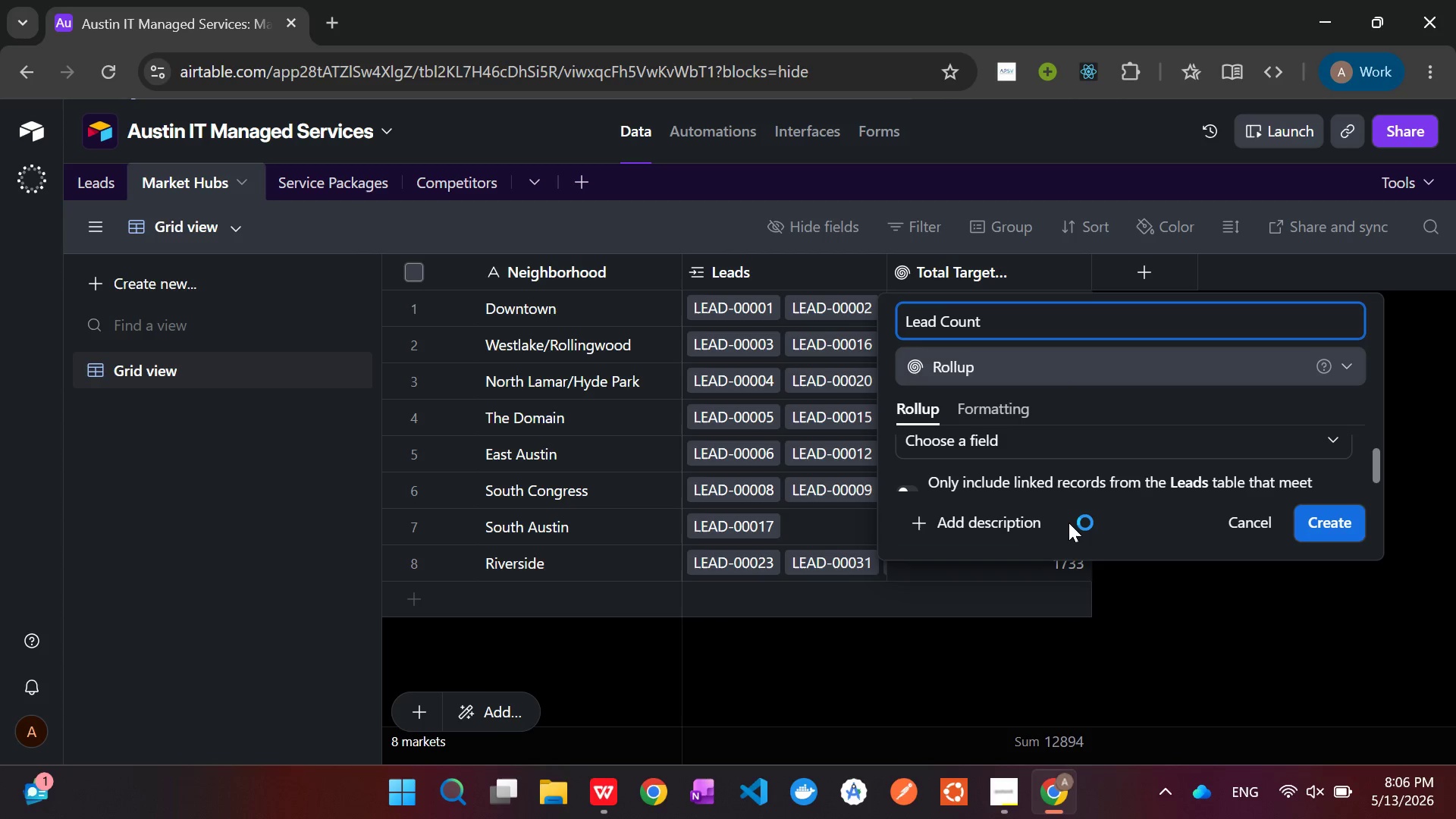 
left_click([1050, 449])
 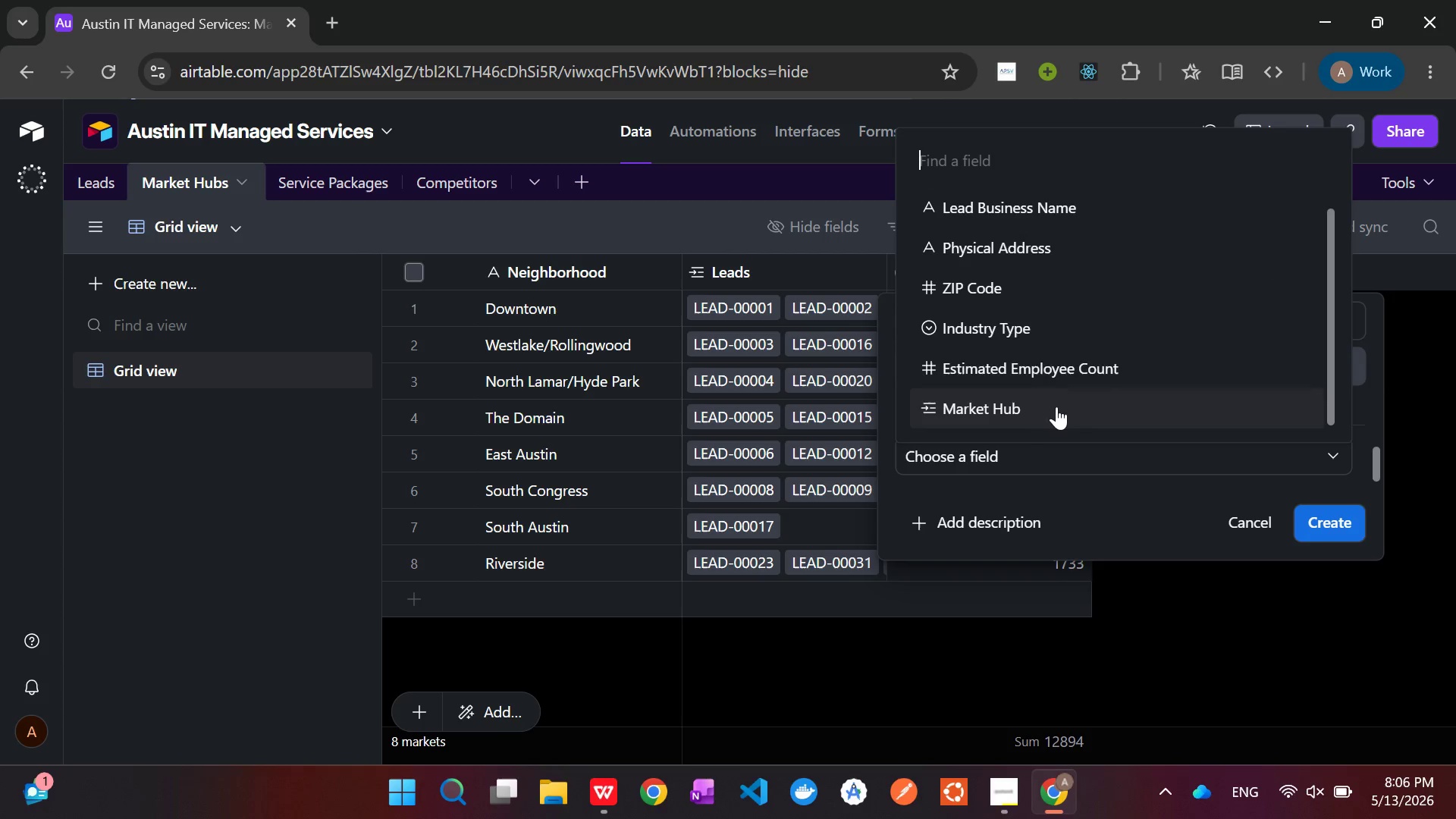 
scroll: coordinate [1001, 231], scroll_direction: up, amount: 4.0
 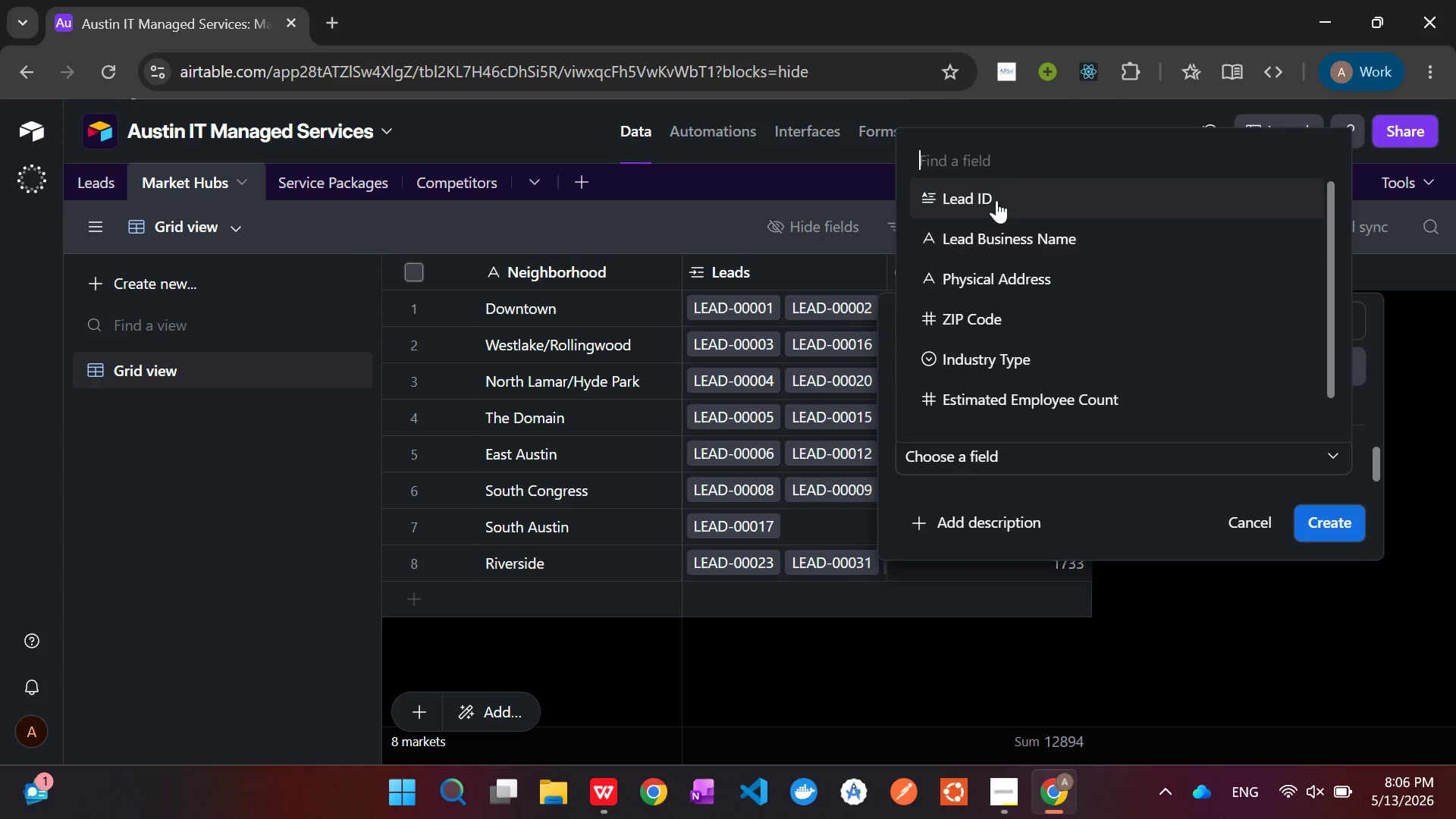 
left_click([996, 200])
 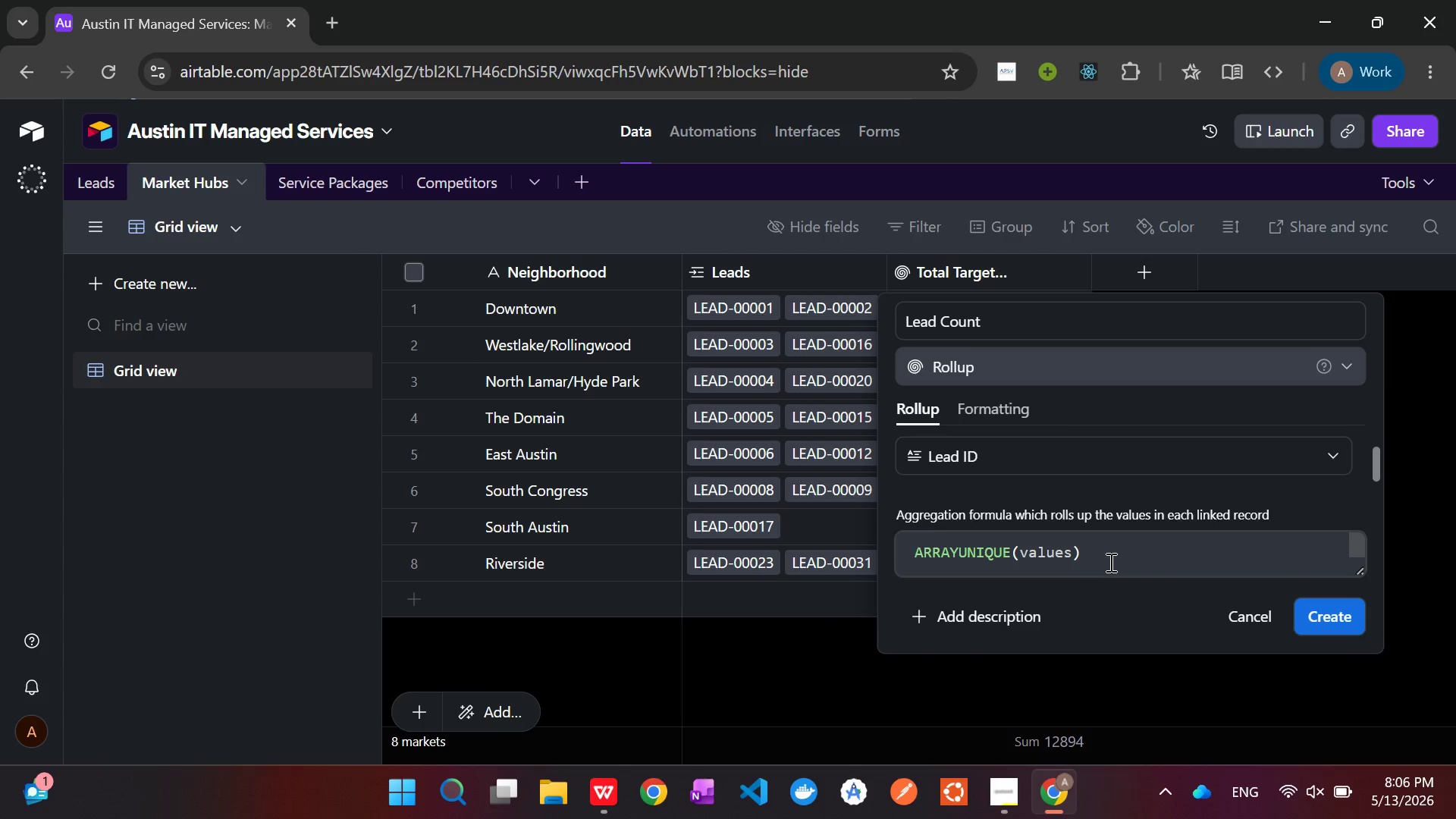 
left_click_drag(start_coordinate=[1109, 554], to_coordinate=[887, 558])
 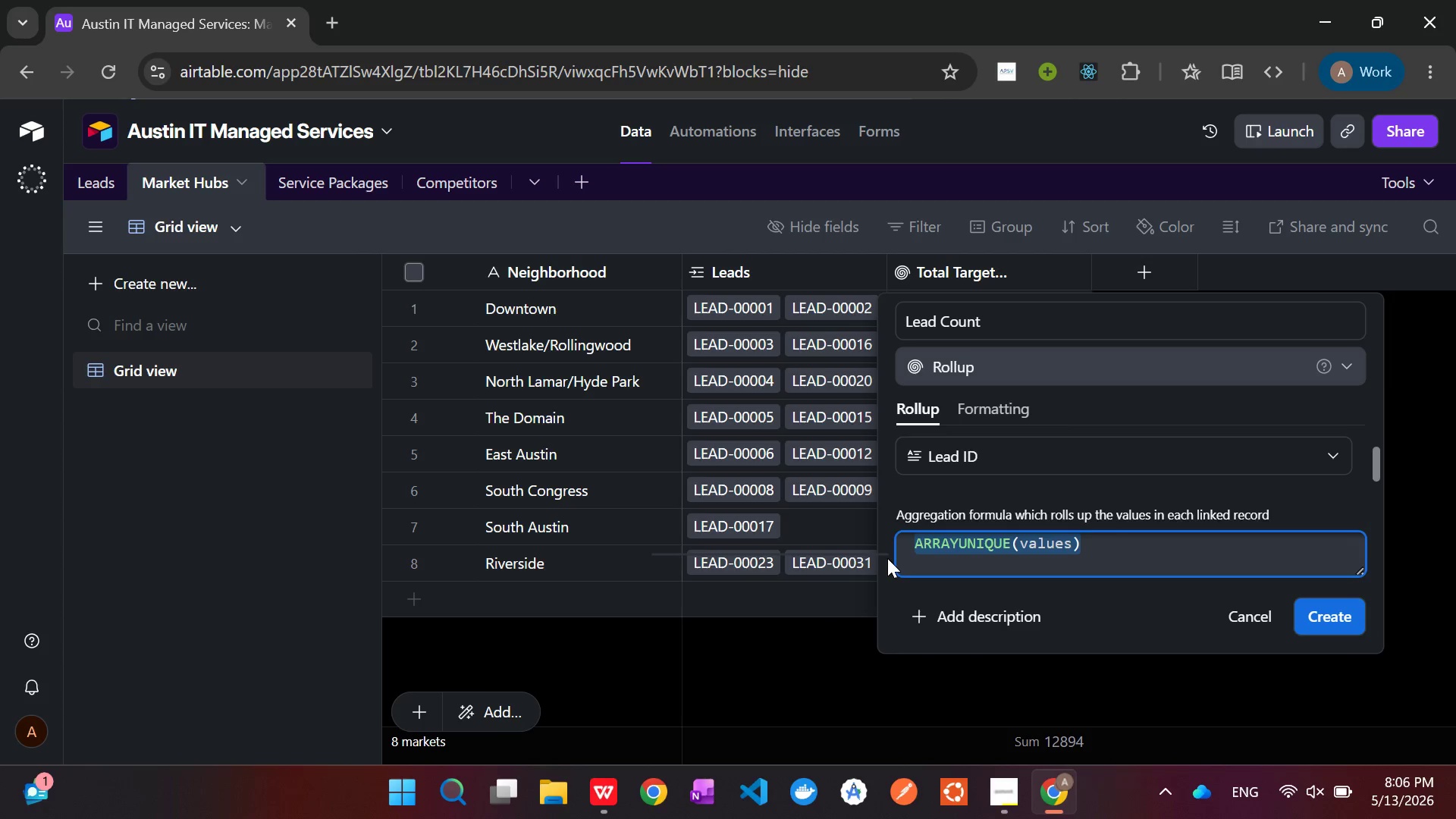 
key(Backspace)
 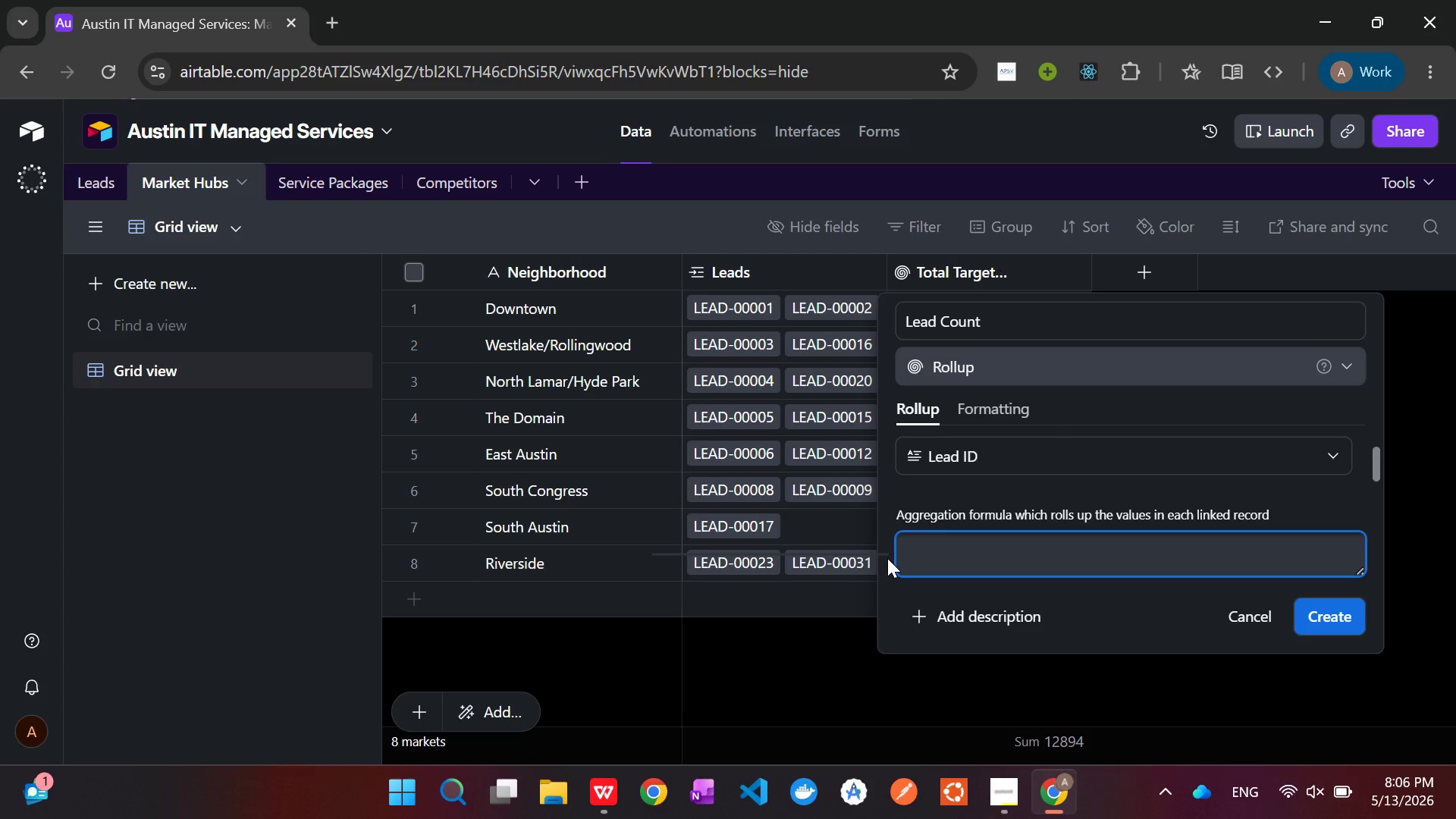 
type(COUNTA)
 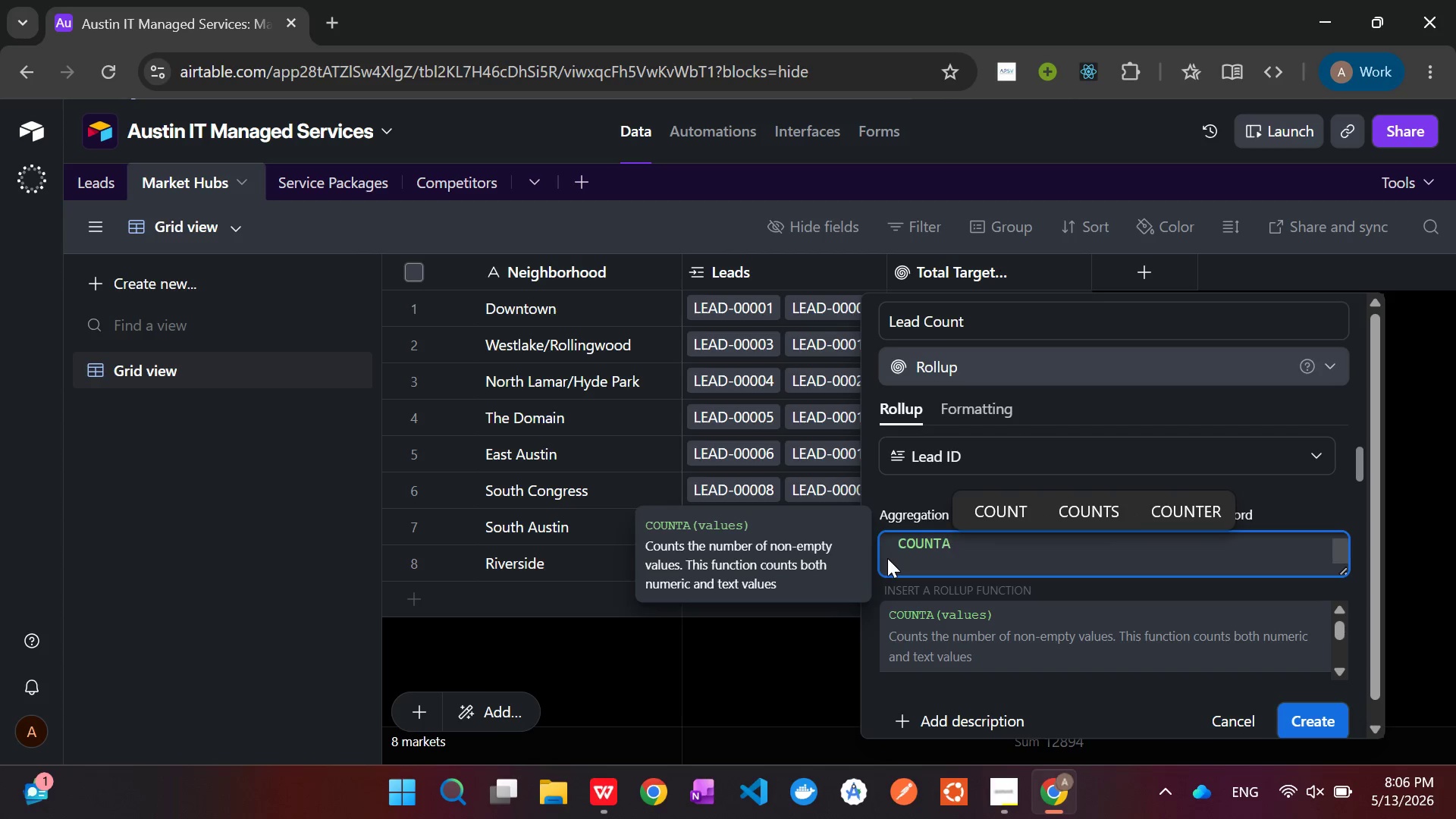 
key(Shift+9)
 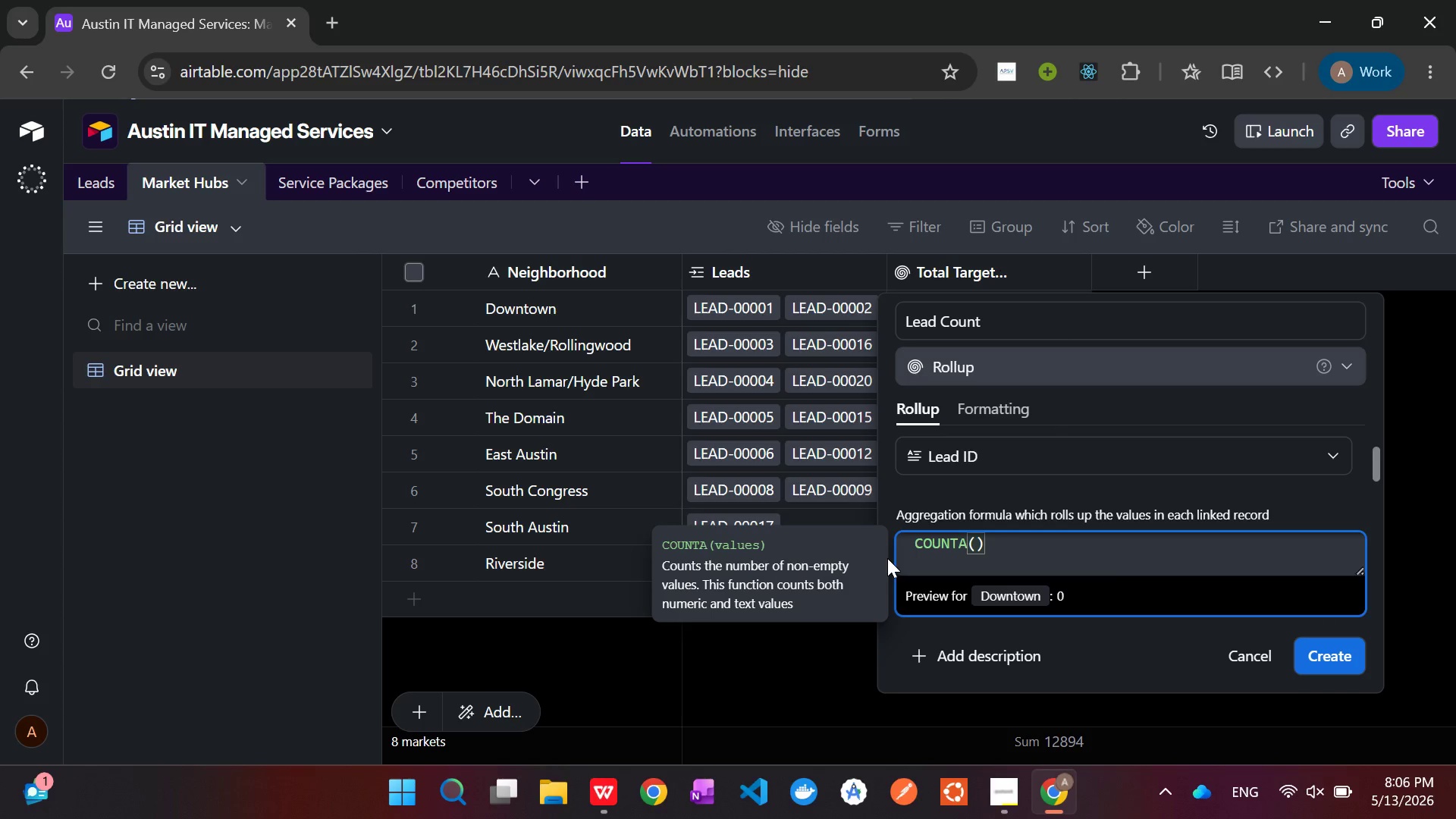 
type(values)
 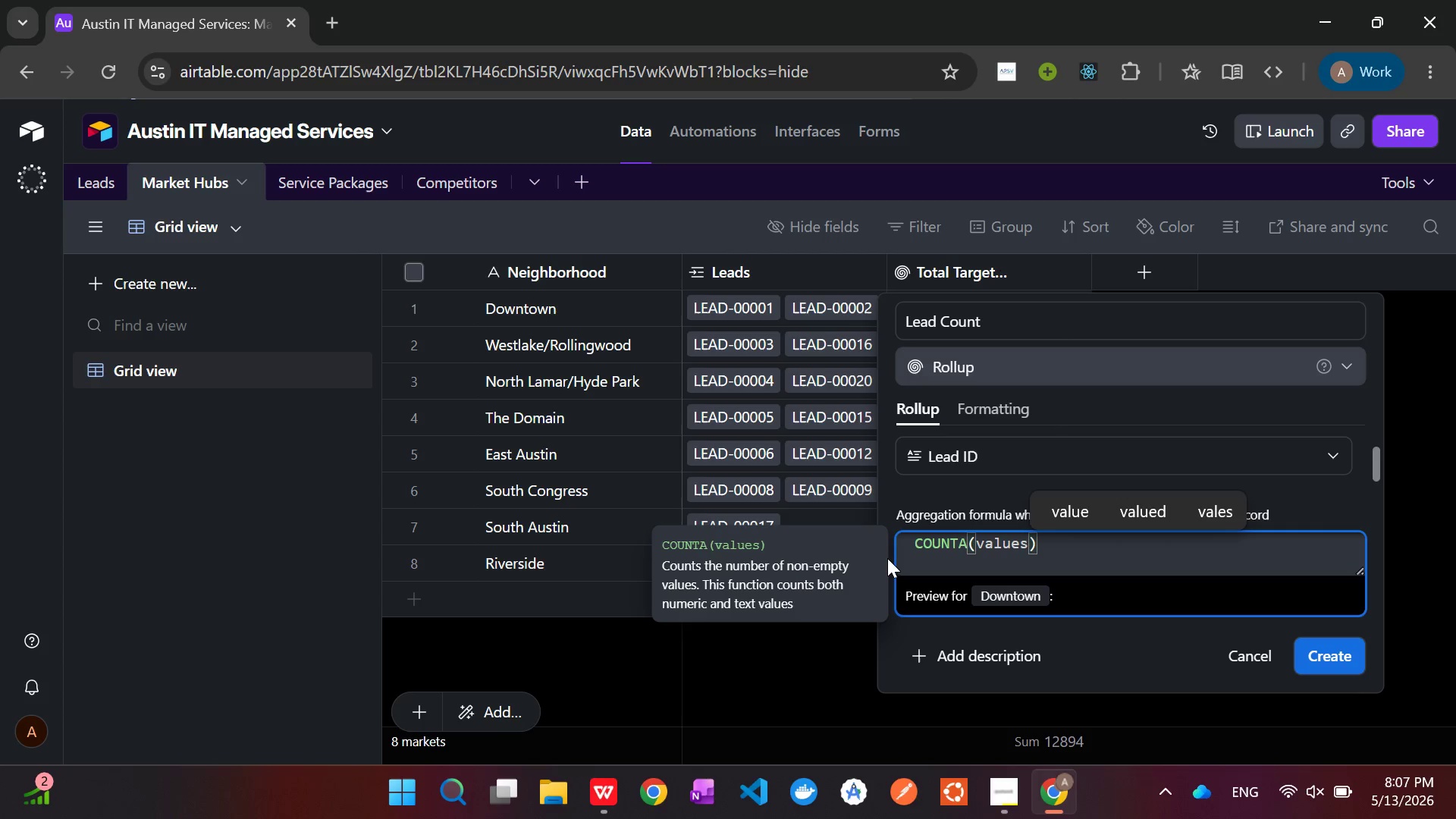 
wait(37.75)
 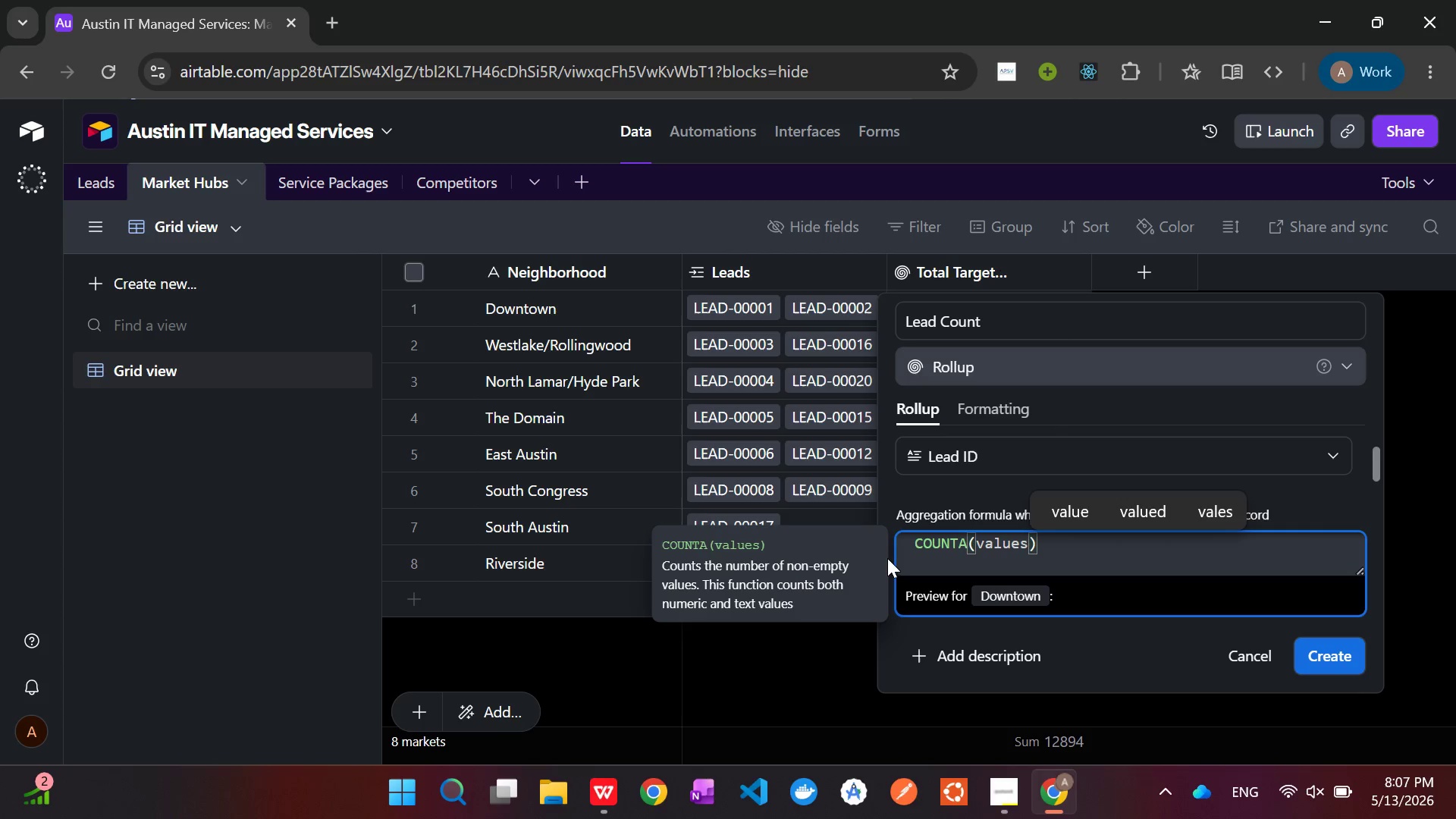 
scroll: coordinate [1361, 538], scroll_direction: up, amount: 13.0
 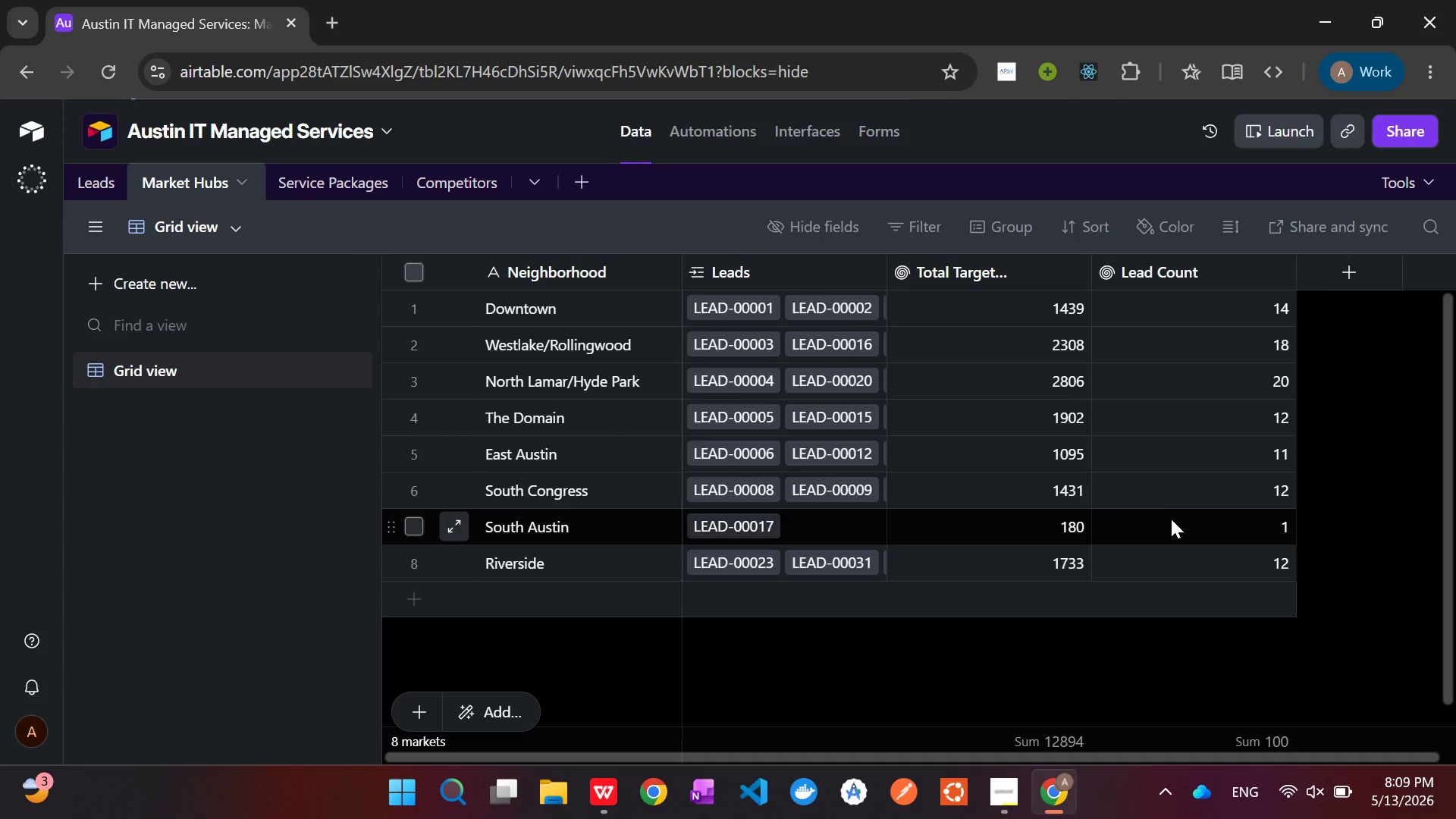 
wait(163.87)
 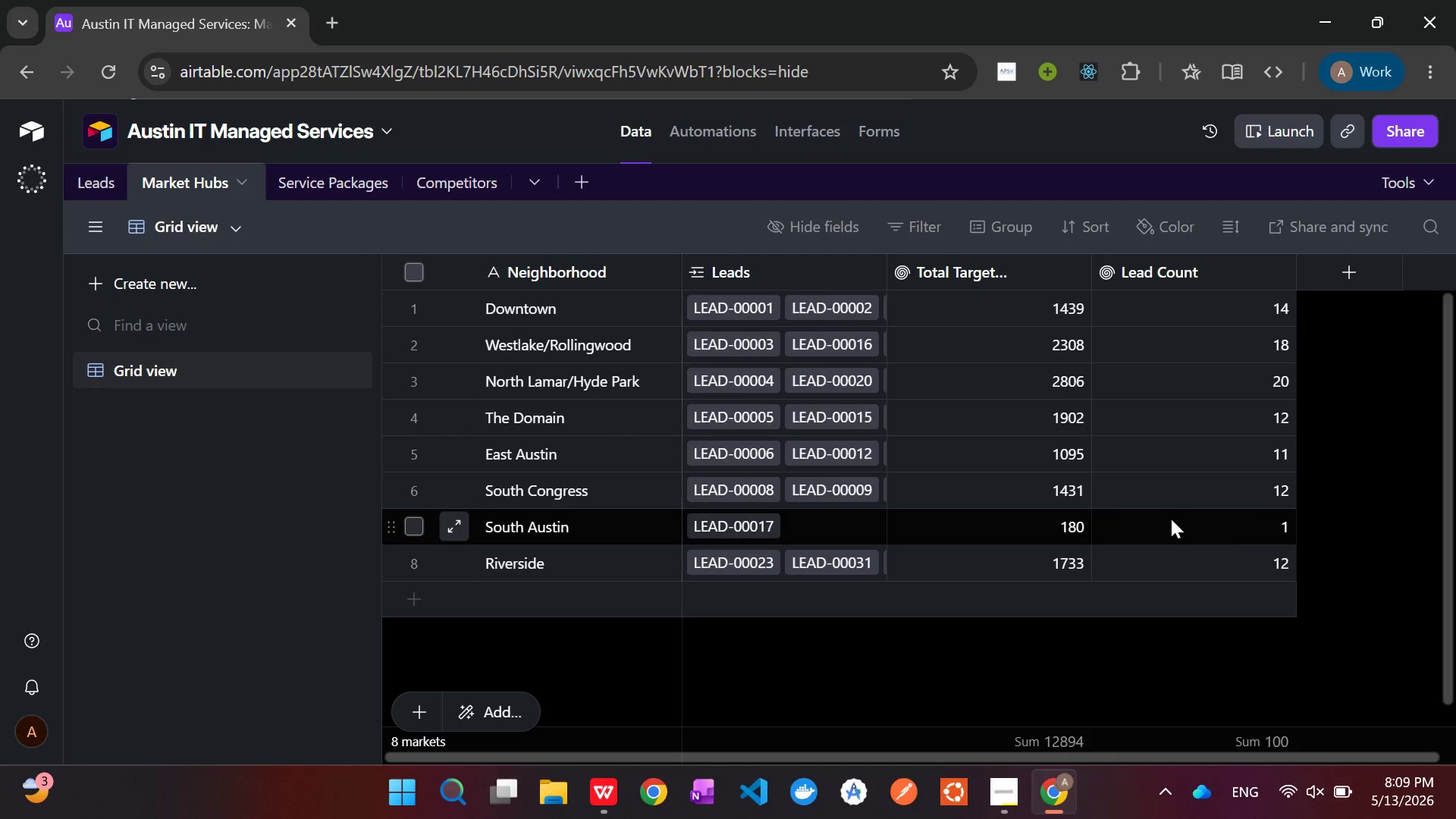 
left_click([799, 132])
 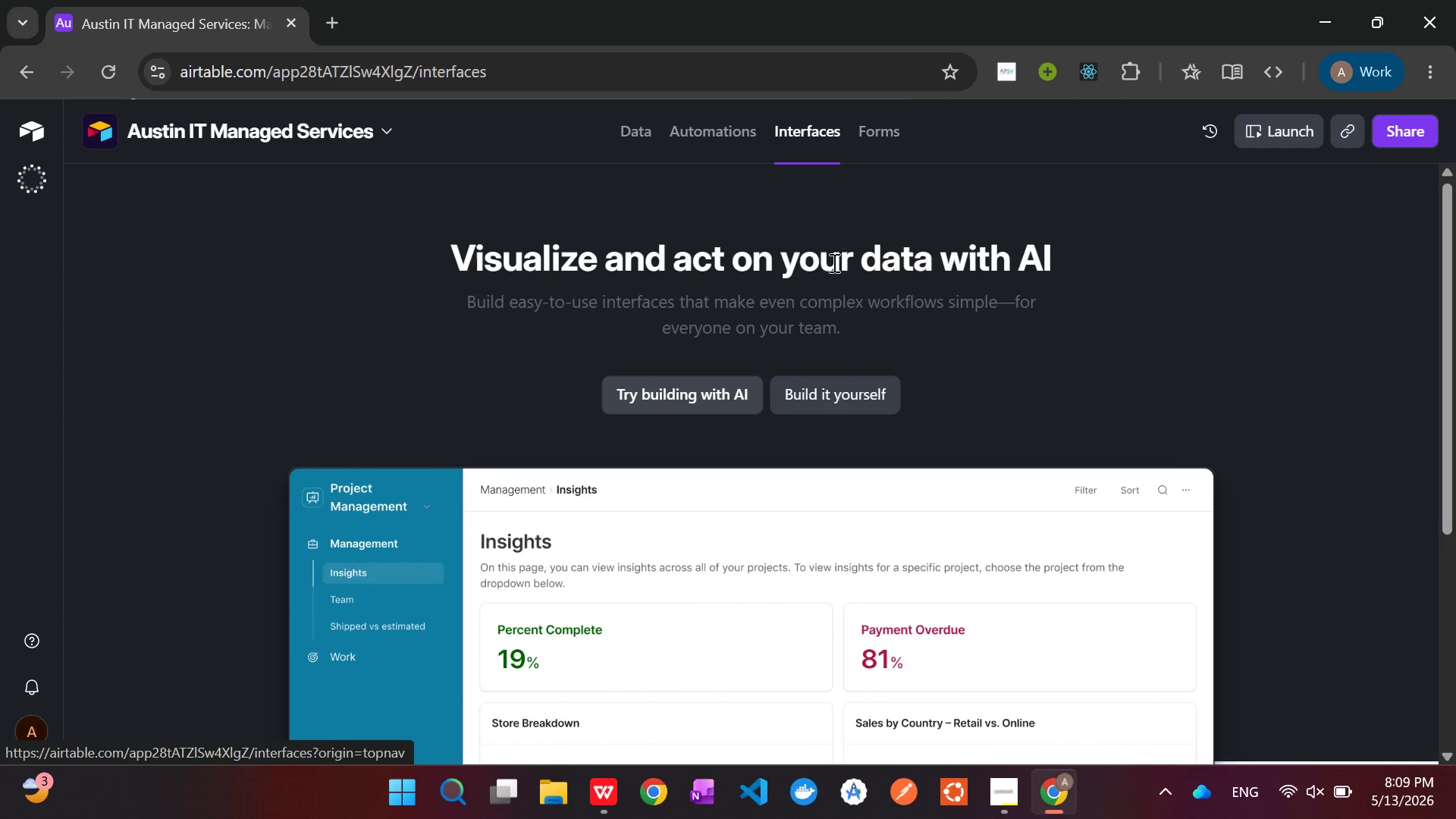 
left_click([836, 394])
 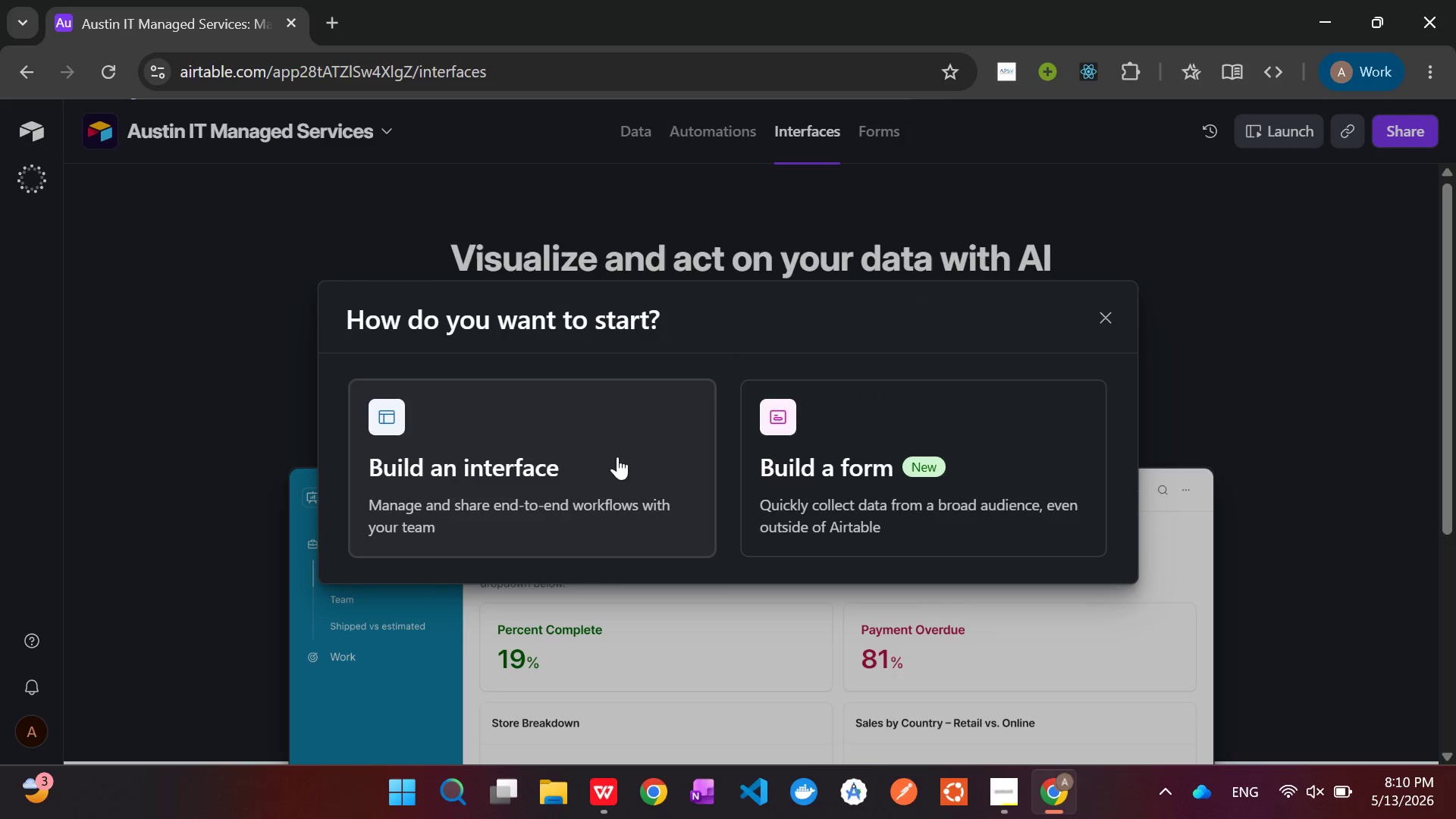 
left_click([546, 464])
 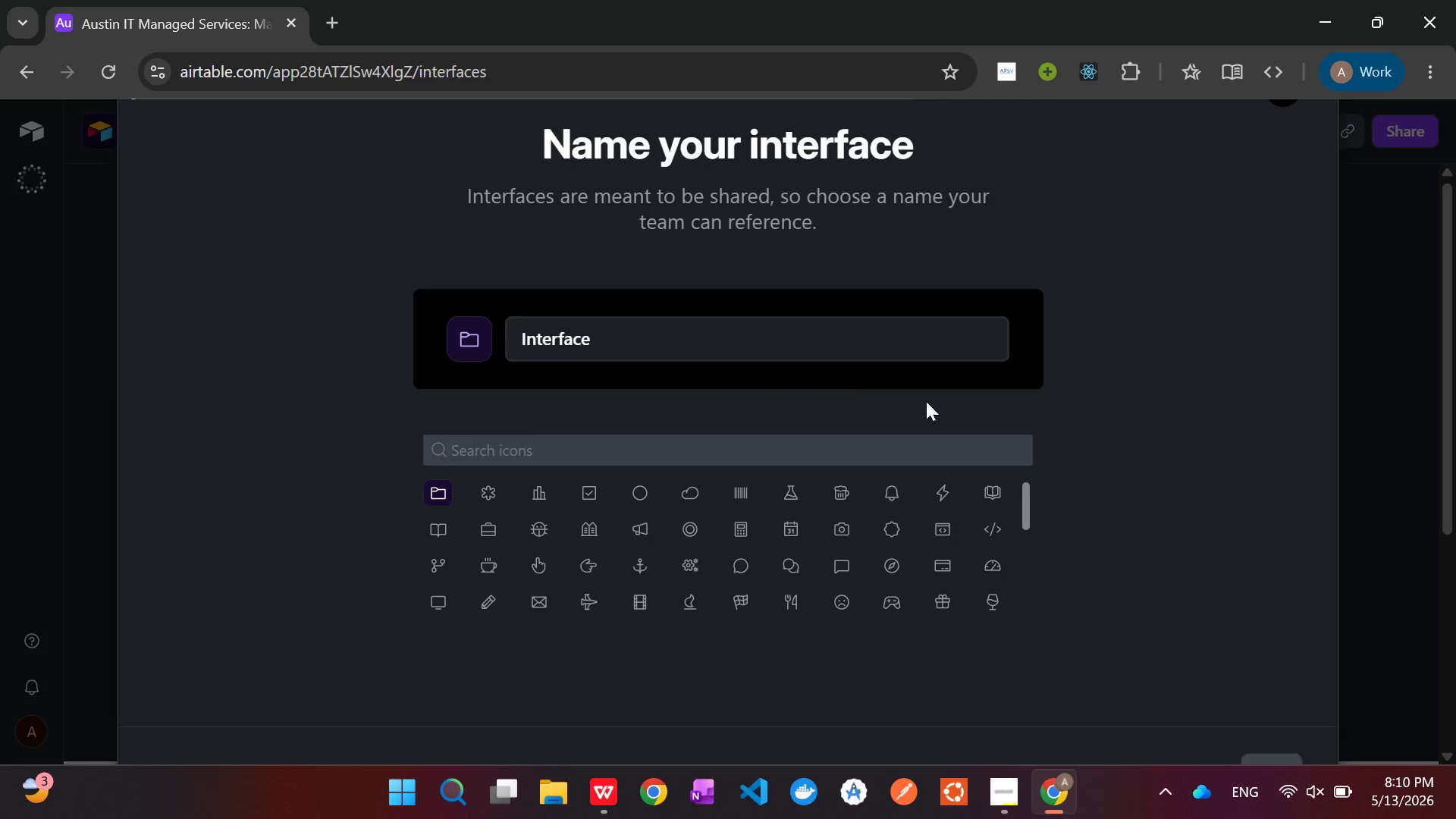 
scroll: coordinate [1190, 417], scroll_direction: down, amount: 4.0
 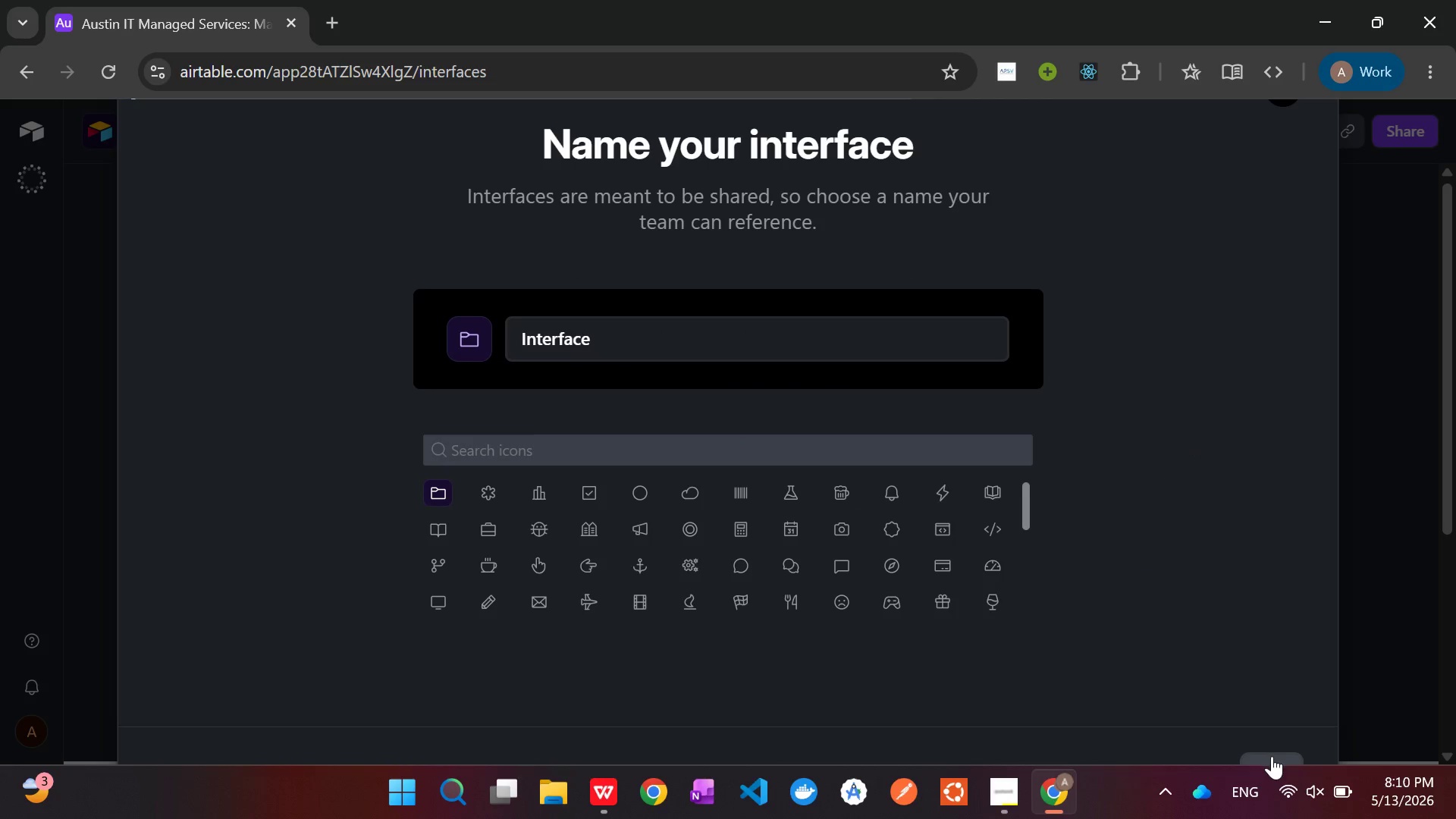 
left_click([1272, 756])
 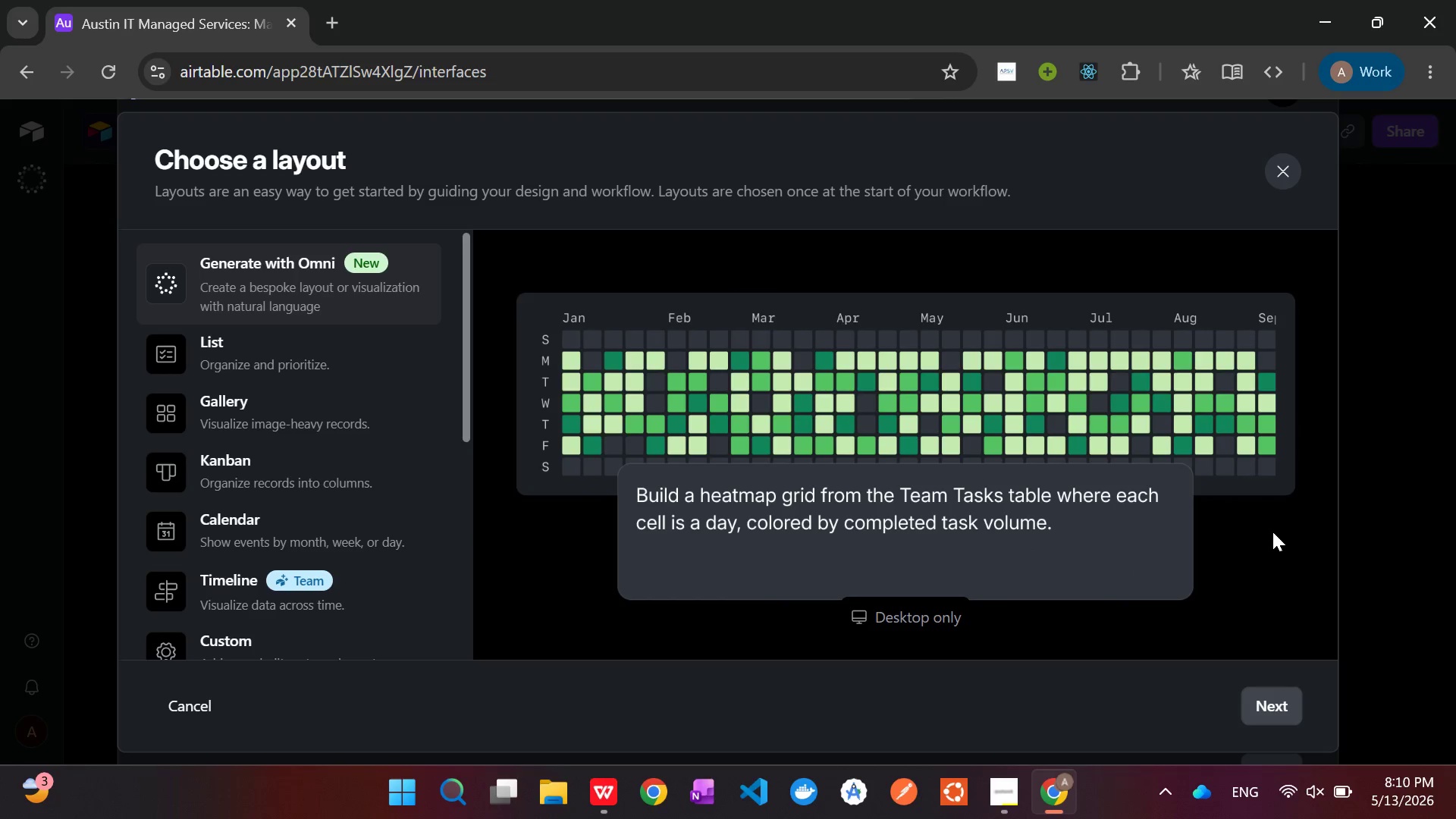 
wait(5.2)
 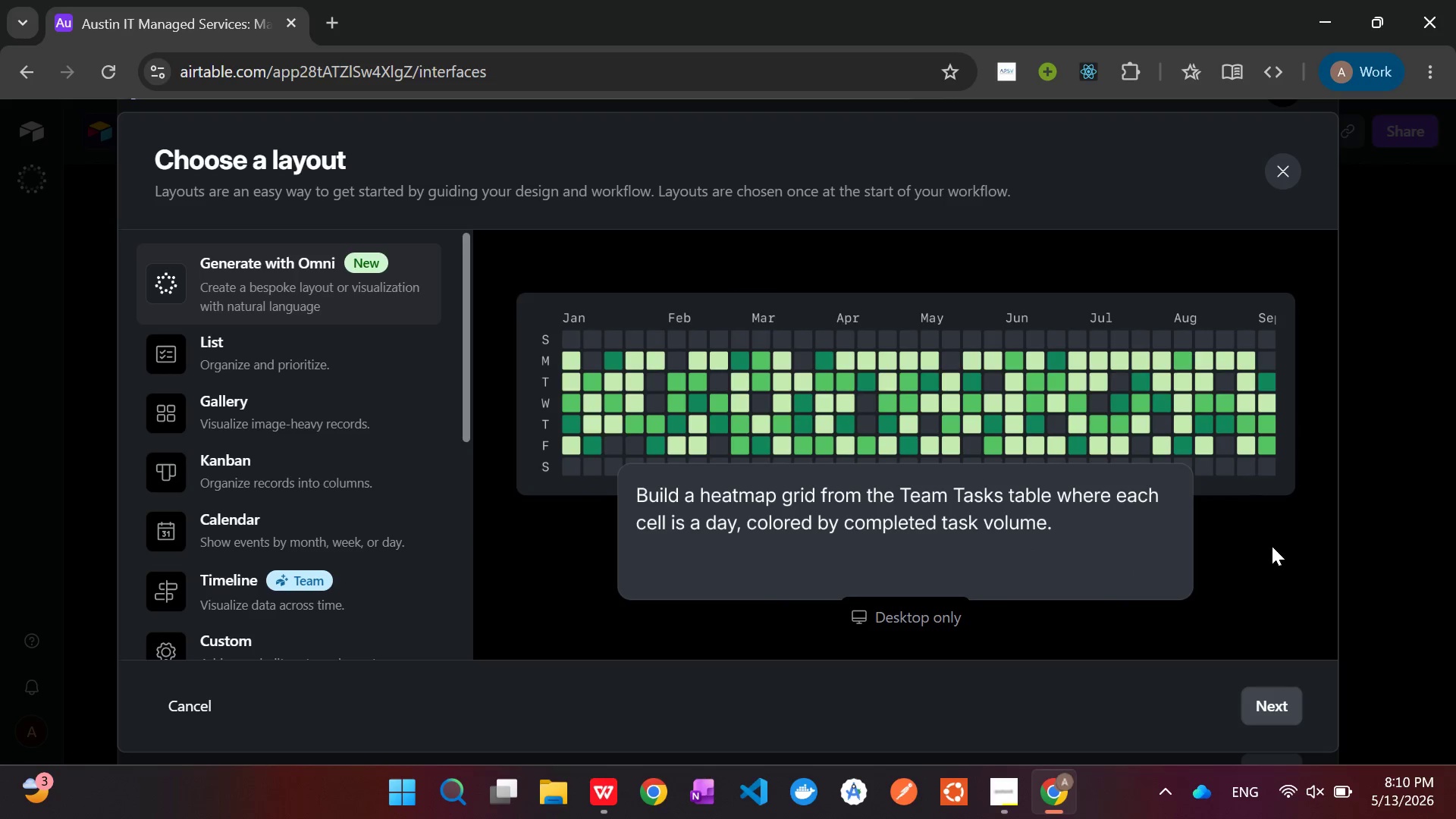 
scroll: coordinate [315, 363], scroll_direction: down, amount: 10.0
 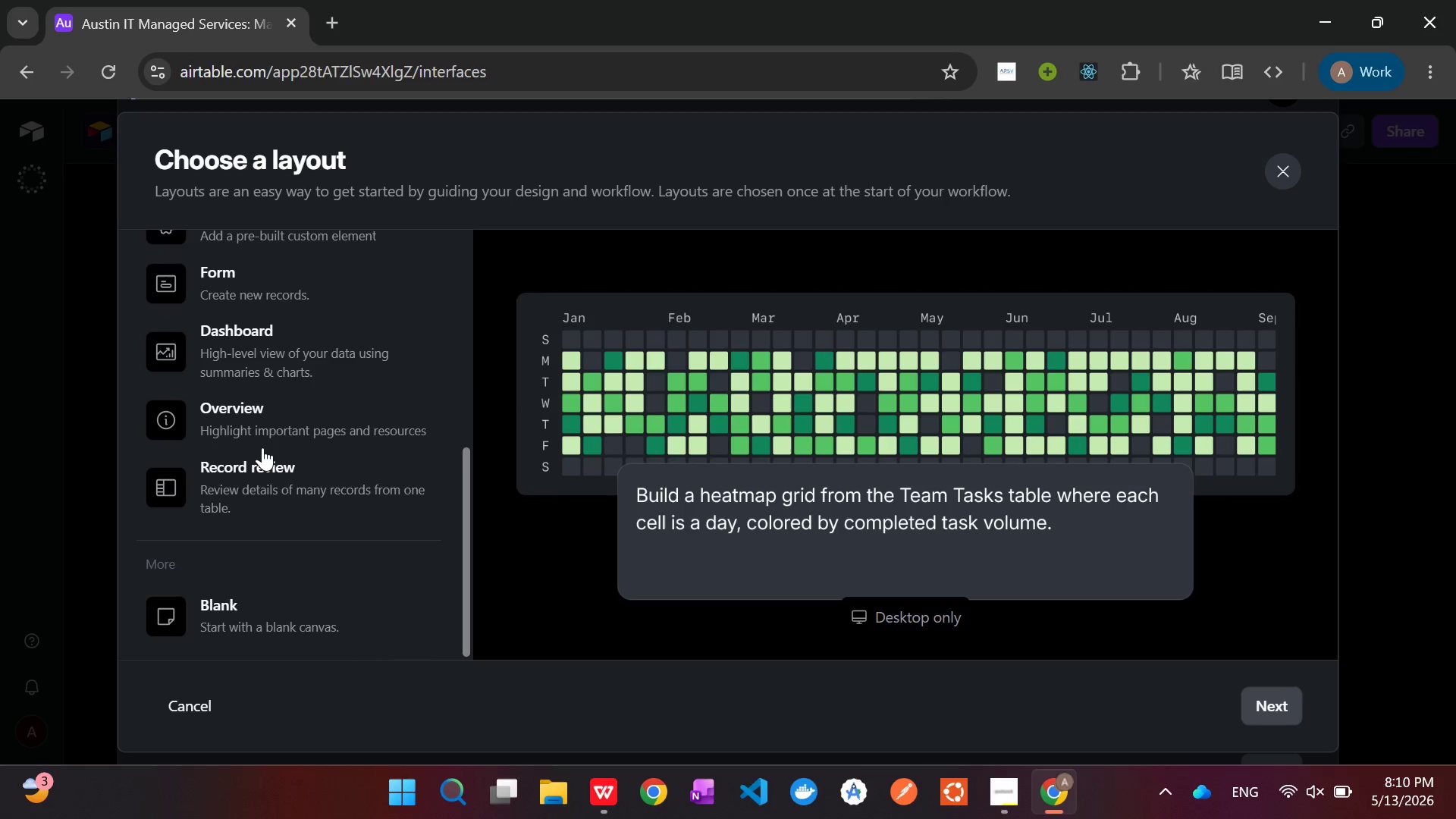 
wait(5.78)
 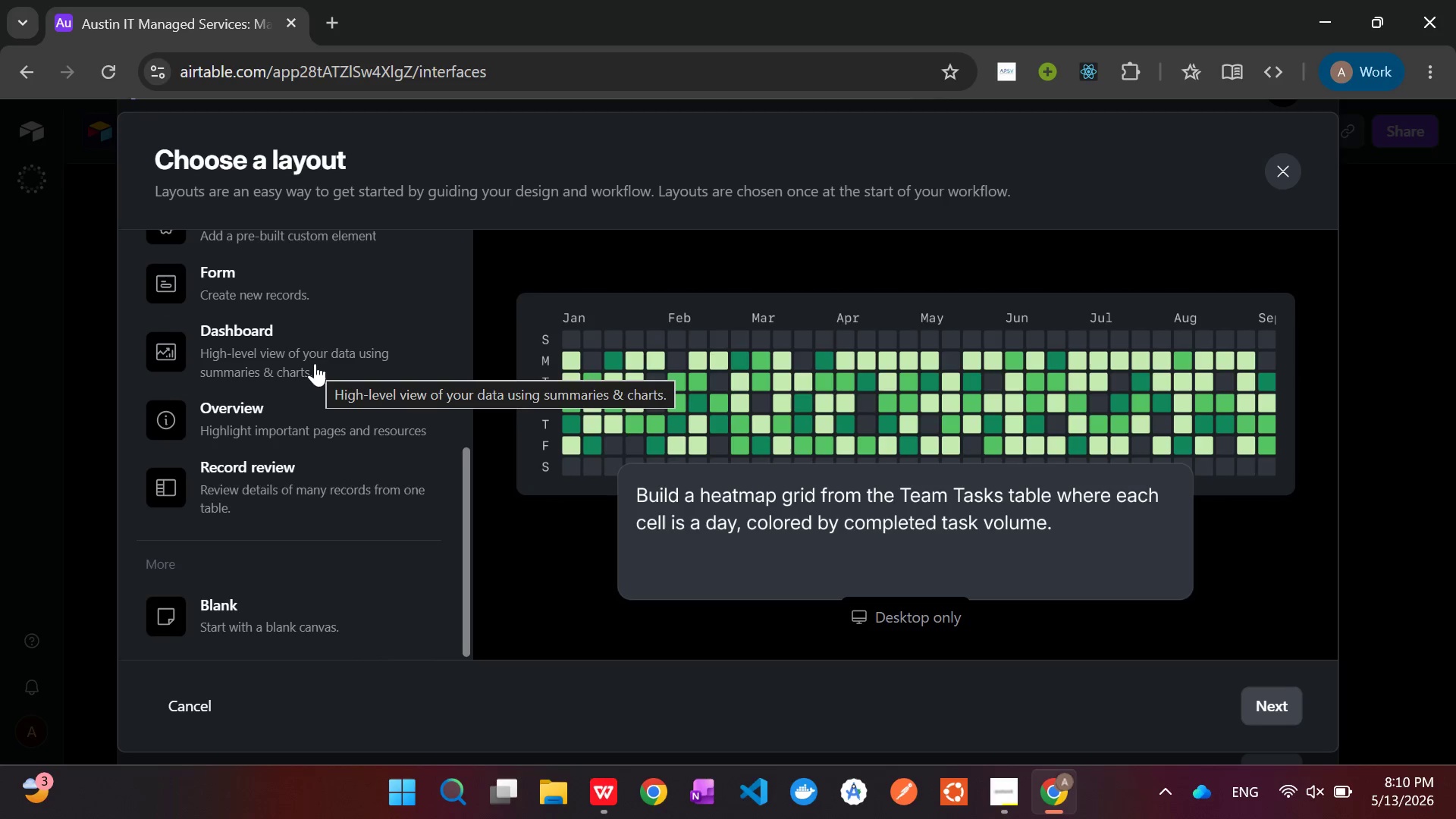 
left_click([271, 609])
 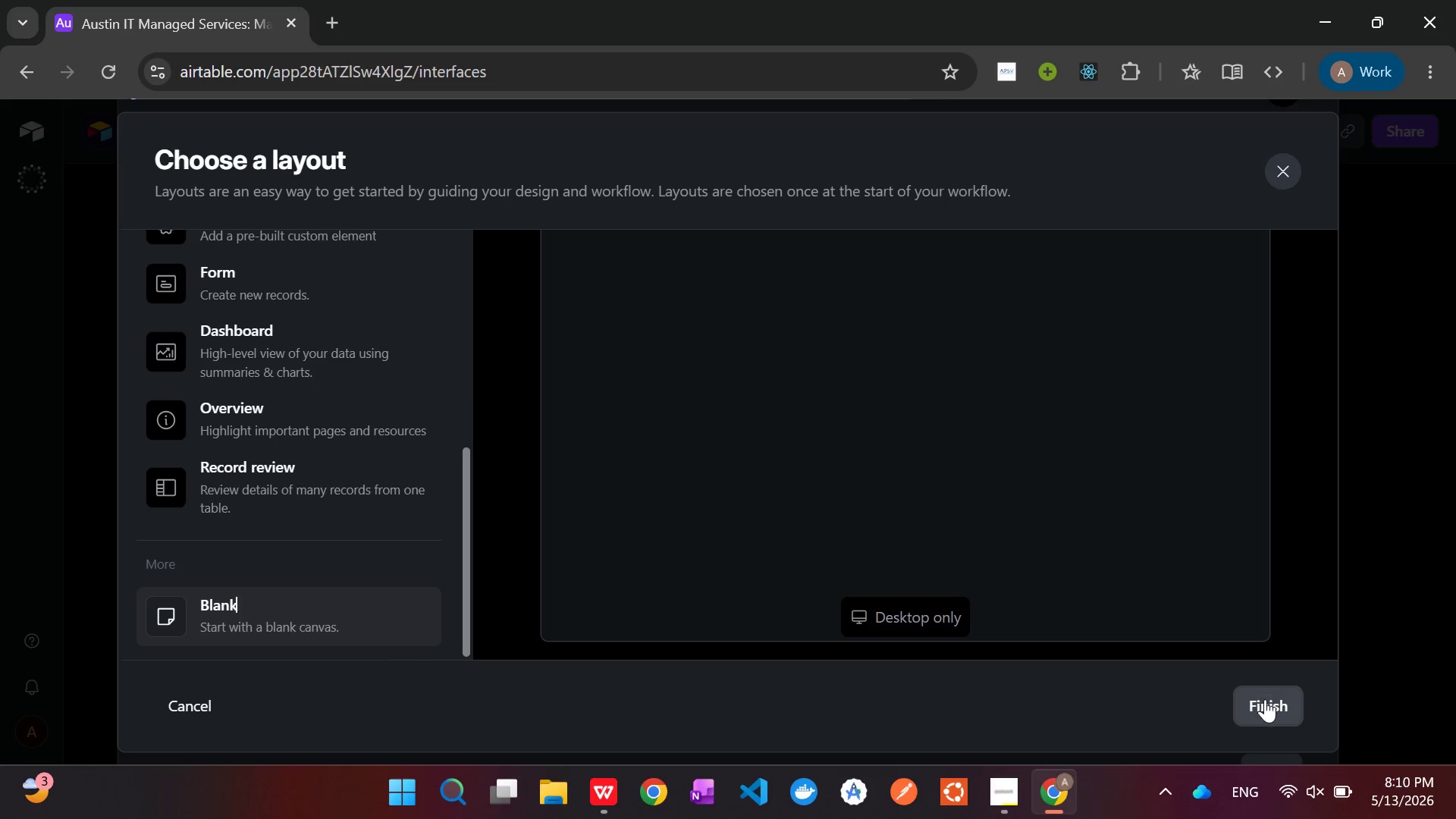 
left_click([1265, 700])
 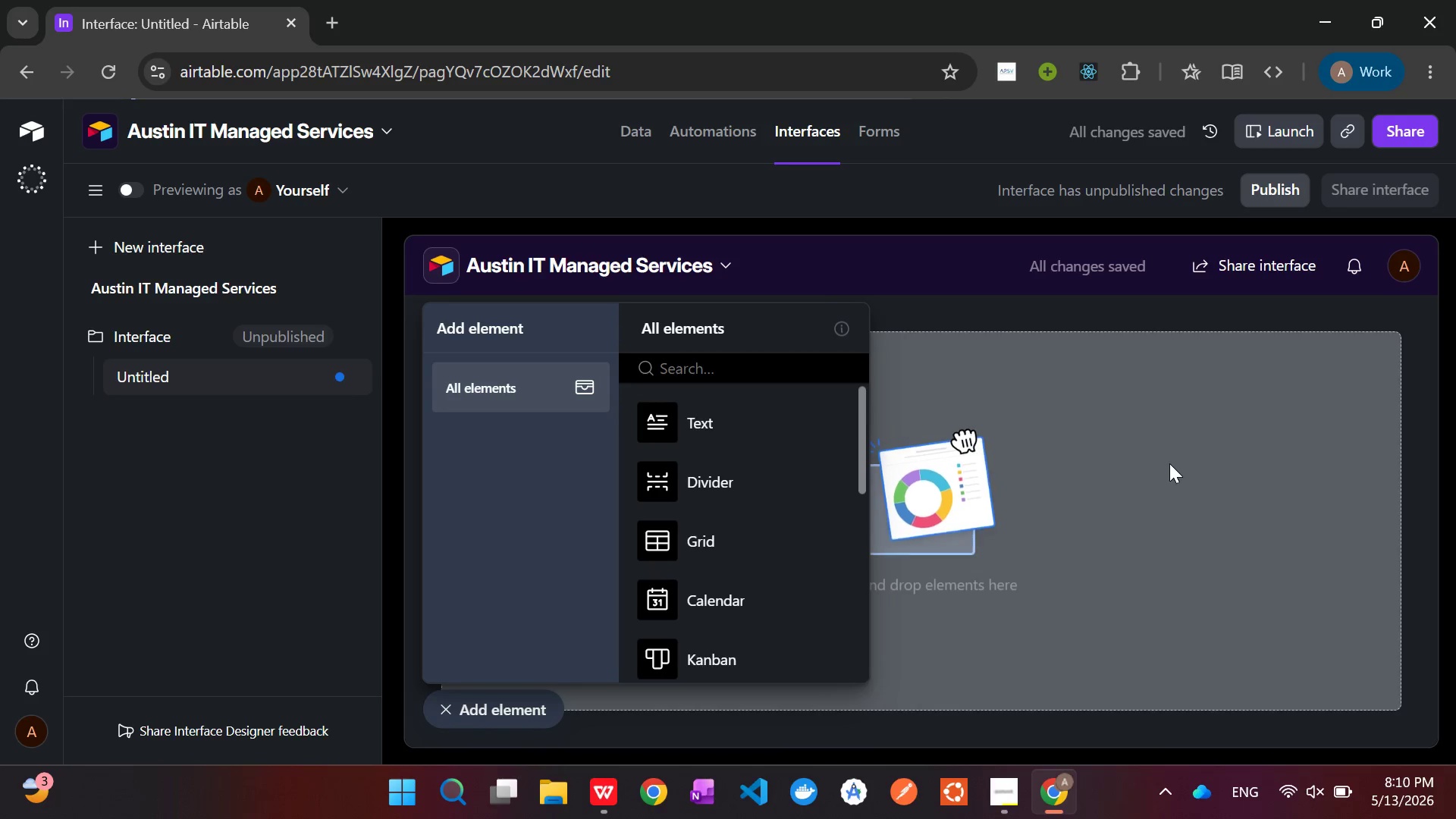 
wait(8.34)
 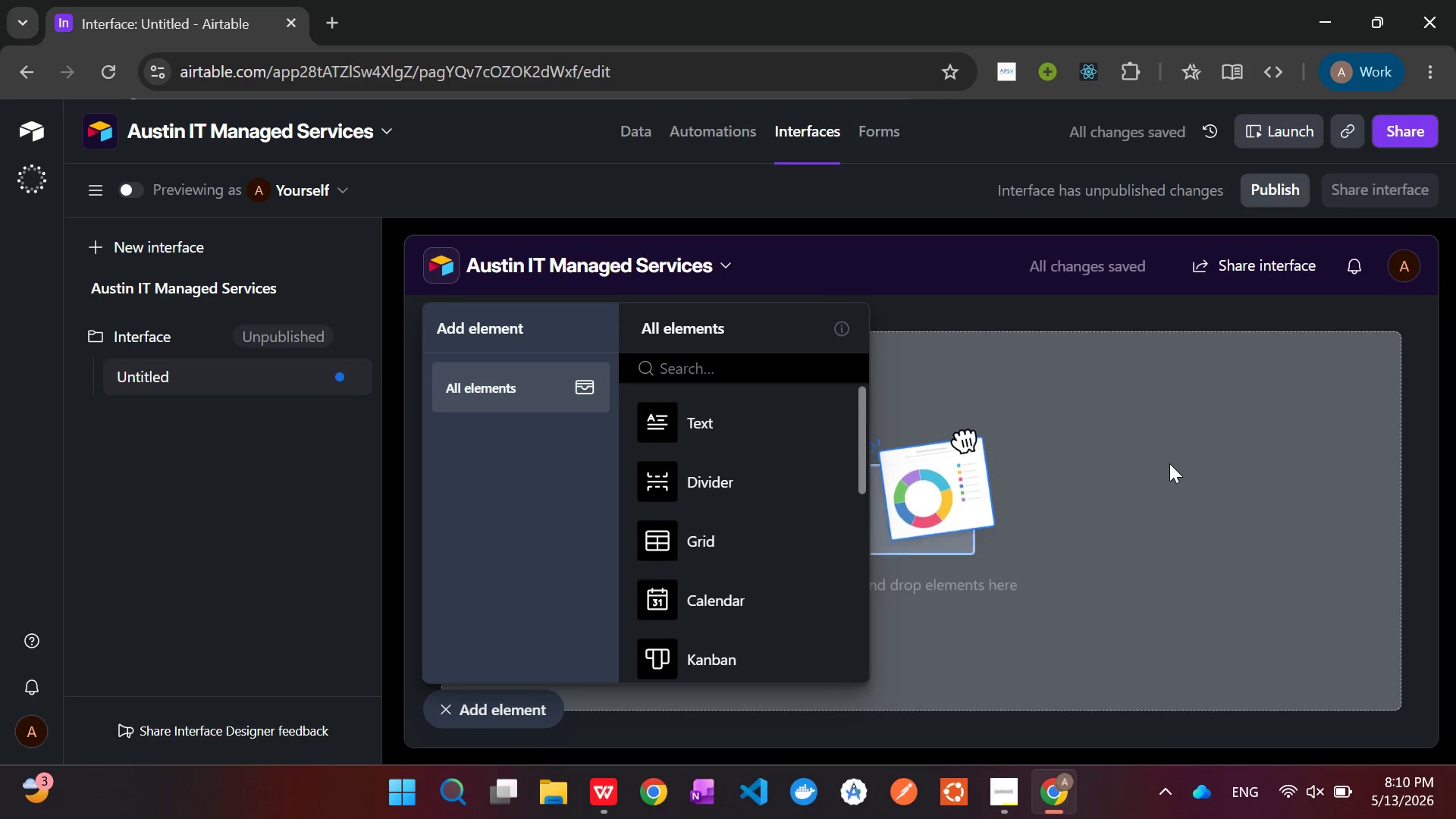 
scroll: coordinate [692, 532], scroll_direction: down, amount: 3.0
 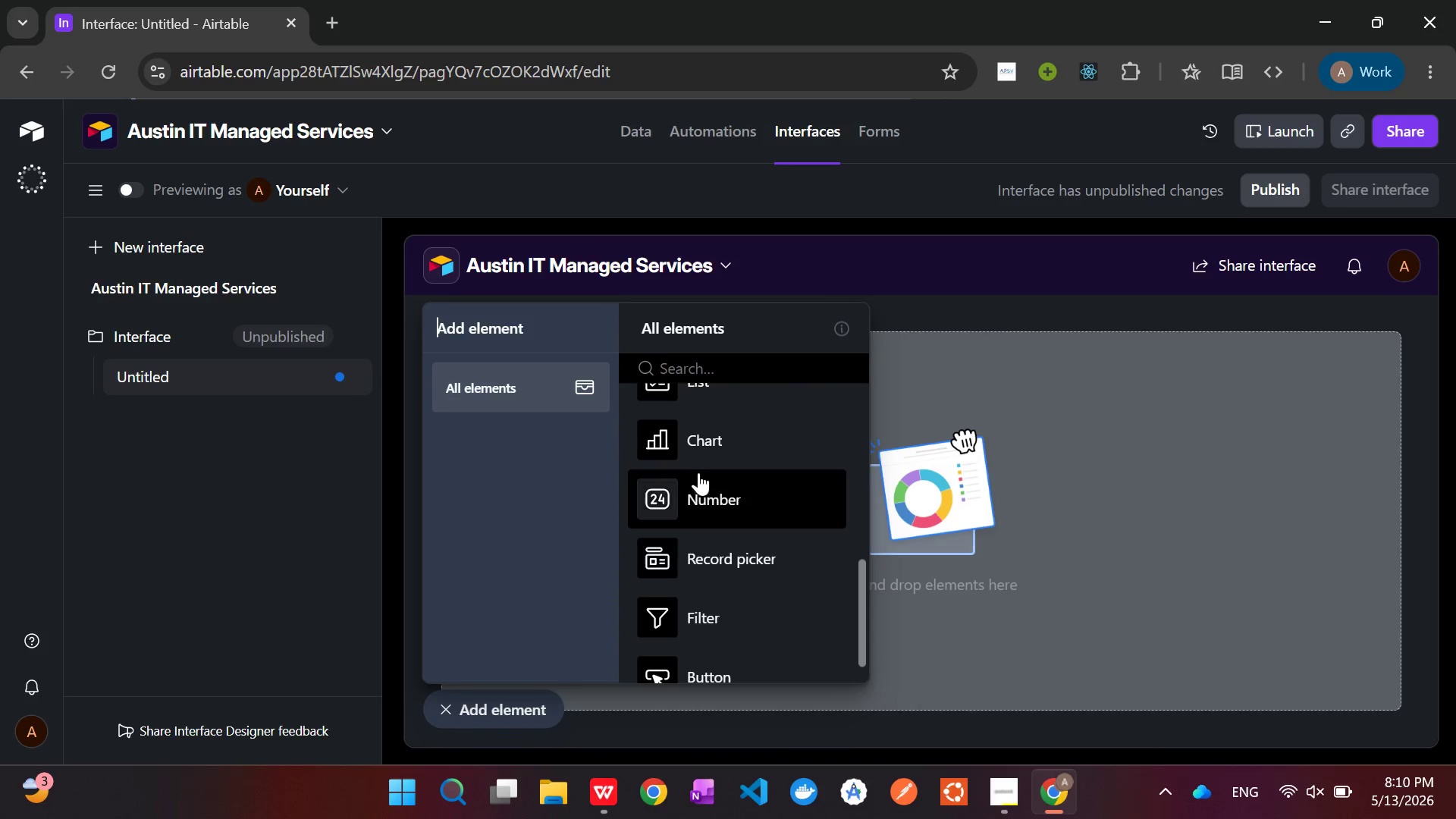 
left_click([698, 447])
 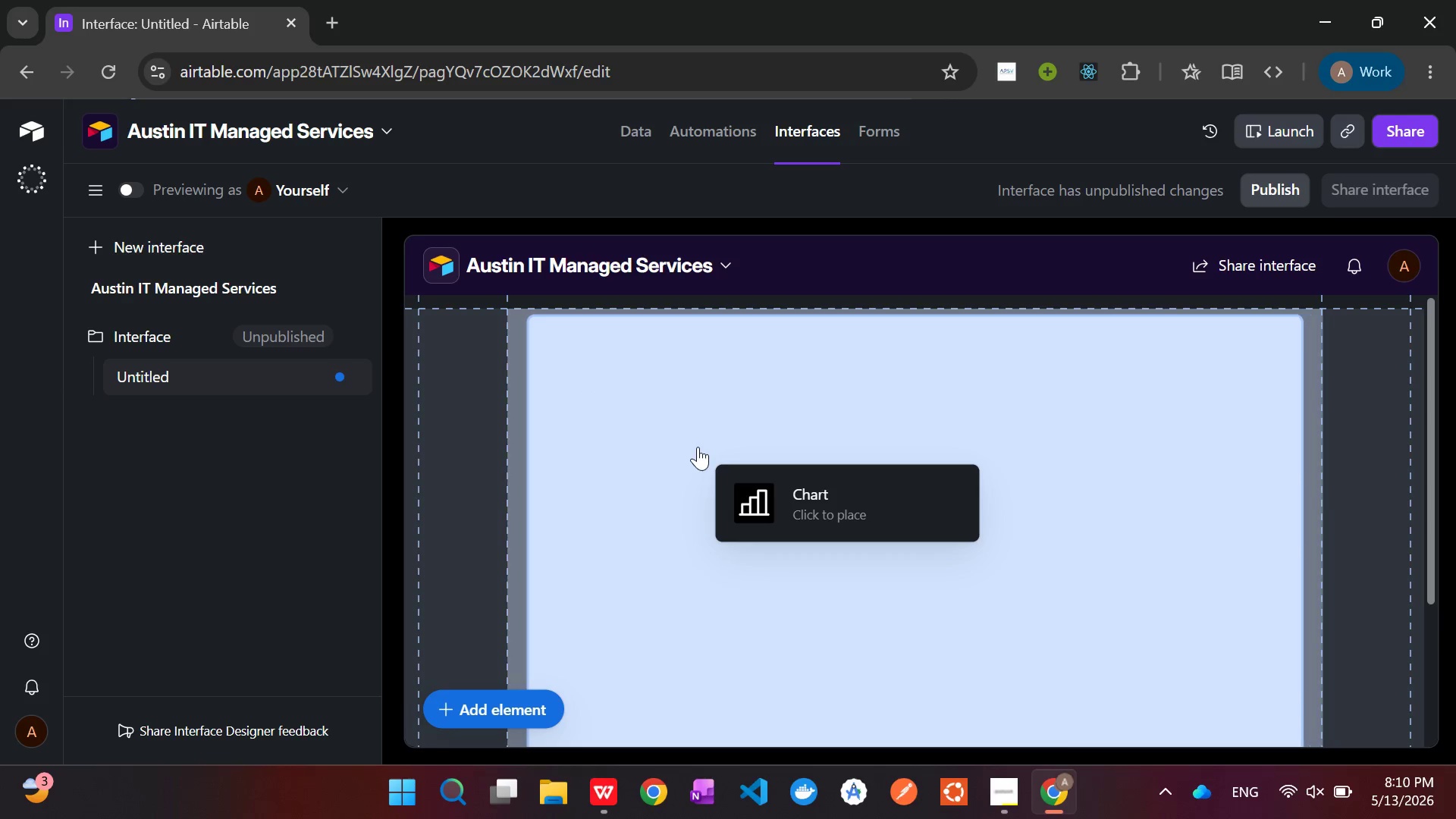 
left_click([698, 447])
 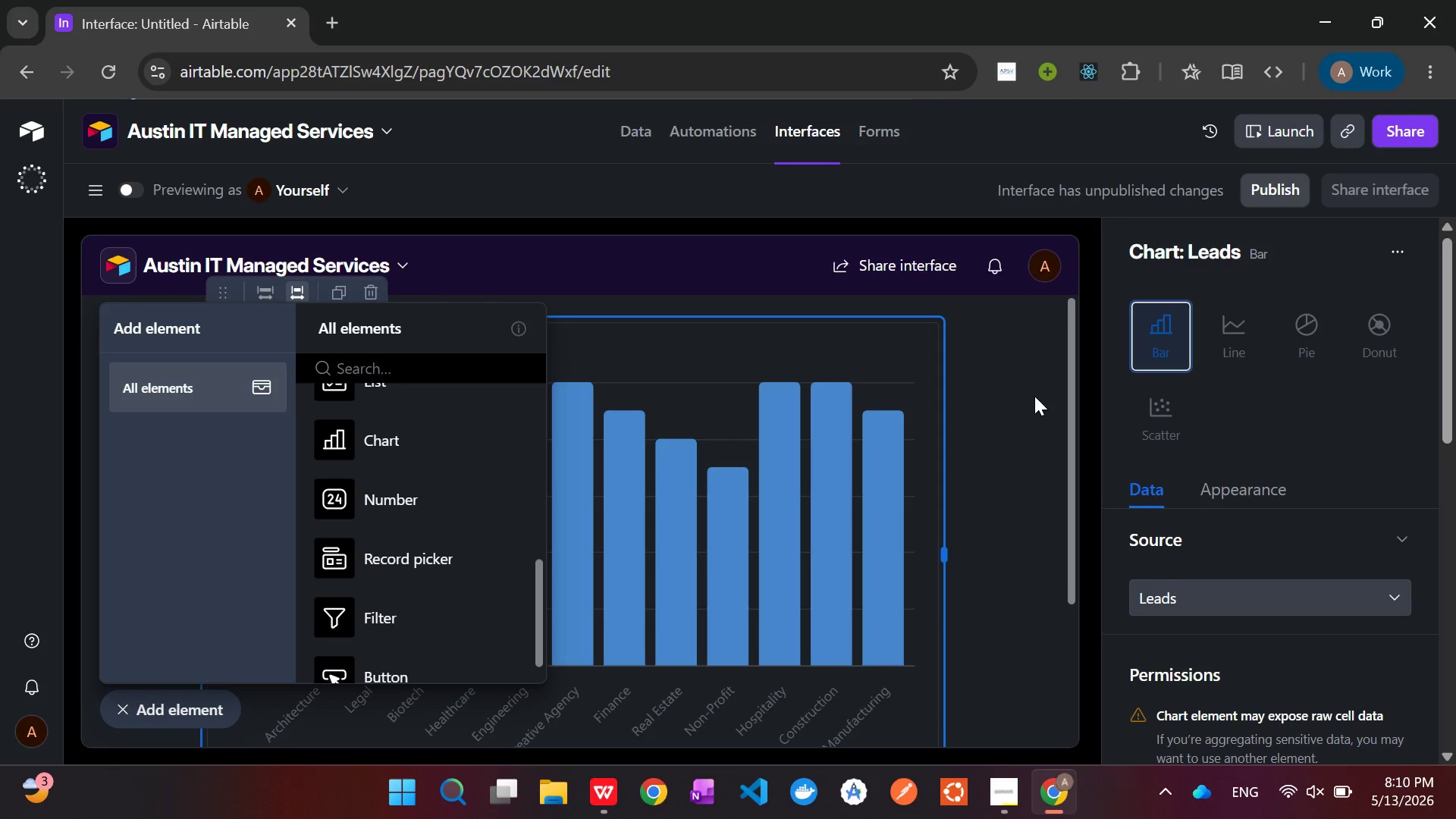 
wait(27.06)
 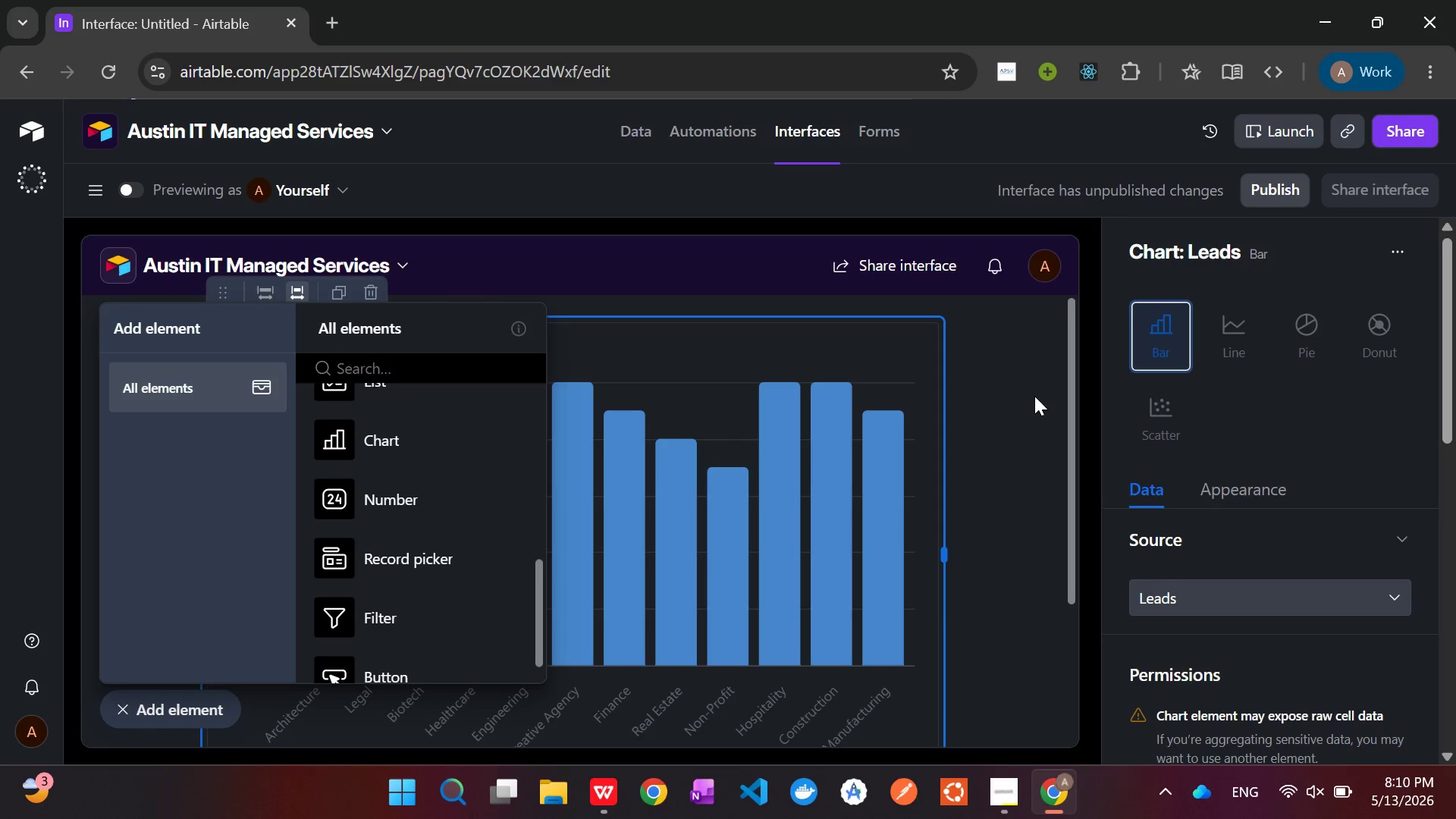 
scroll: coordinate [1301, 438], scroll_direction: down, amount: 8.0
 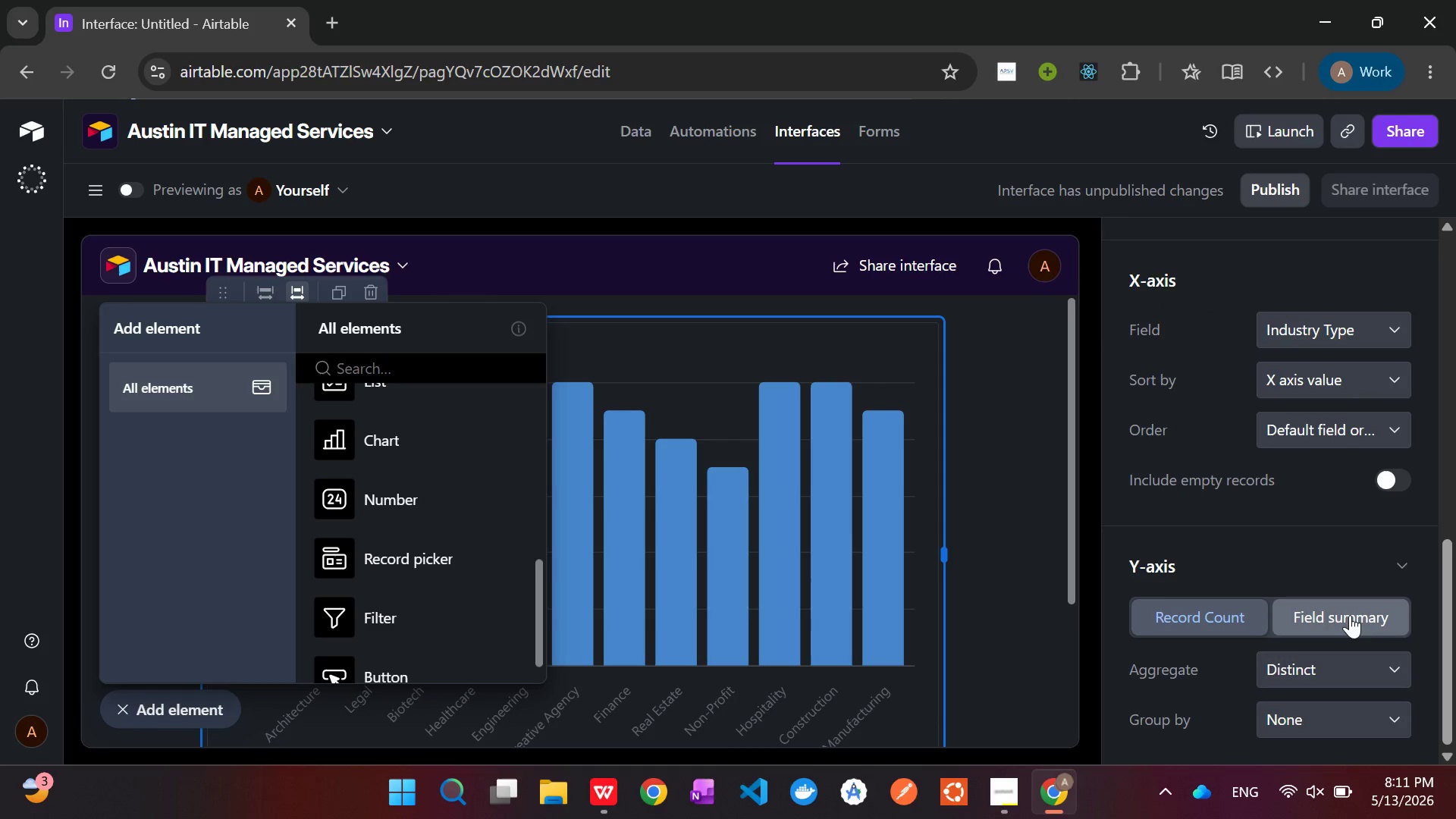 
left_click([1351, 618])
 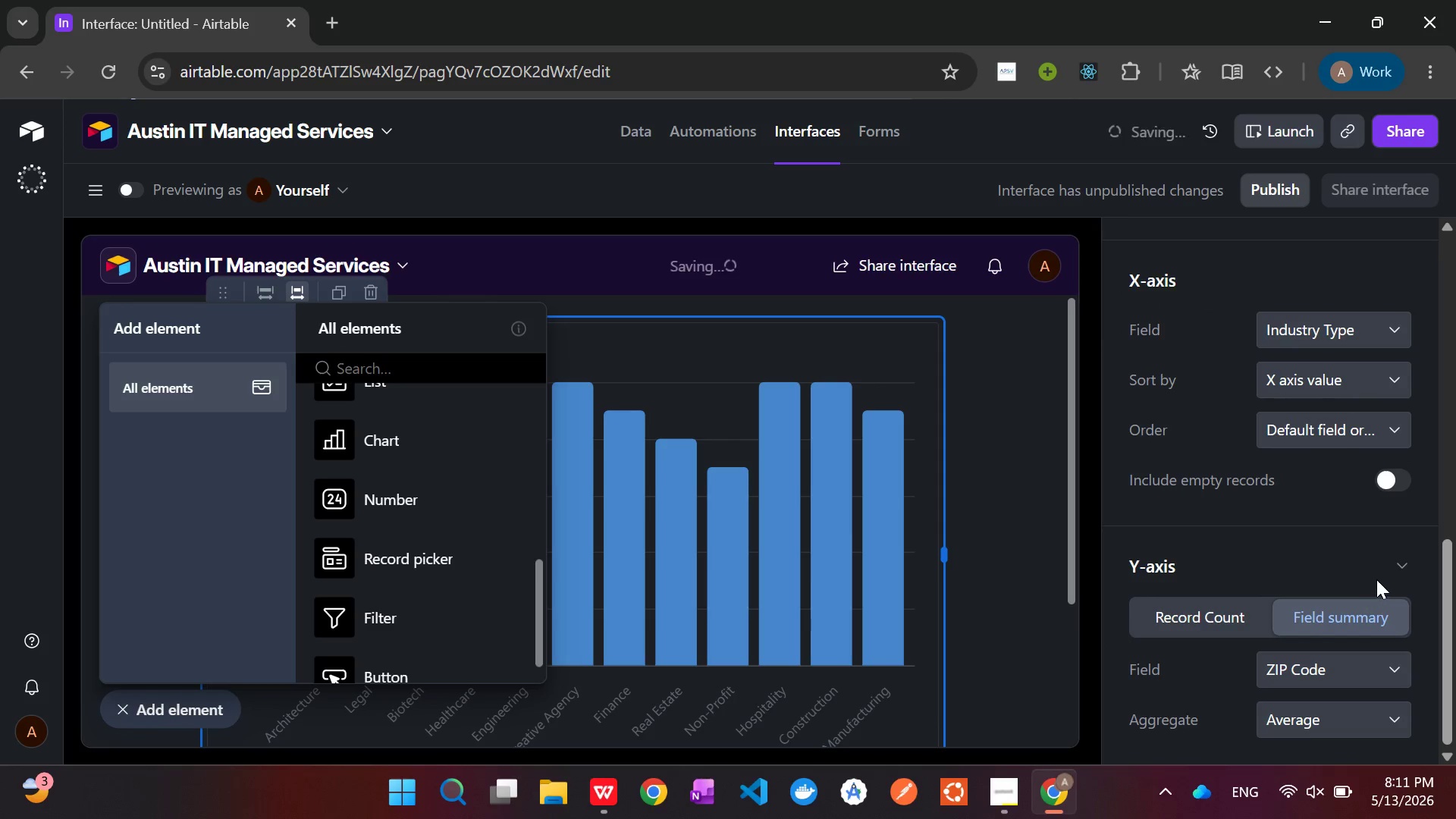 
scroll: coordinate [1382, 577], scroll_direction: down, amount: 3.0
 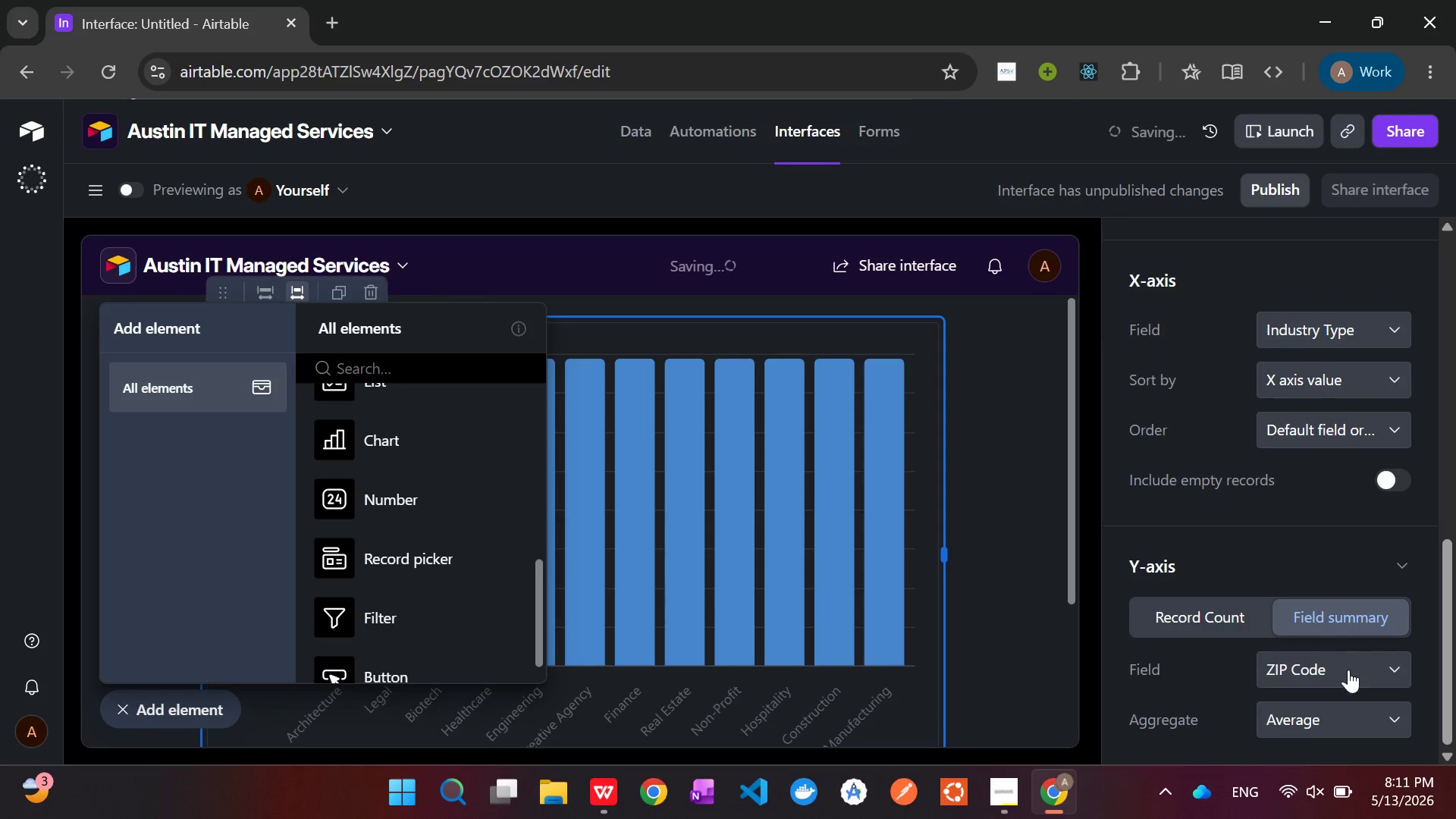 
left_click([1348, 676])
 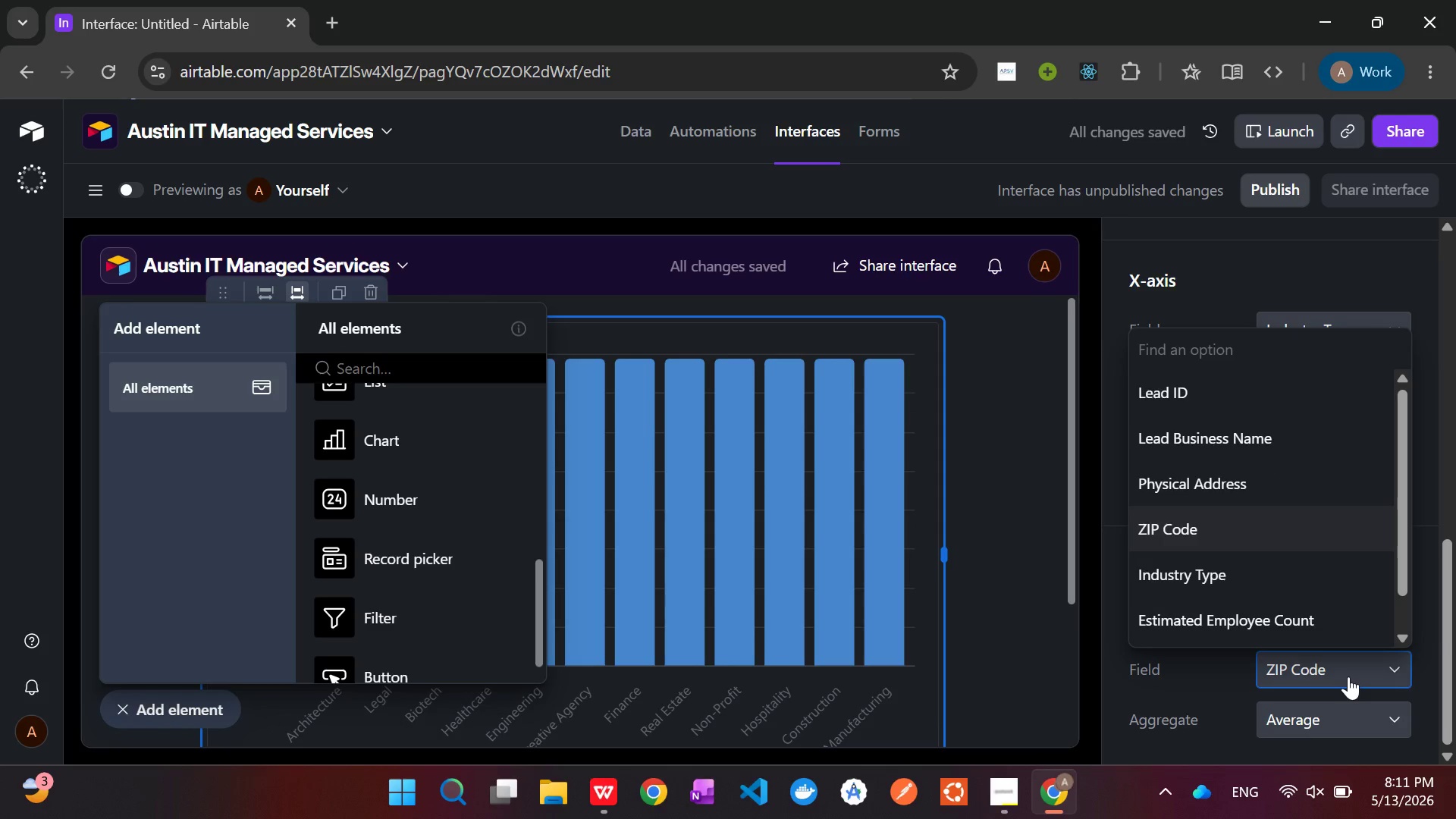 
scroll: coordinate [1305, 518], scroll_direction: down, amount: 5.0
 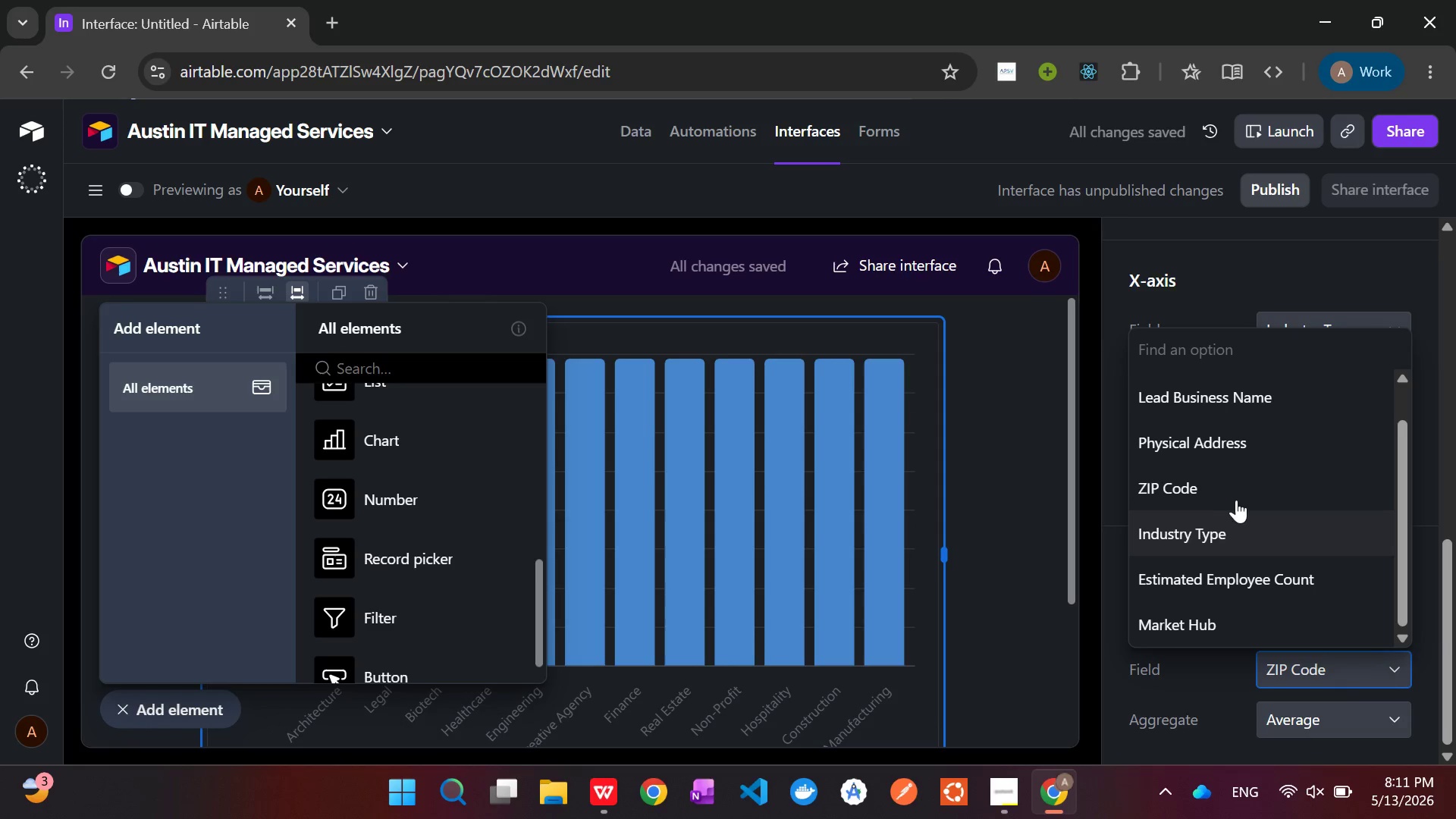 
scroll: coordinate [1219, 460], scroll_direction: up, amount: 3.0
 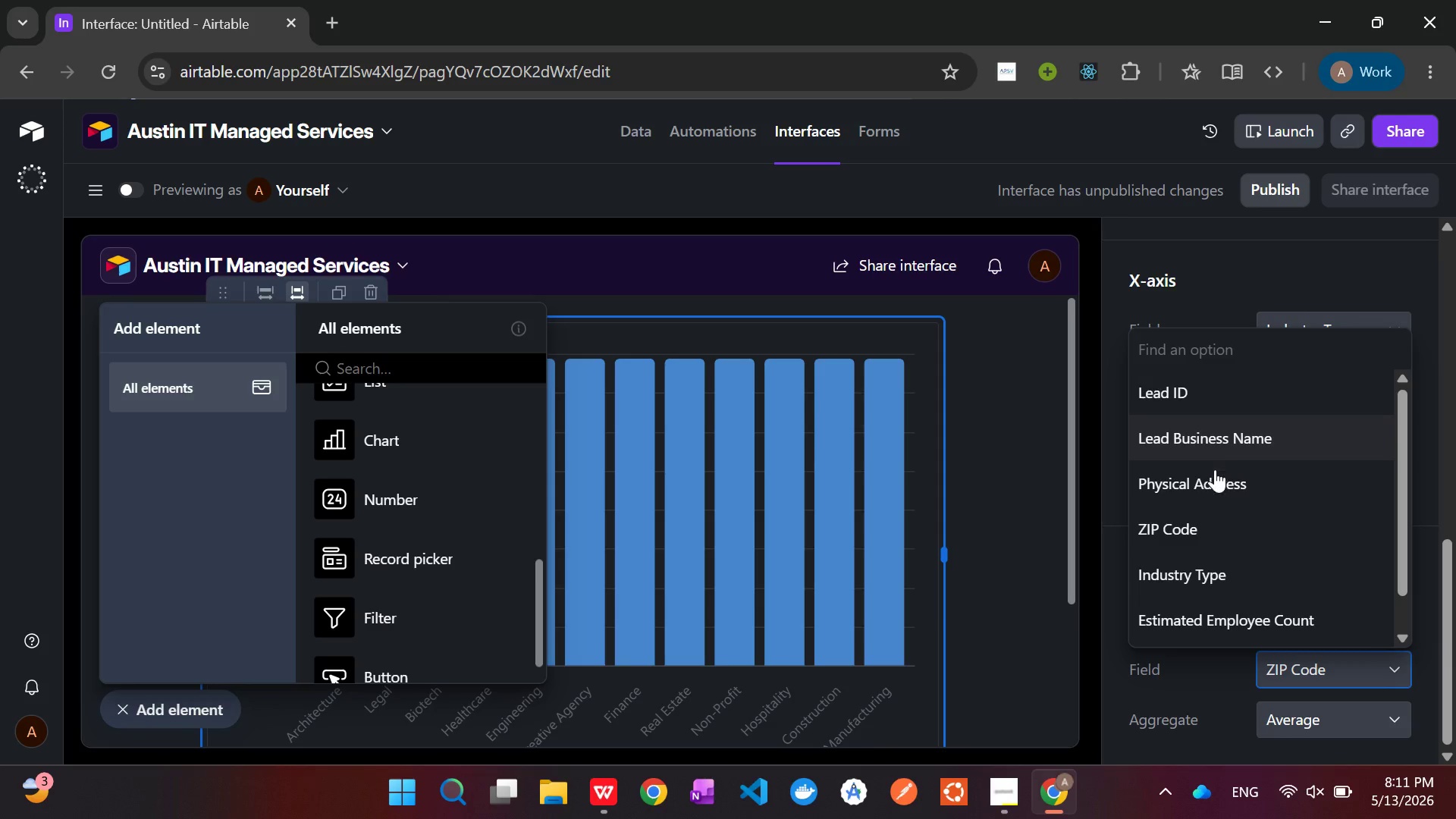 
left_click([1190, 698])
 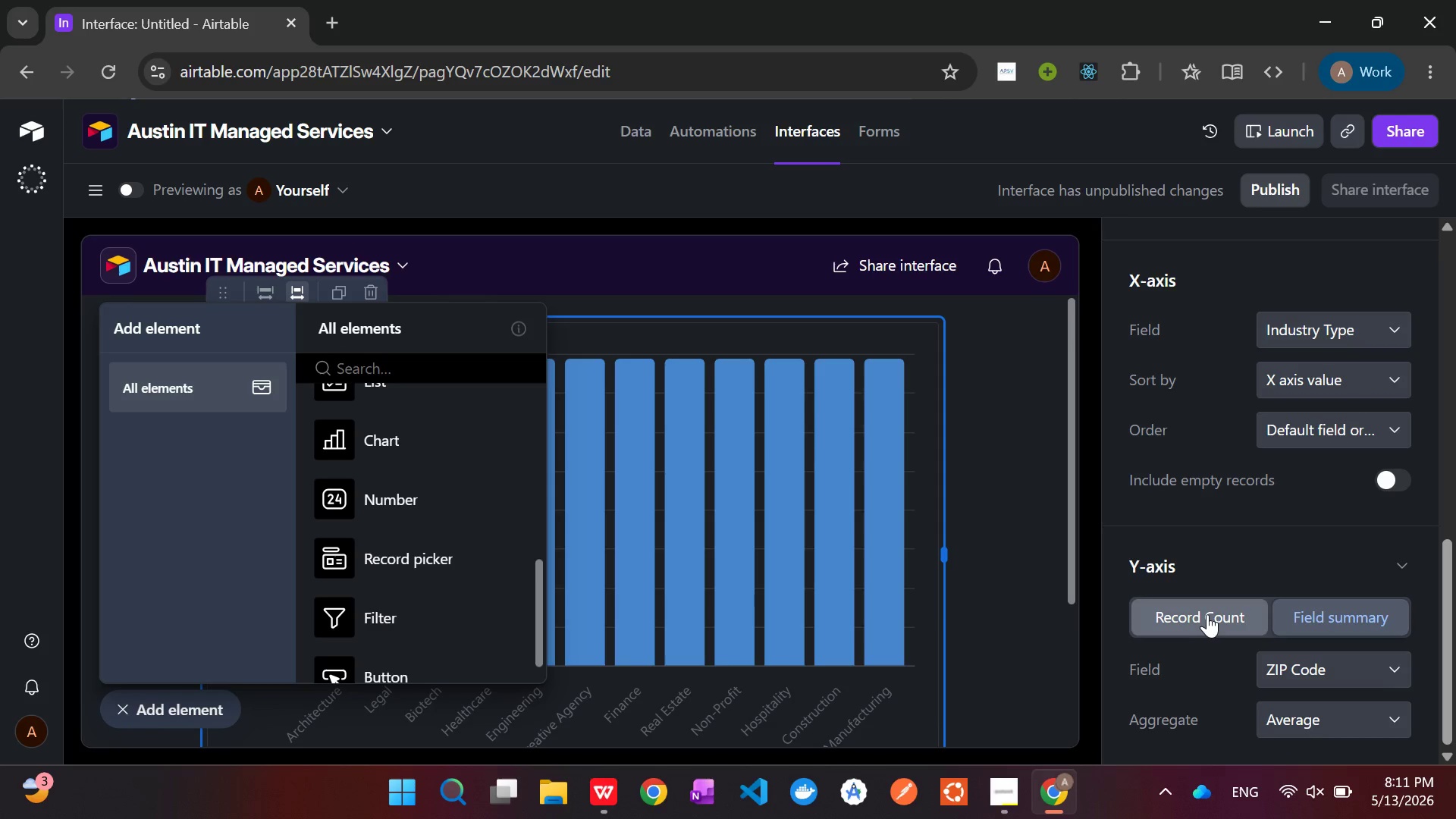 
left_click([1207, 612])
 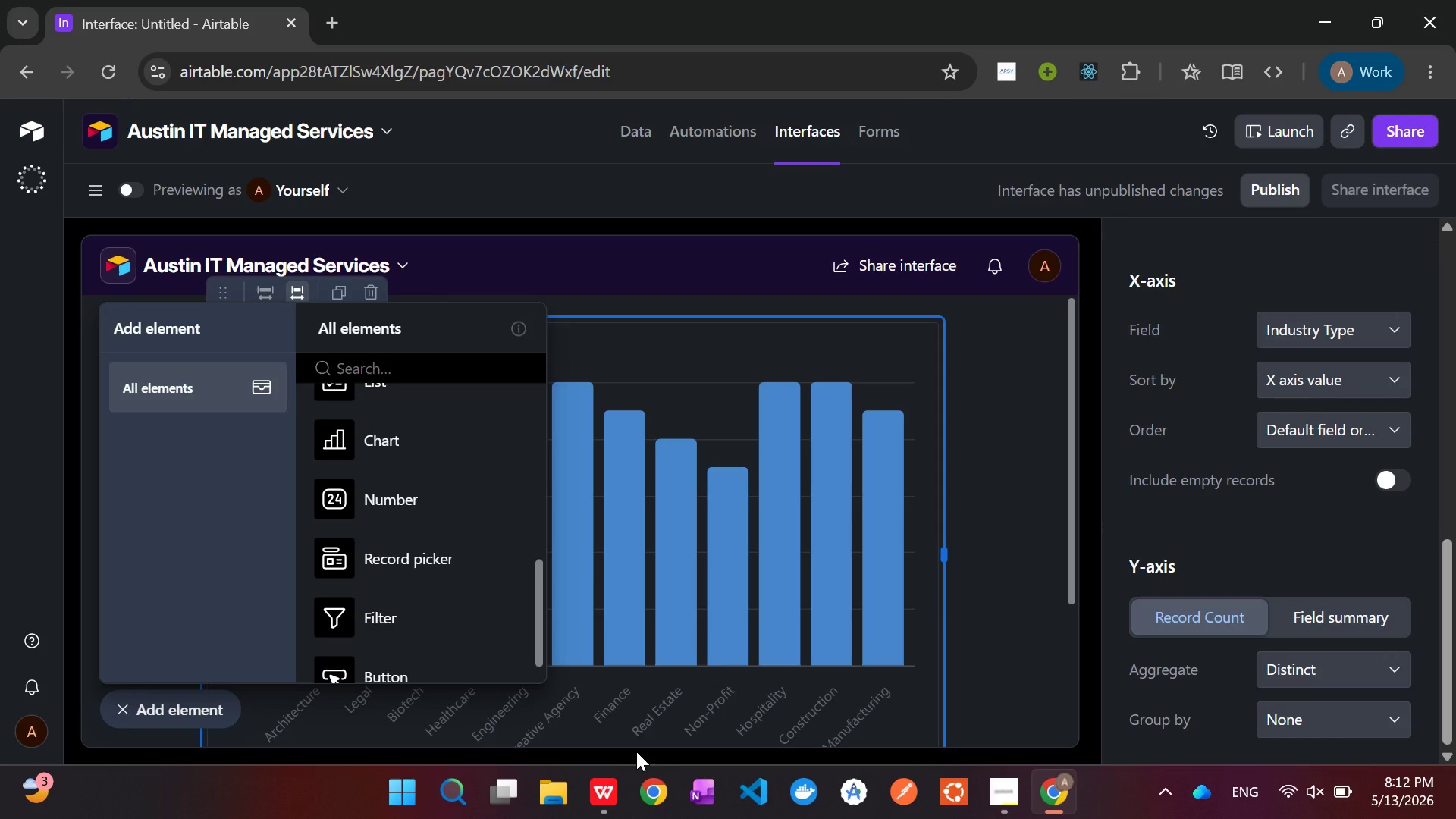 
wait(78.52)
 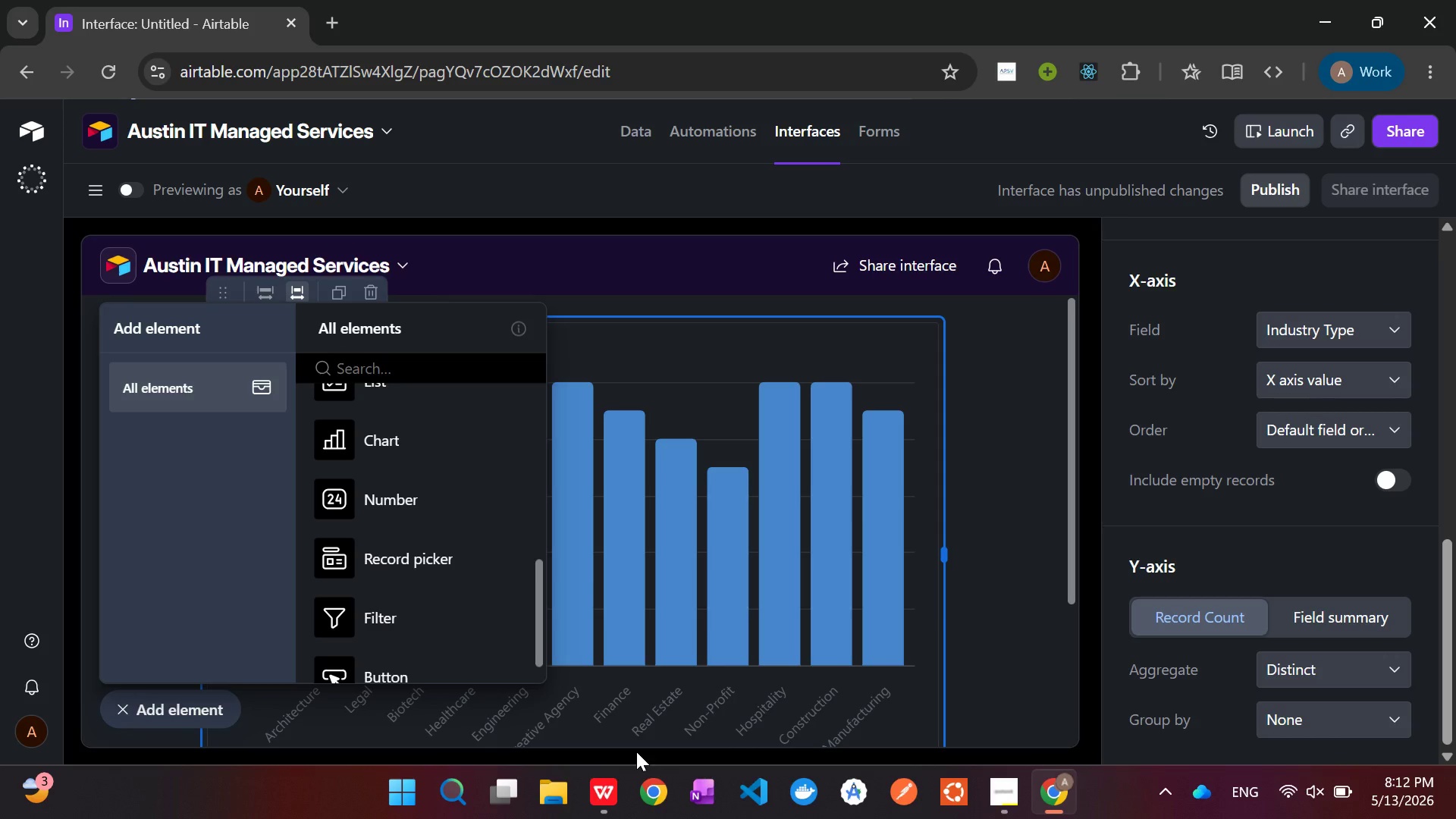 
left_click([162, 708])
 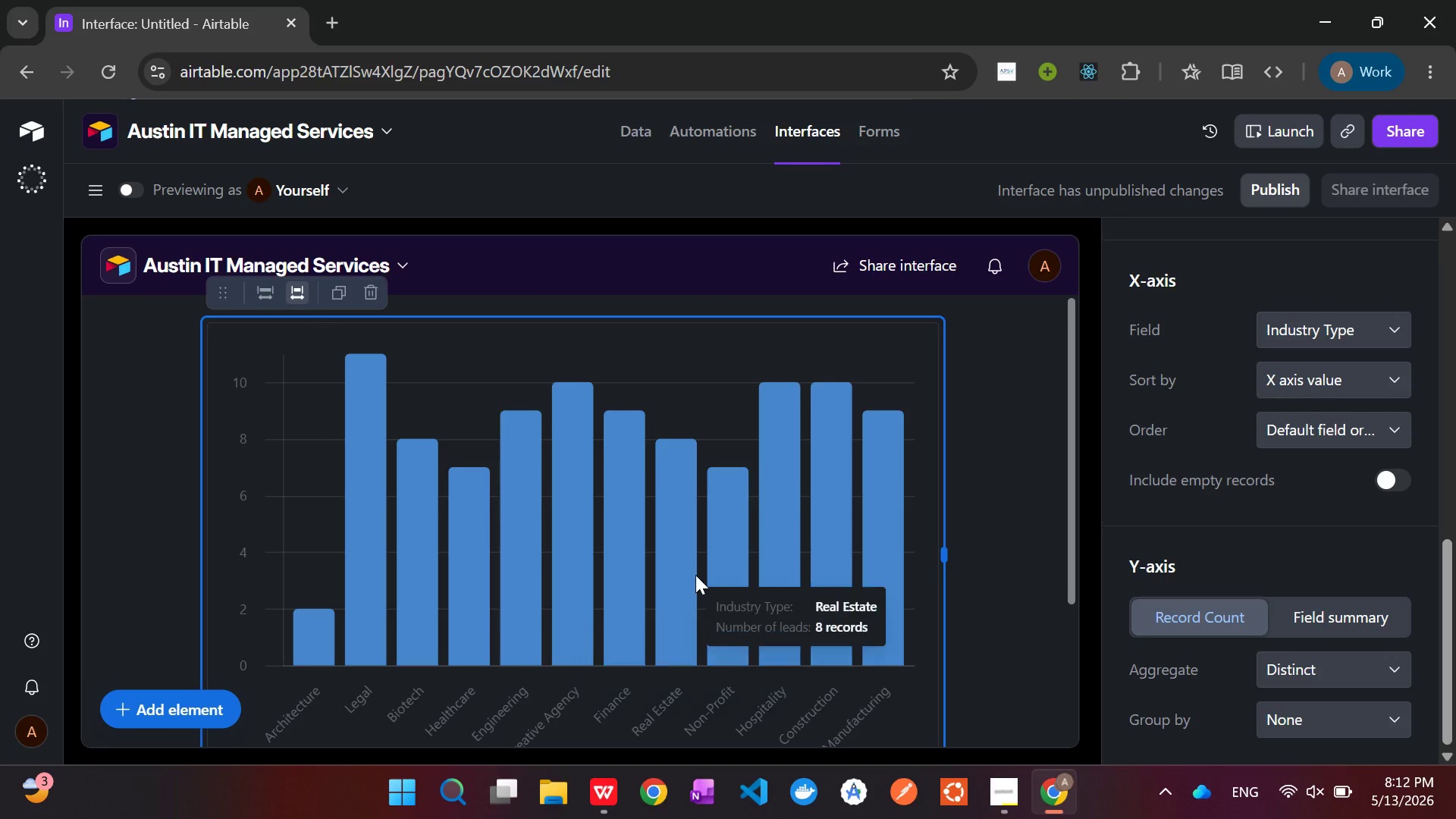 
scroll: coordinate [695, 575], scroll_direction: down, amount: 2.0
 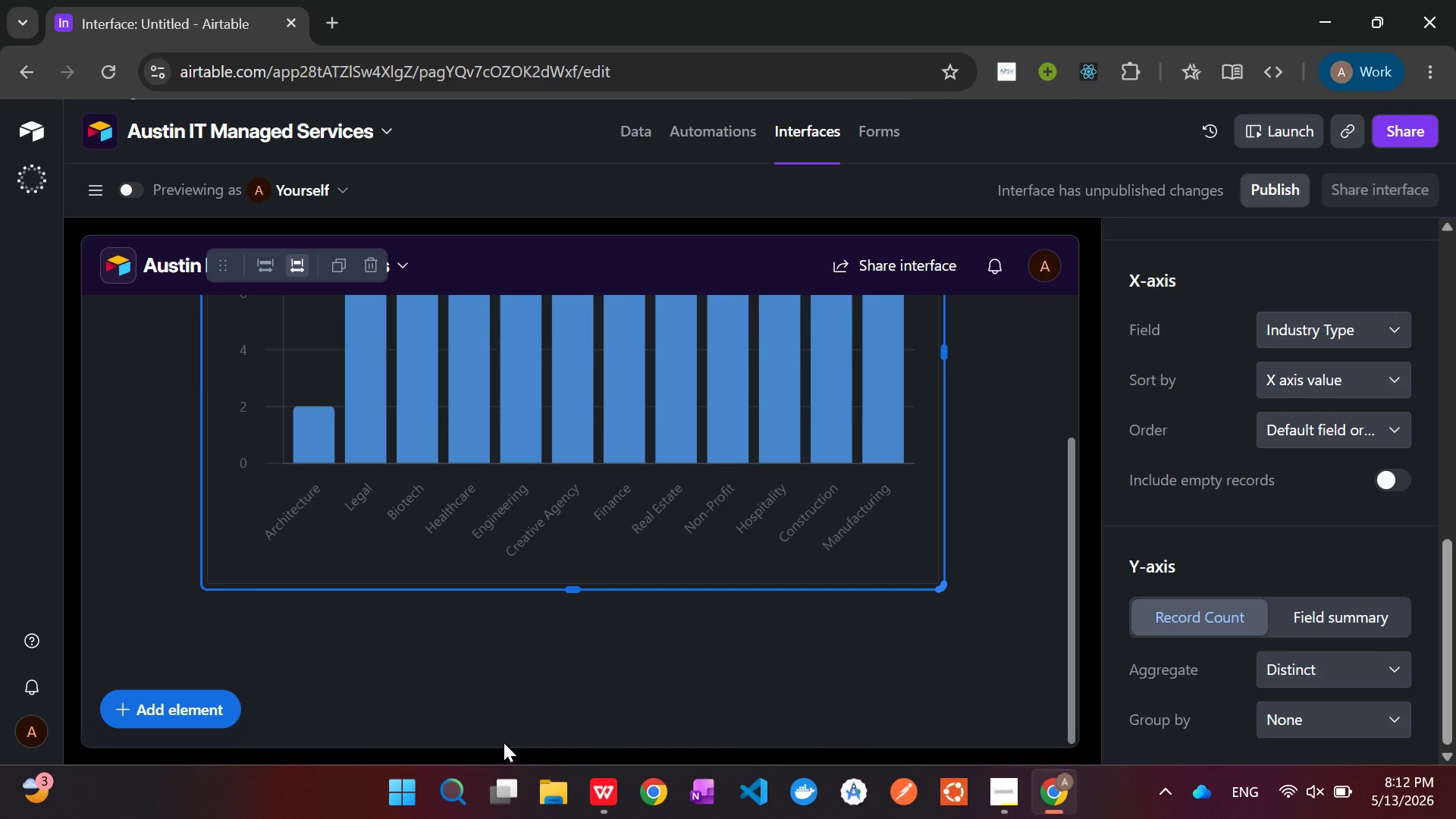 
scroll: coordinate [764, 493], scroll_direction: up, amount: 2.0
 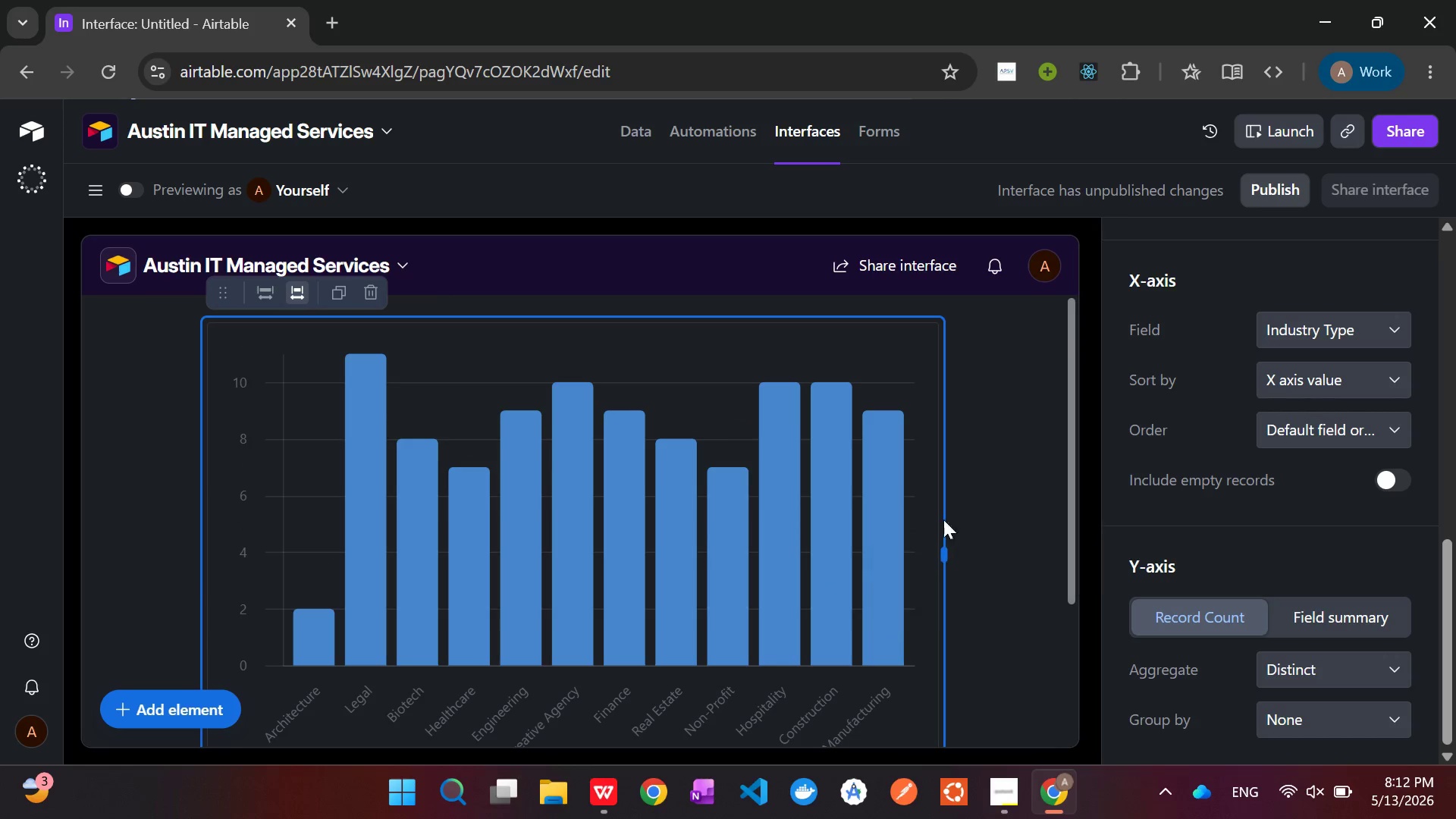 
mouse_move([888, 548])
 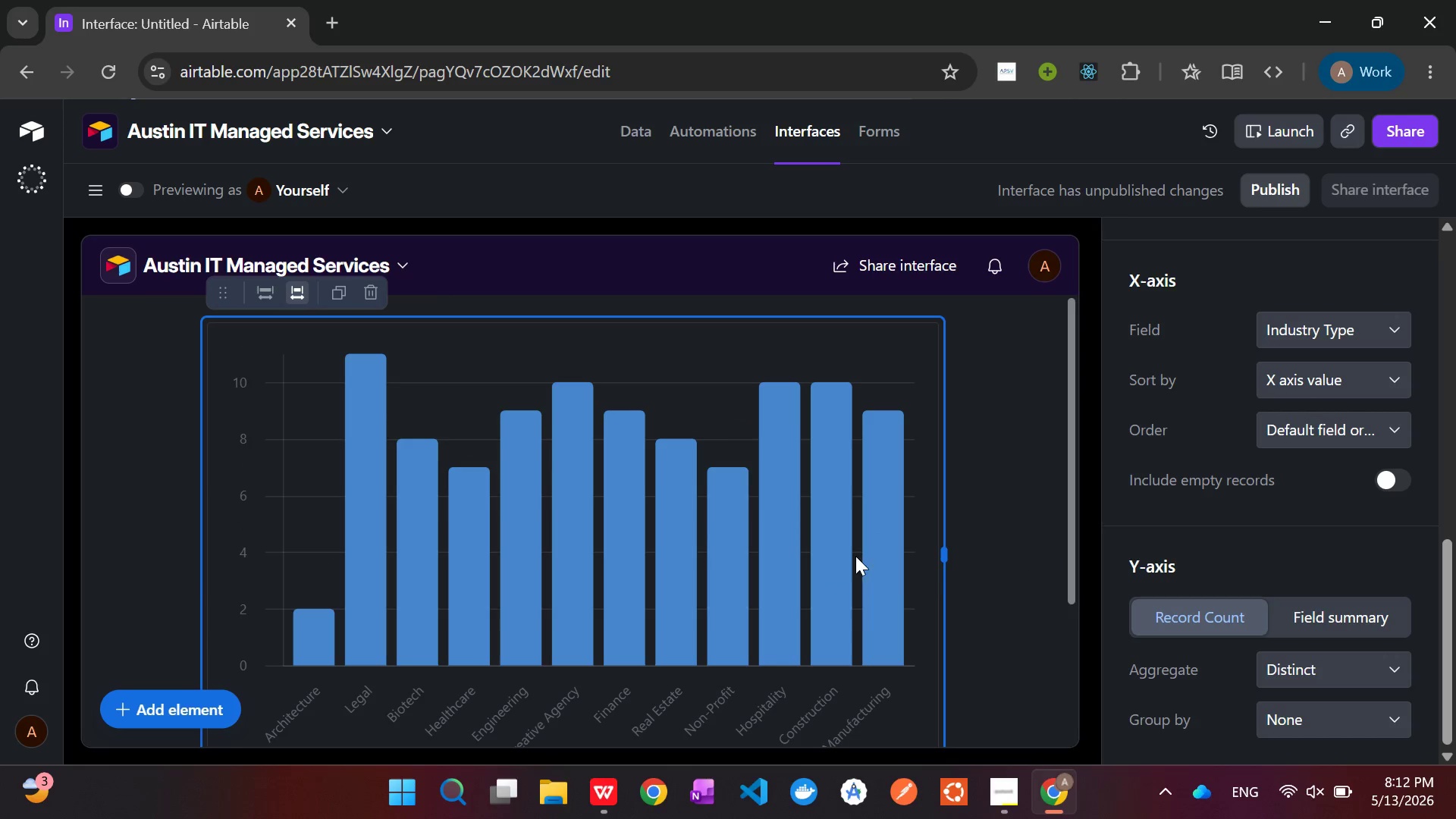 
mouse_move([836, 561])
 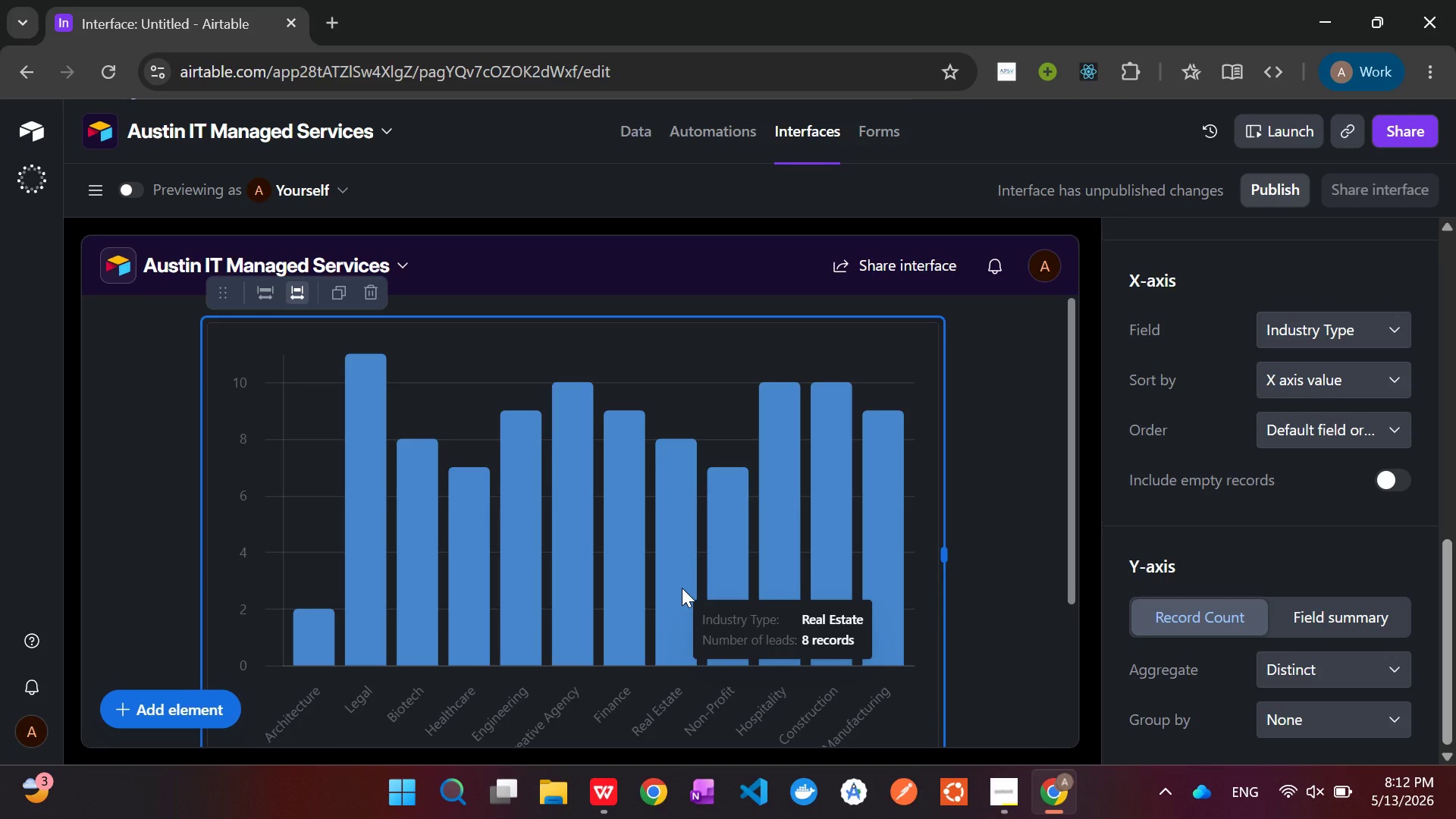 
scroll: coordinate [682, 588], scroll_direction: up, amount: 1.0
 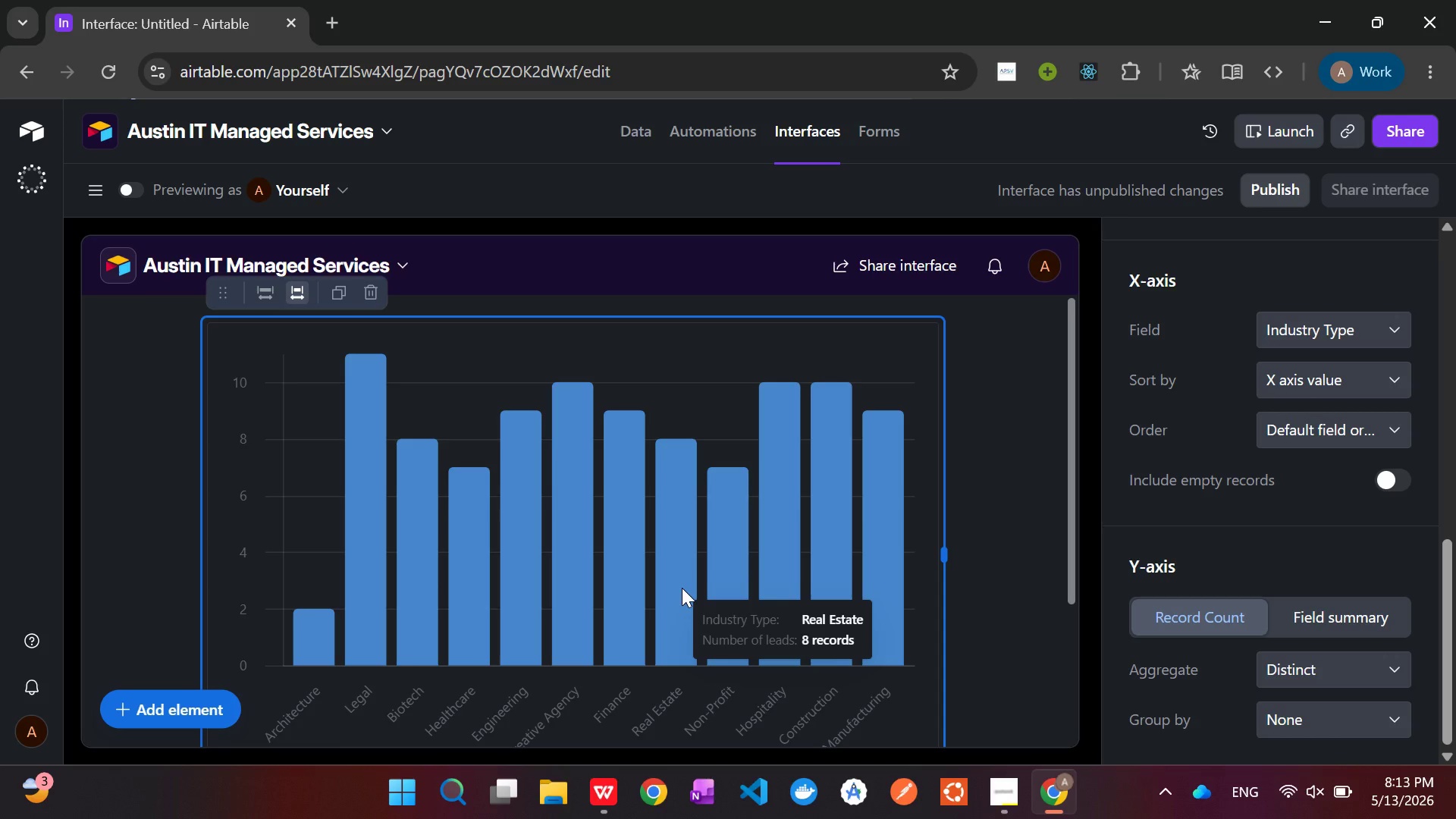 
wait(29.72)
 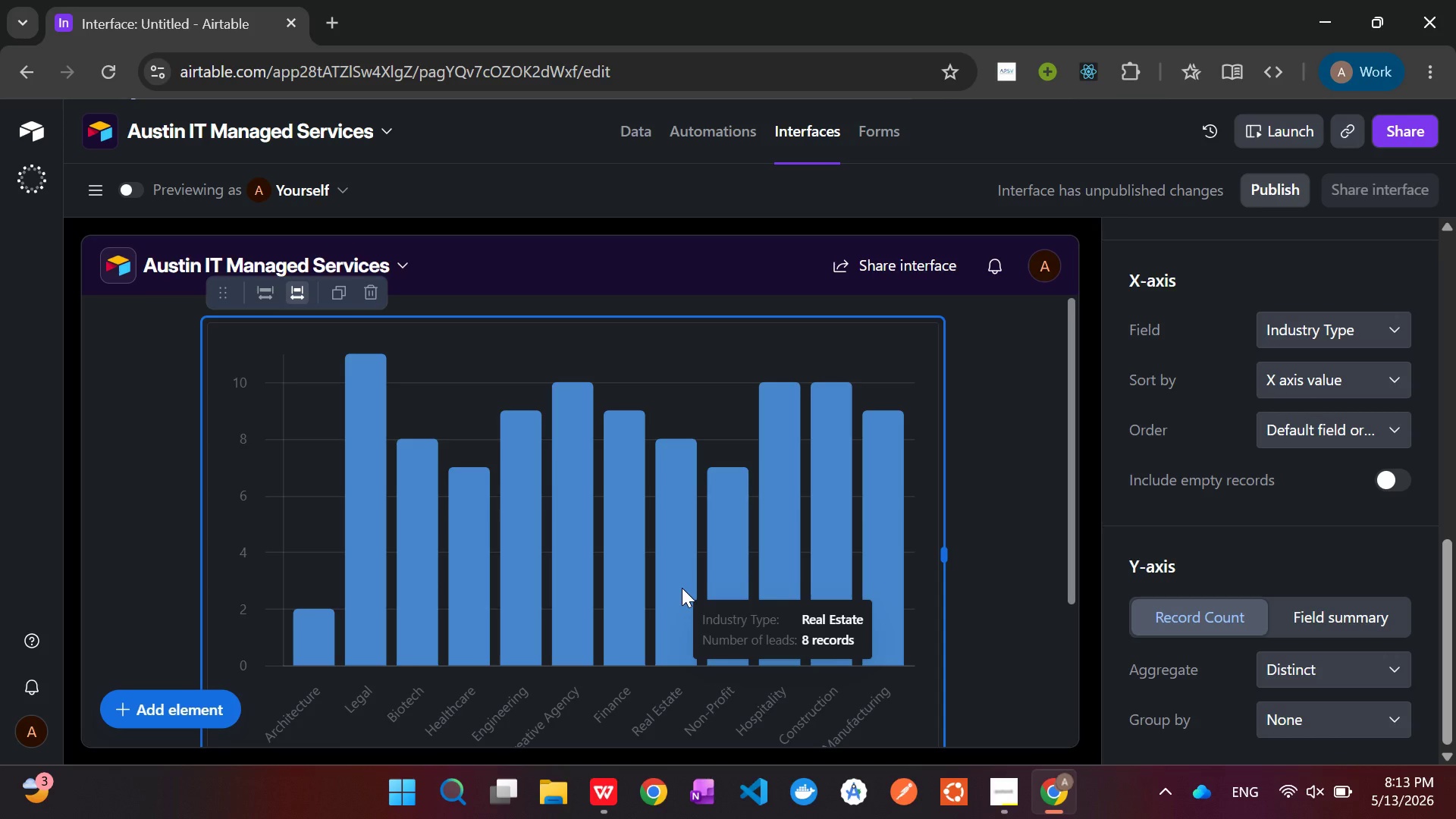 
scroll: coordinate [1184, 312], scroll_direction: up, amount: 10.0
 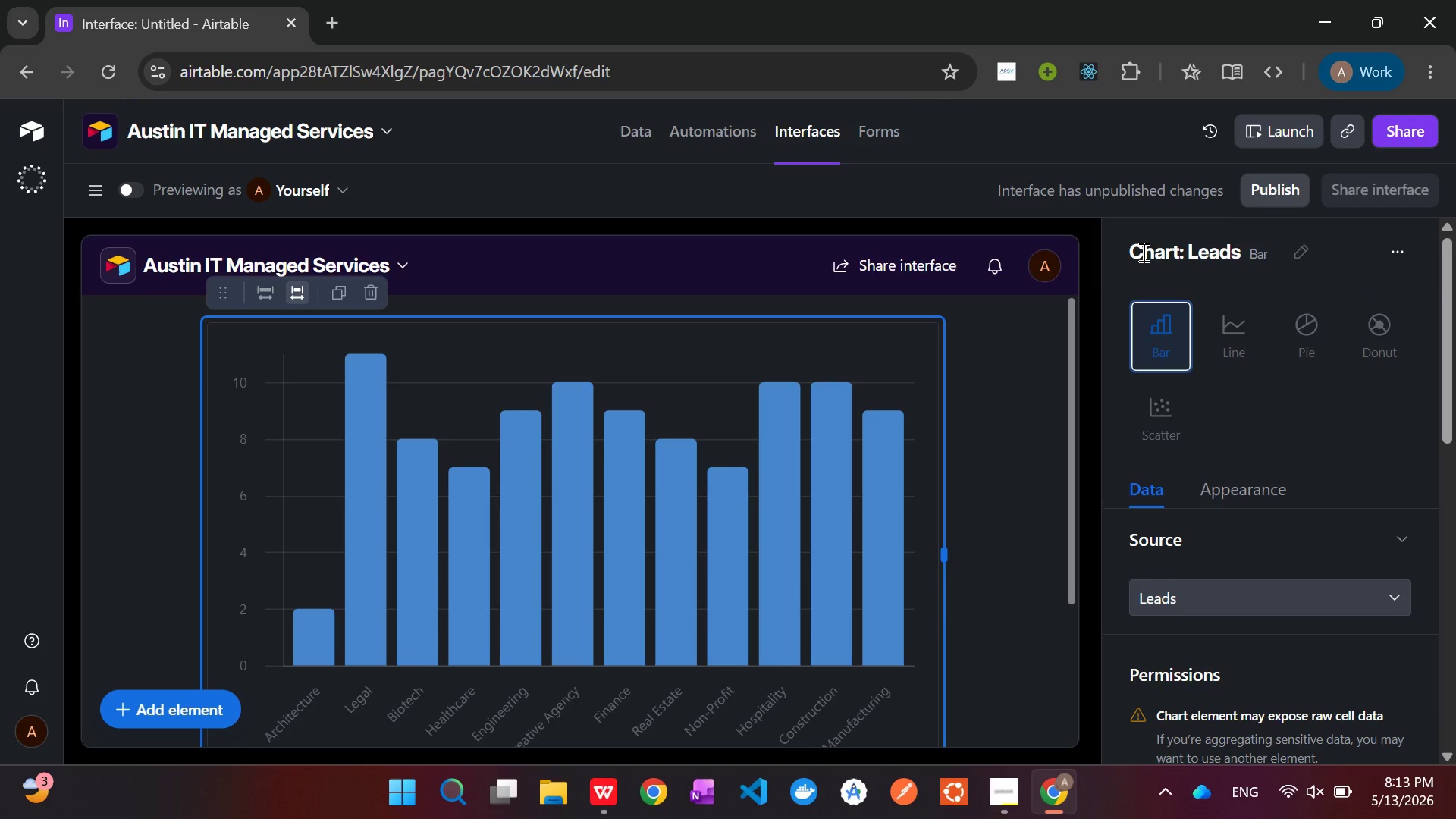 
double_click([1142, 252])
 